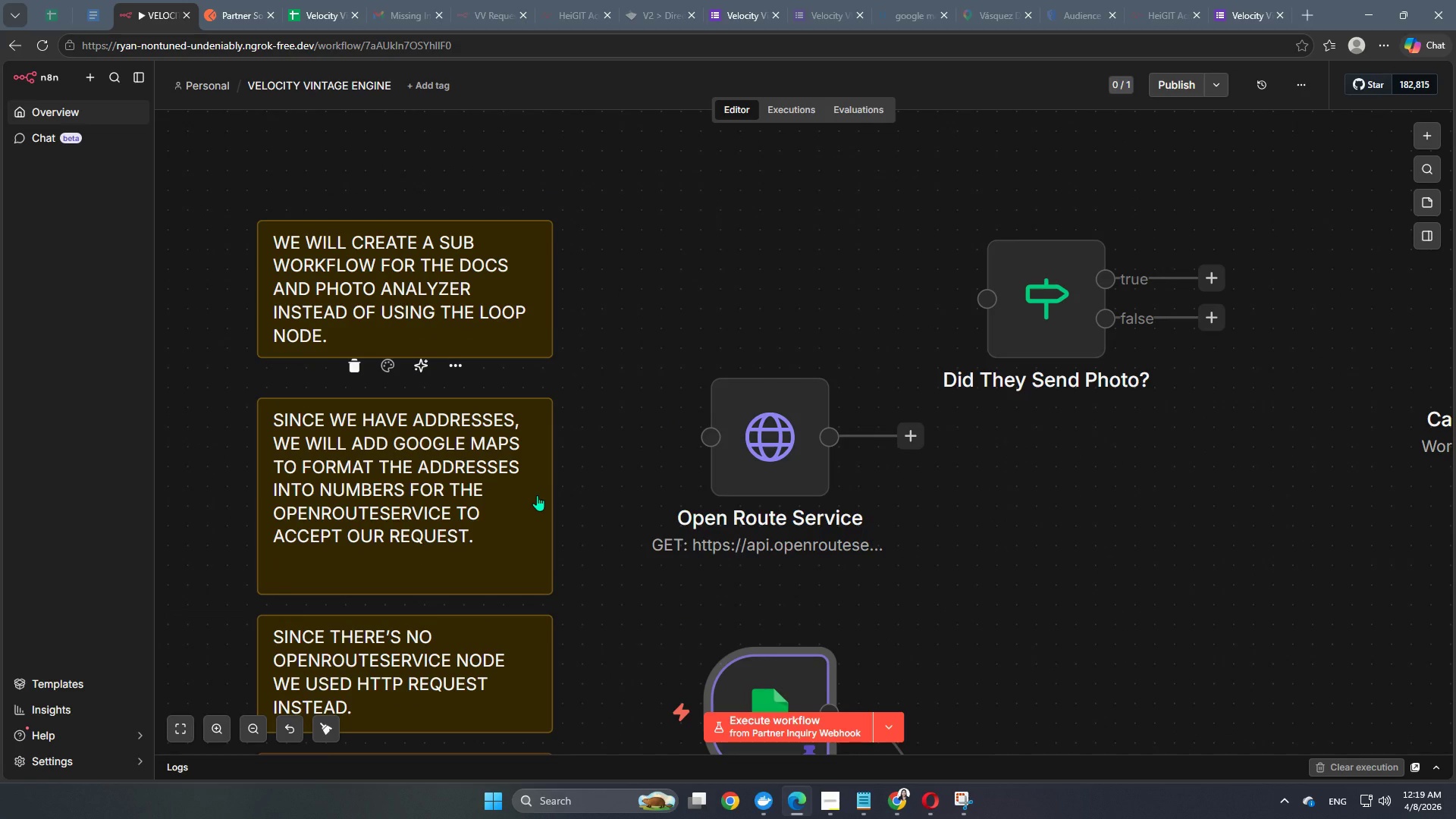 
wait(10.12)
 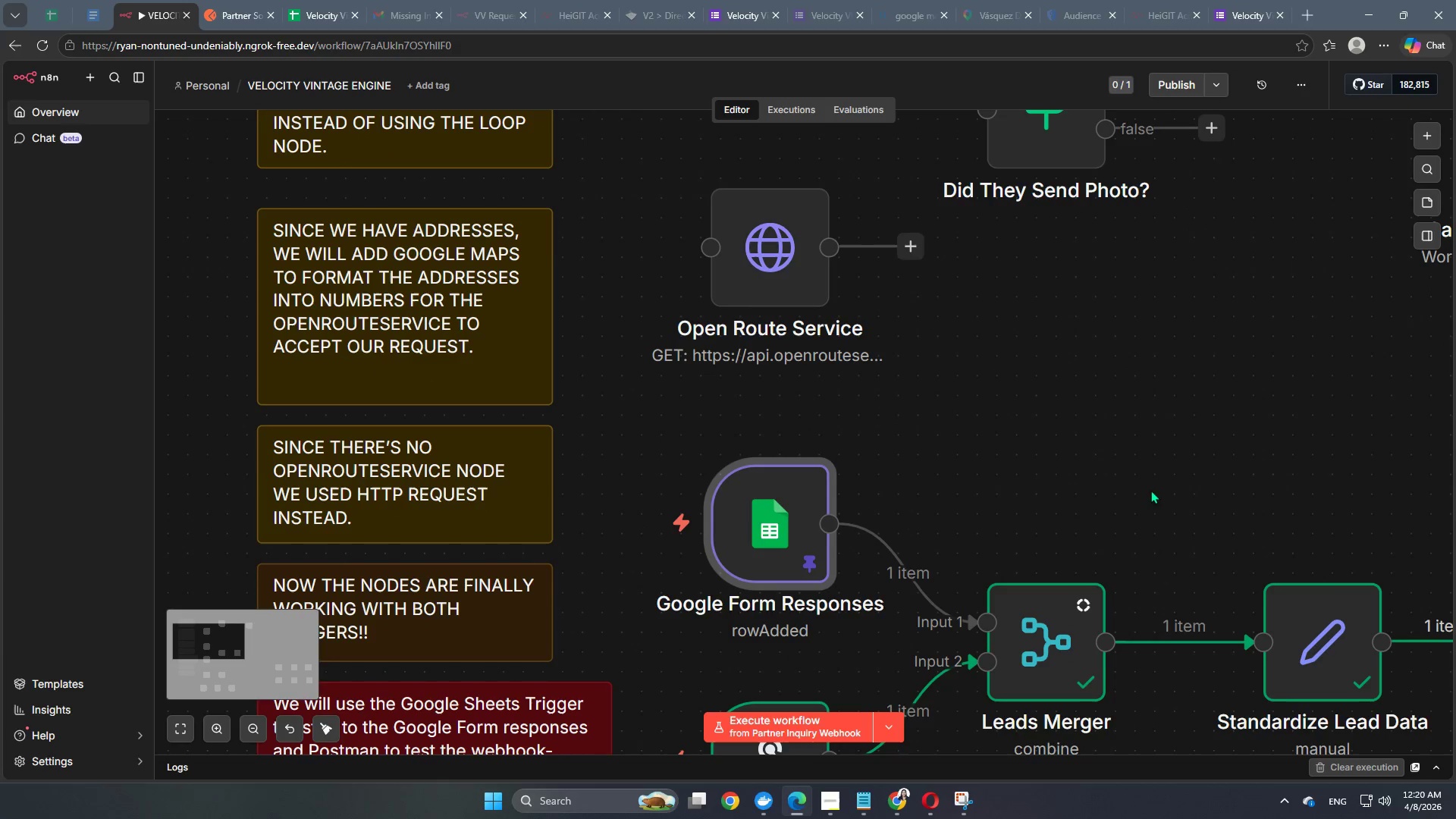 
hold_key(key=Space, duration=1.05)
 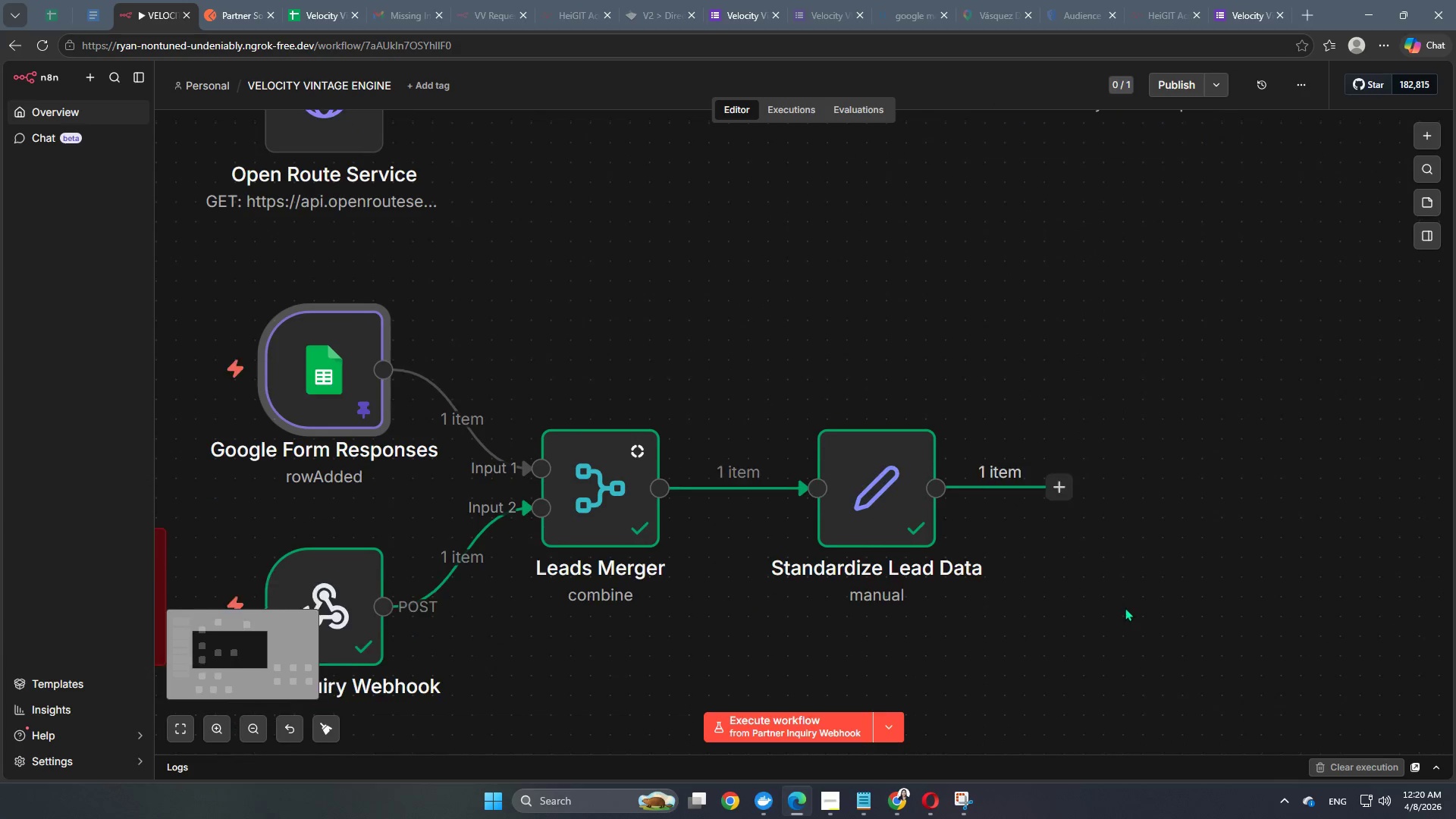 
scroll: coordinate [1147, 511], scroll_direction: down, amount: 5.0
 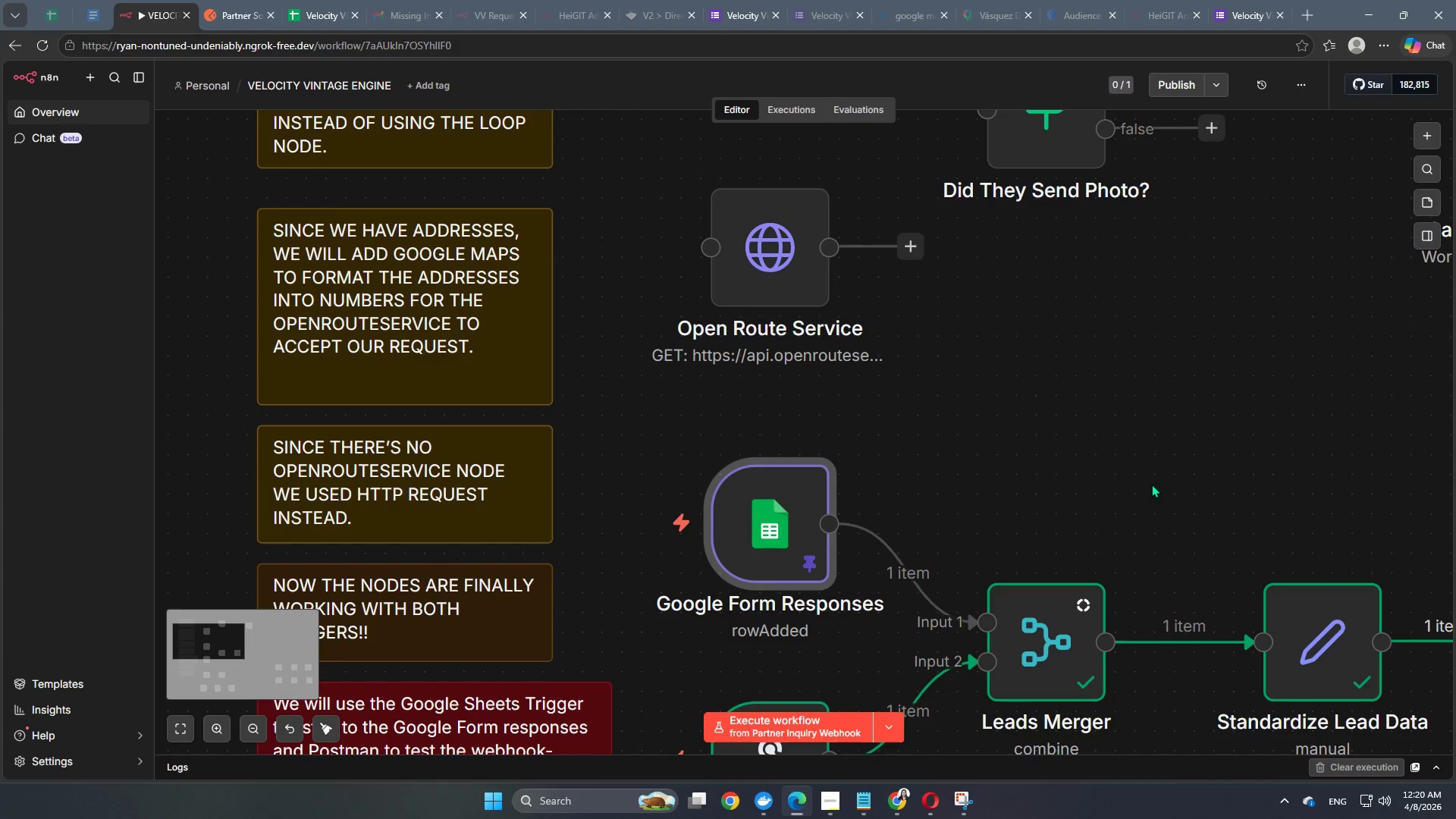 
left_click_drag(start_coordinate=[1159, 475], to_coordinate=[714, 359])
 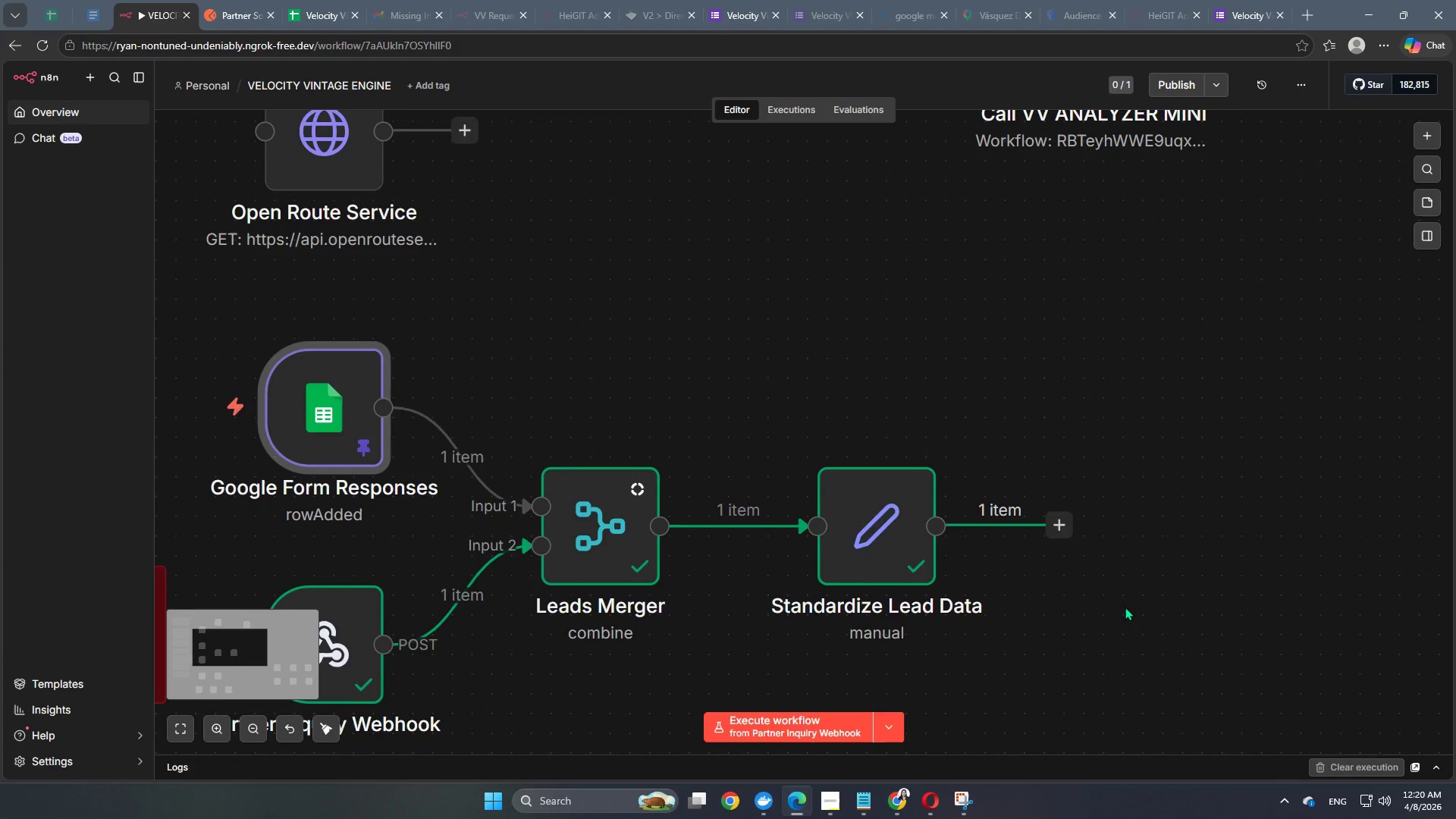 
hold_key(key=Space, duration=1.0)
 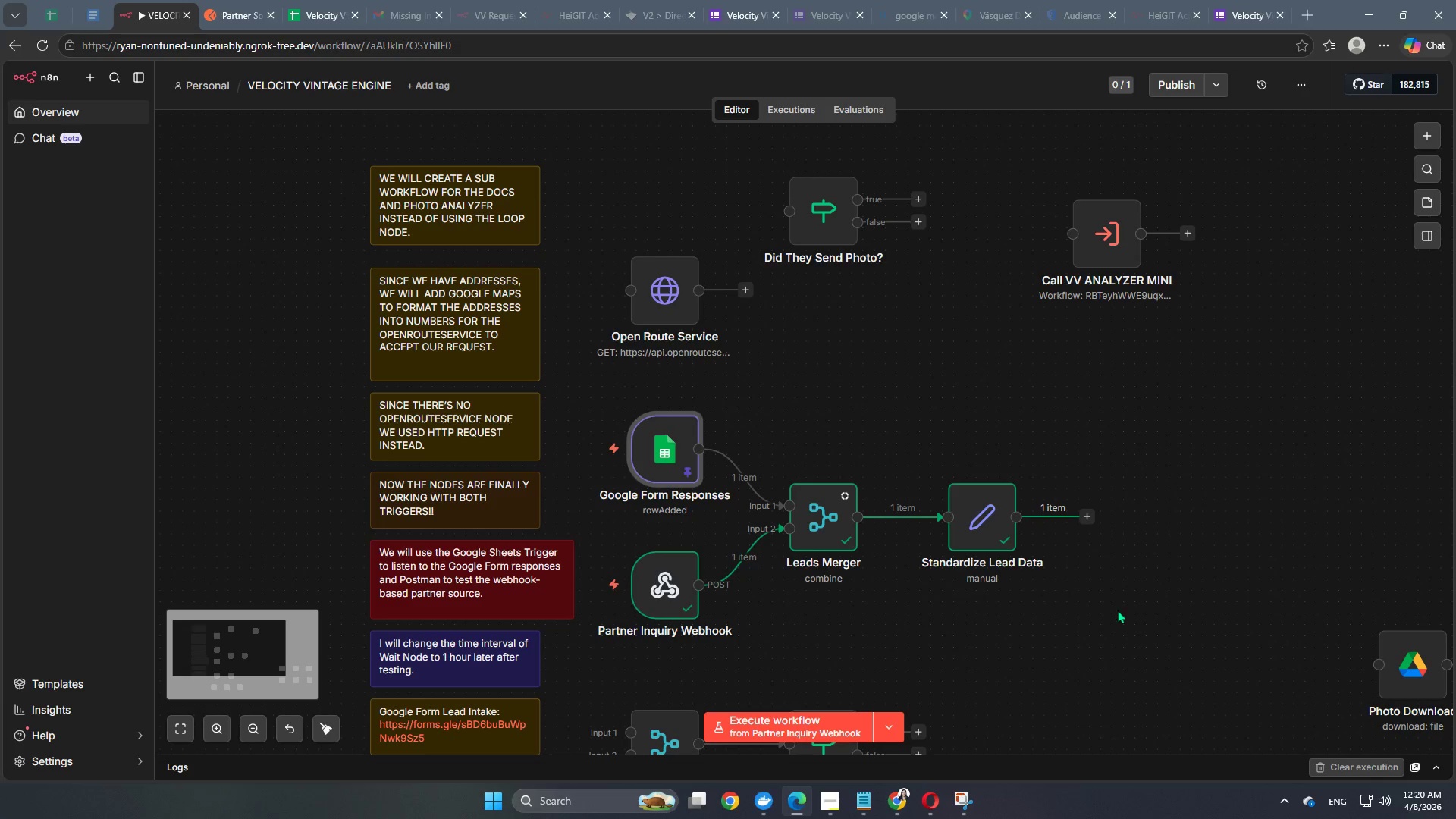 
scroll: coordinate [1125, 607], scroll_direction: down, amount: 2.0
 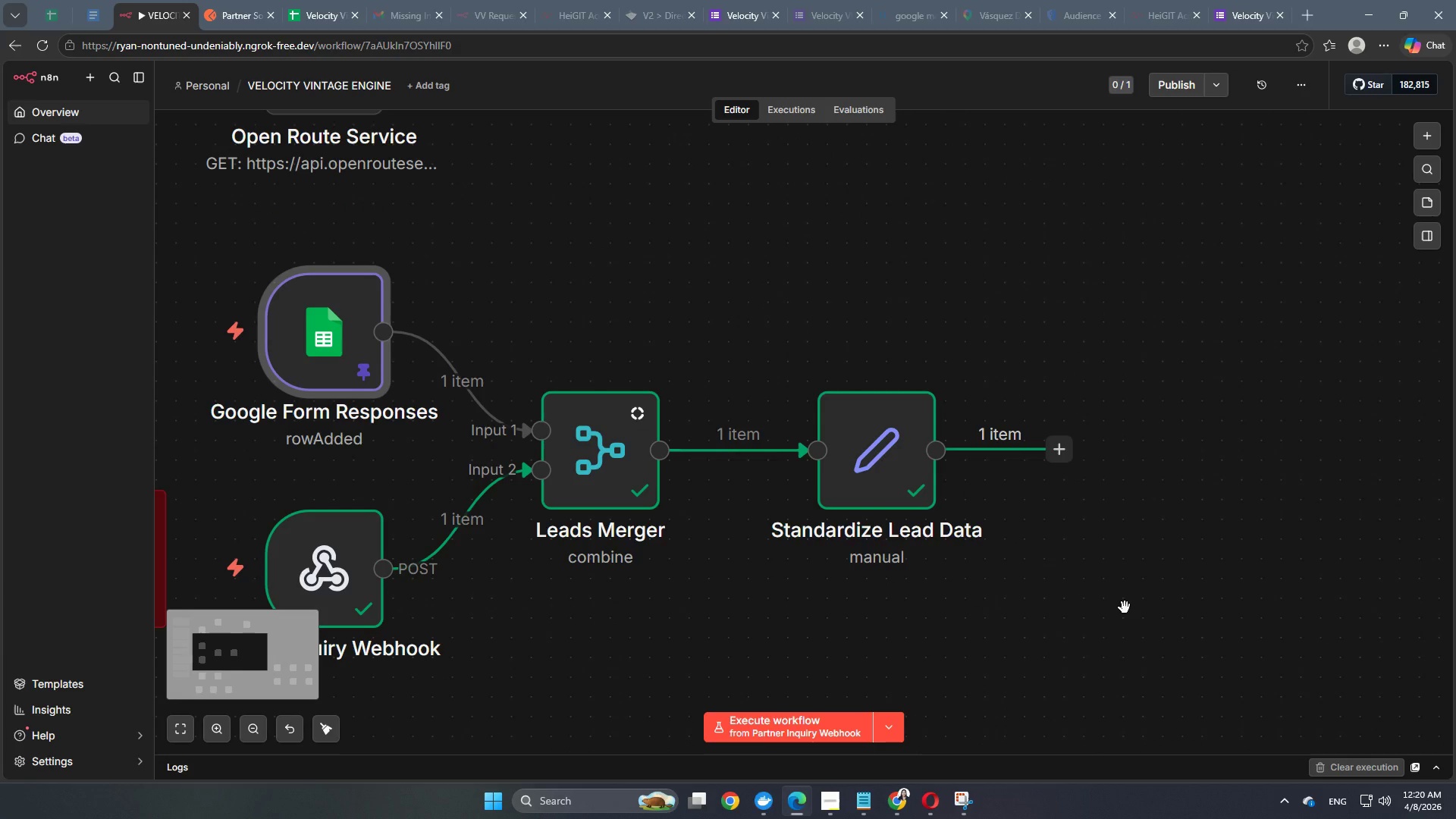 
hold_key(key=Space, duration=0.38)
 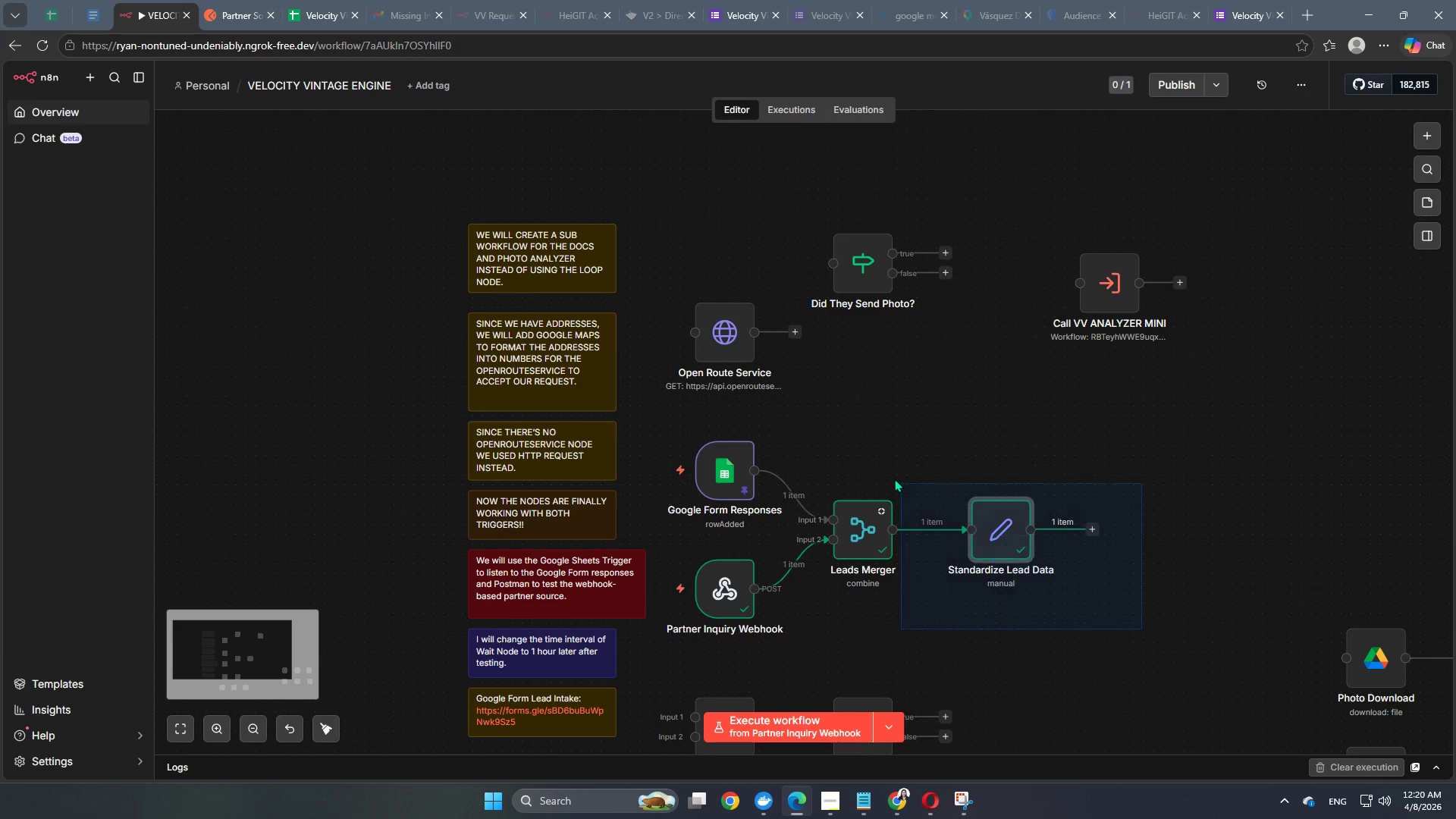 
scroll: coordinate [1128, 614], scroll_direction: down, amount: 1.0
 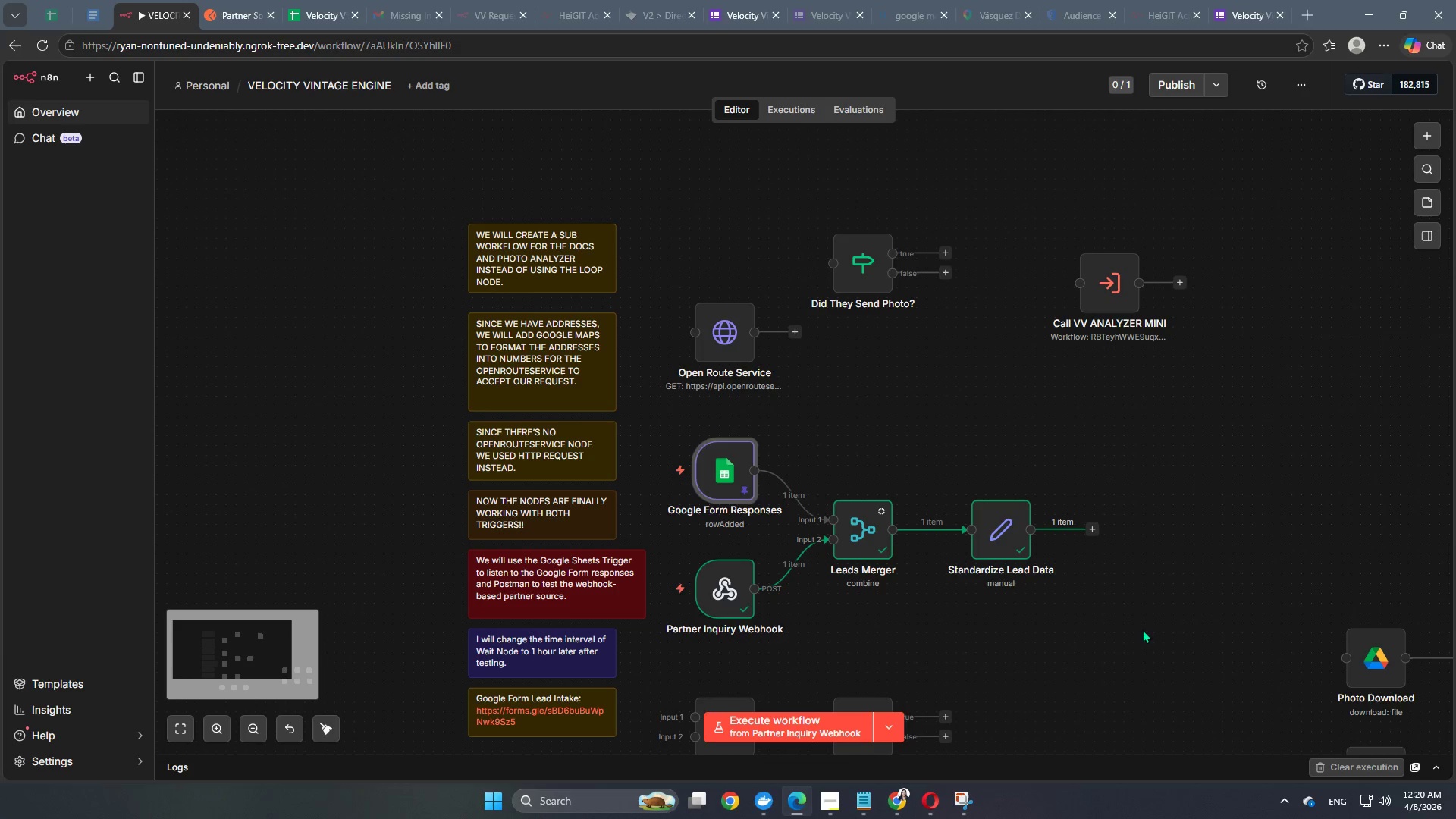 
left_click_drag(start_coordinate=[1142, 629], to_coordinate=[893, 479])
 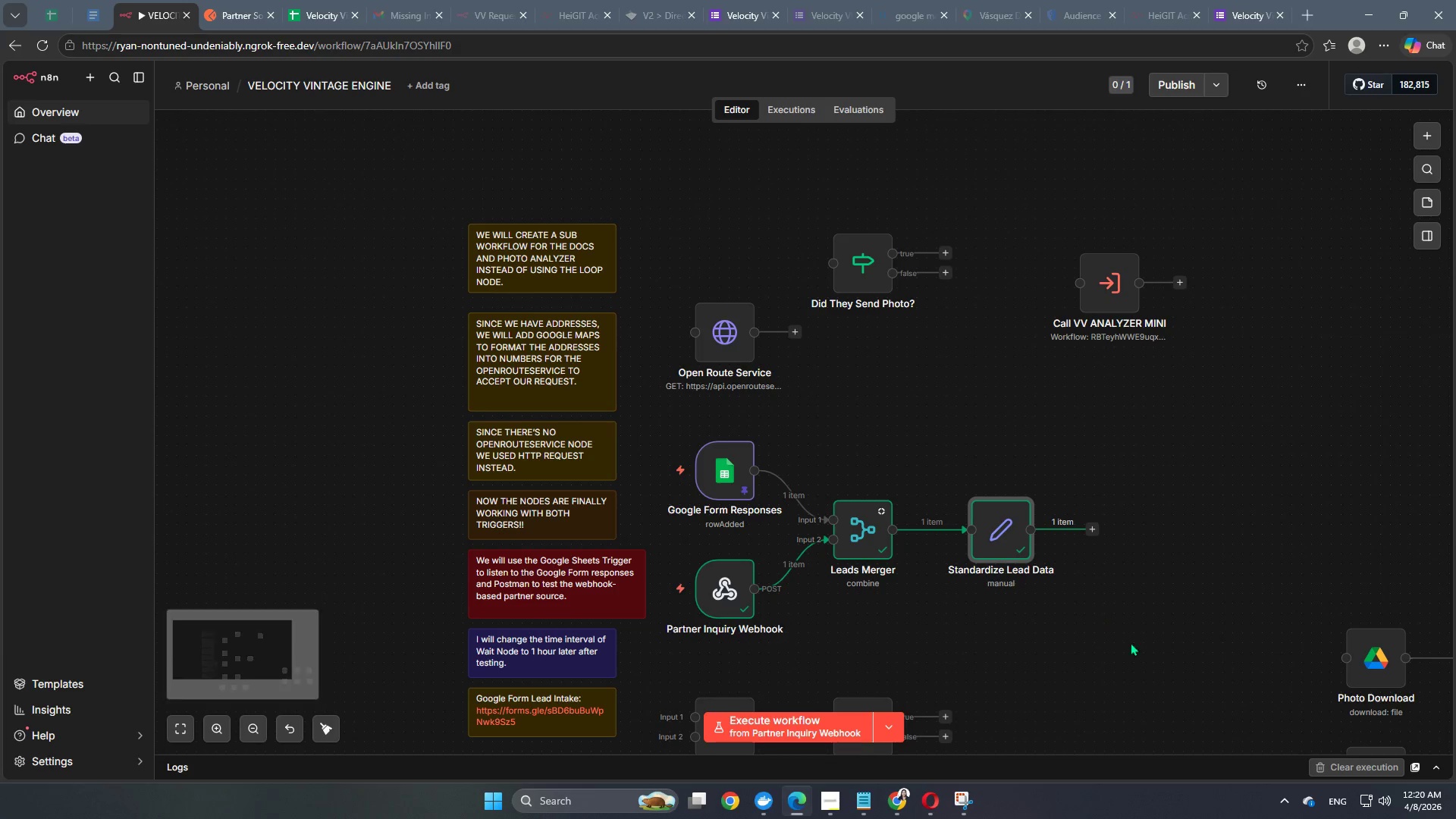 
hold_key(key=Space, duration=1.52)
 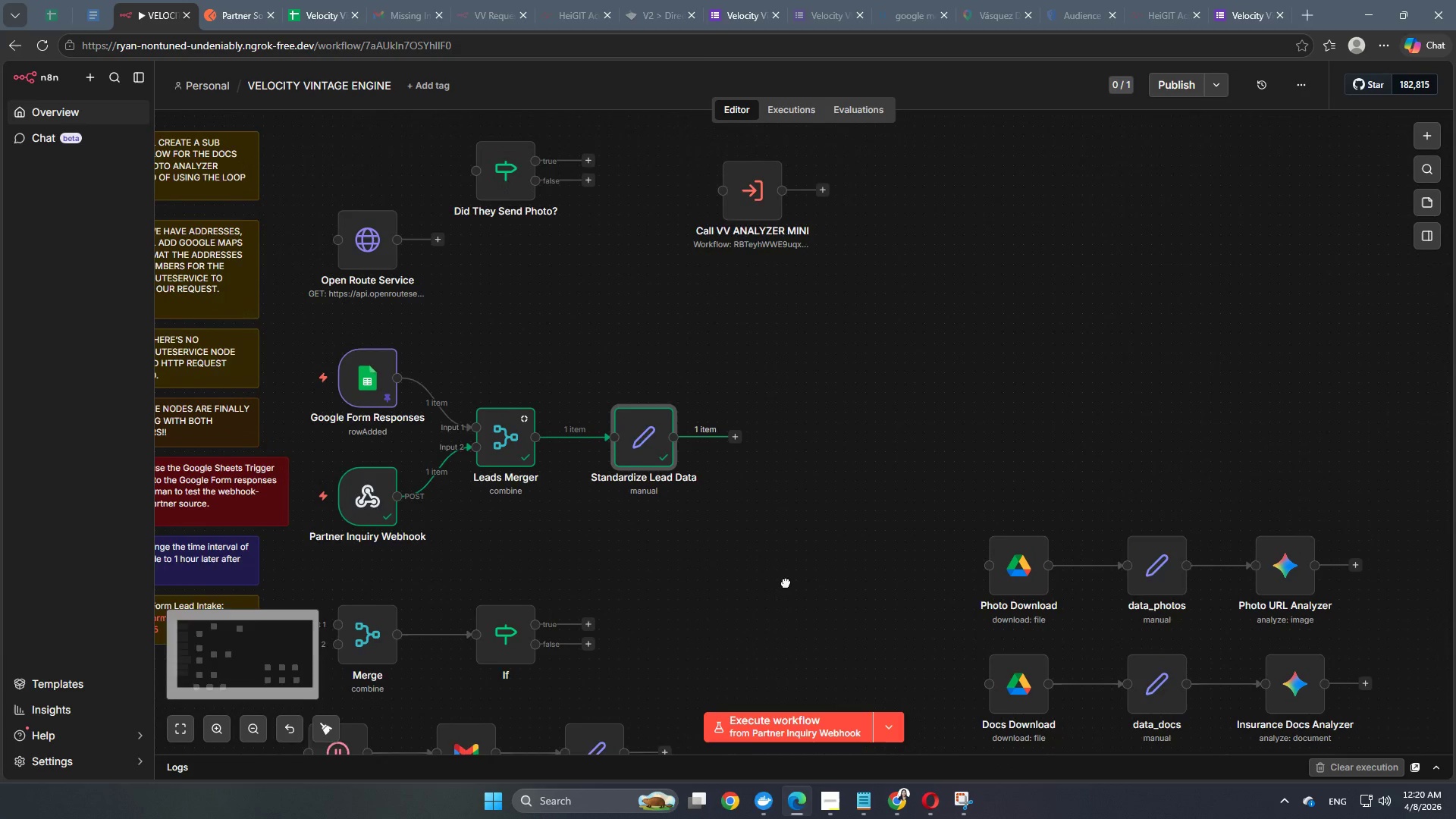 
left_click_drag(start_coordinate=[1144, 670], to_coordinate=[764, 576])
 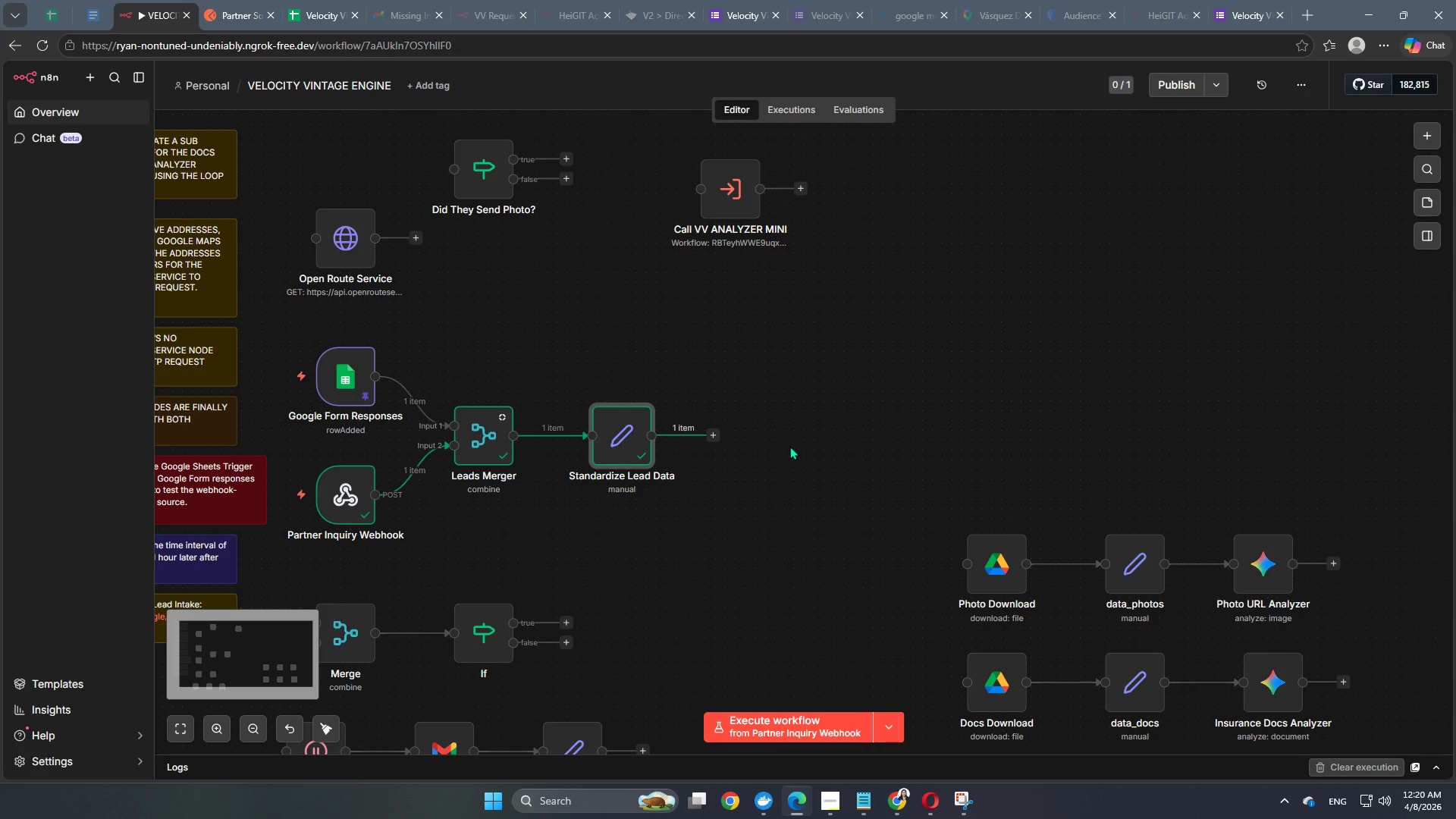 
hold_key(key=Space, duration=1.38)
 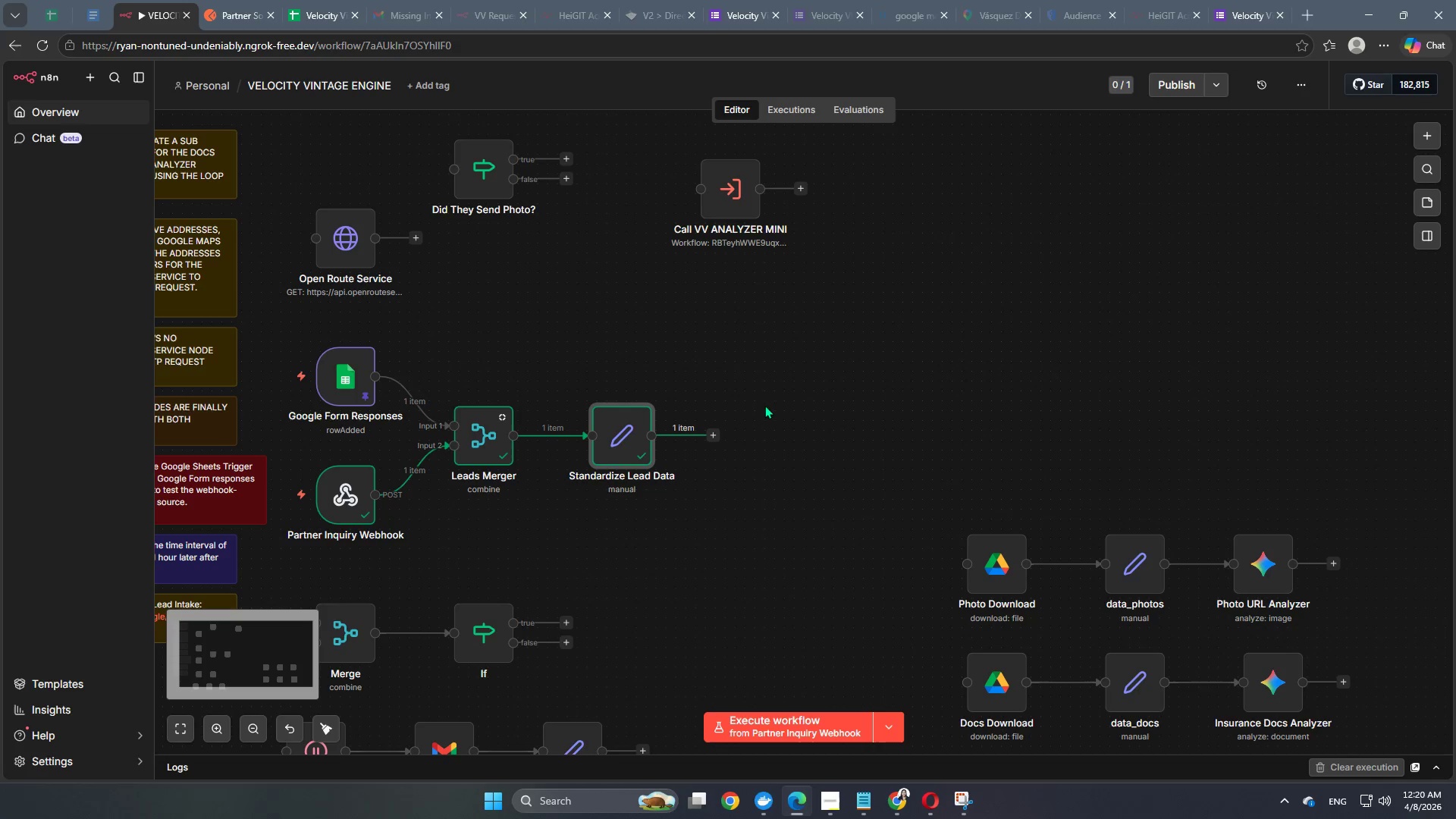 
hold_key(key=Space, duration=16.2)
 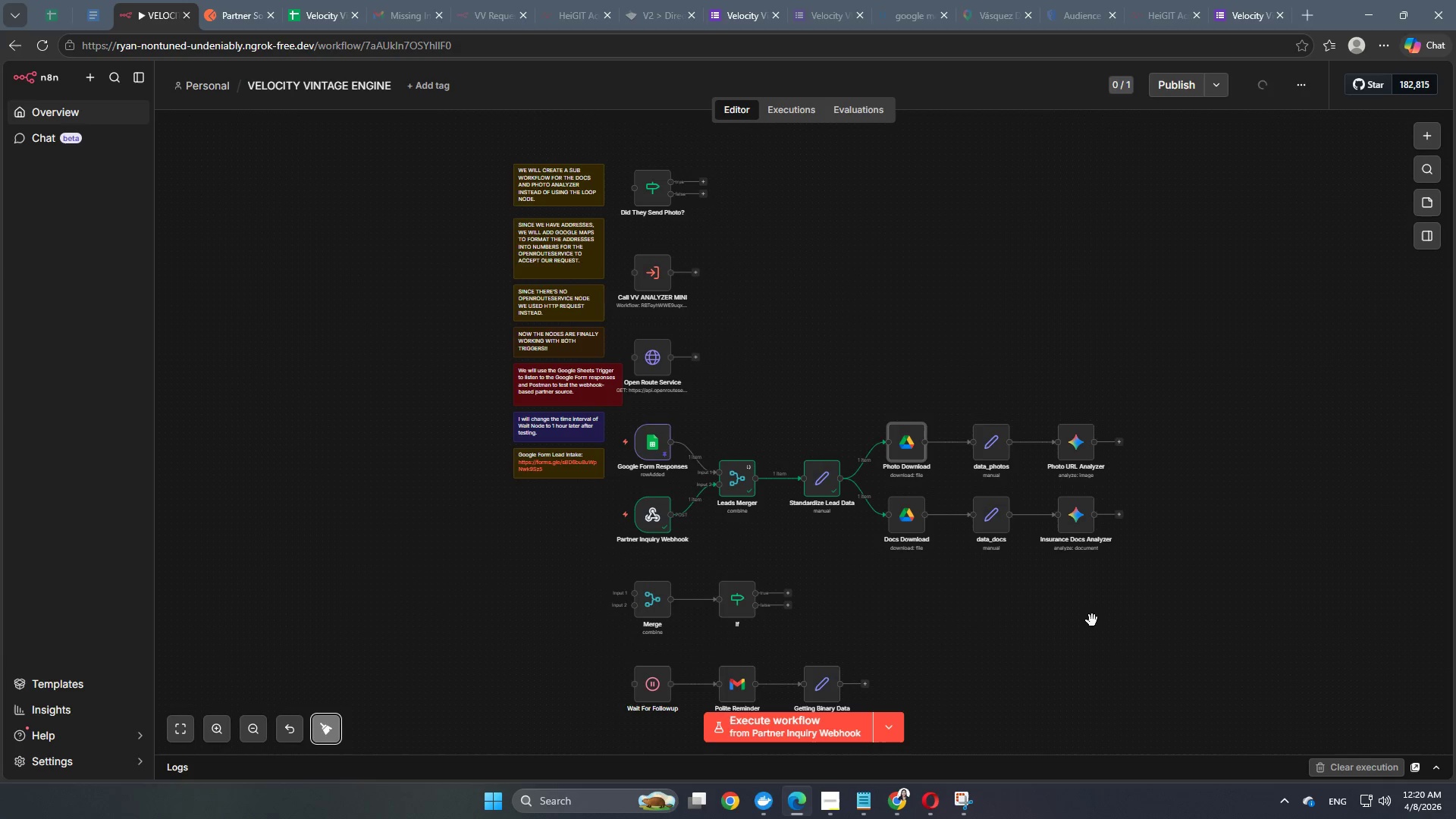 
left_click_drag(start_coordinate=[993, 579], to_coordinate=[900, 468])
 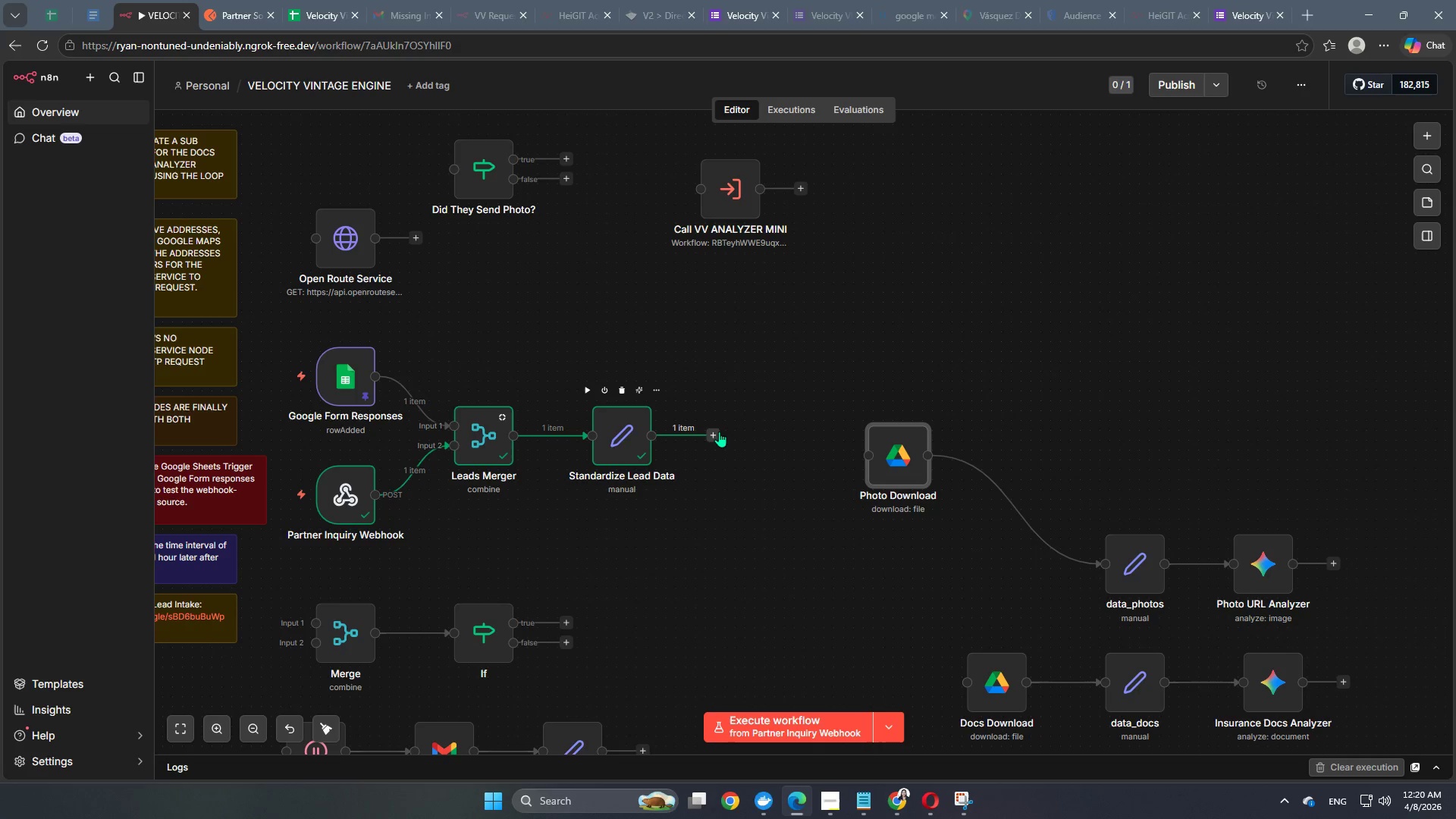 
left_click_drag(start_coordinate=[713, 433], to_coordinate=[866, 447])
 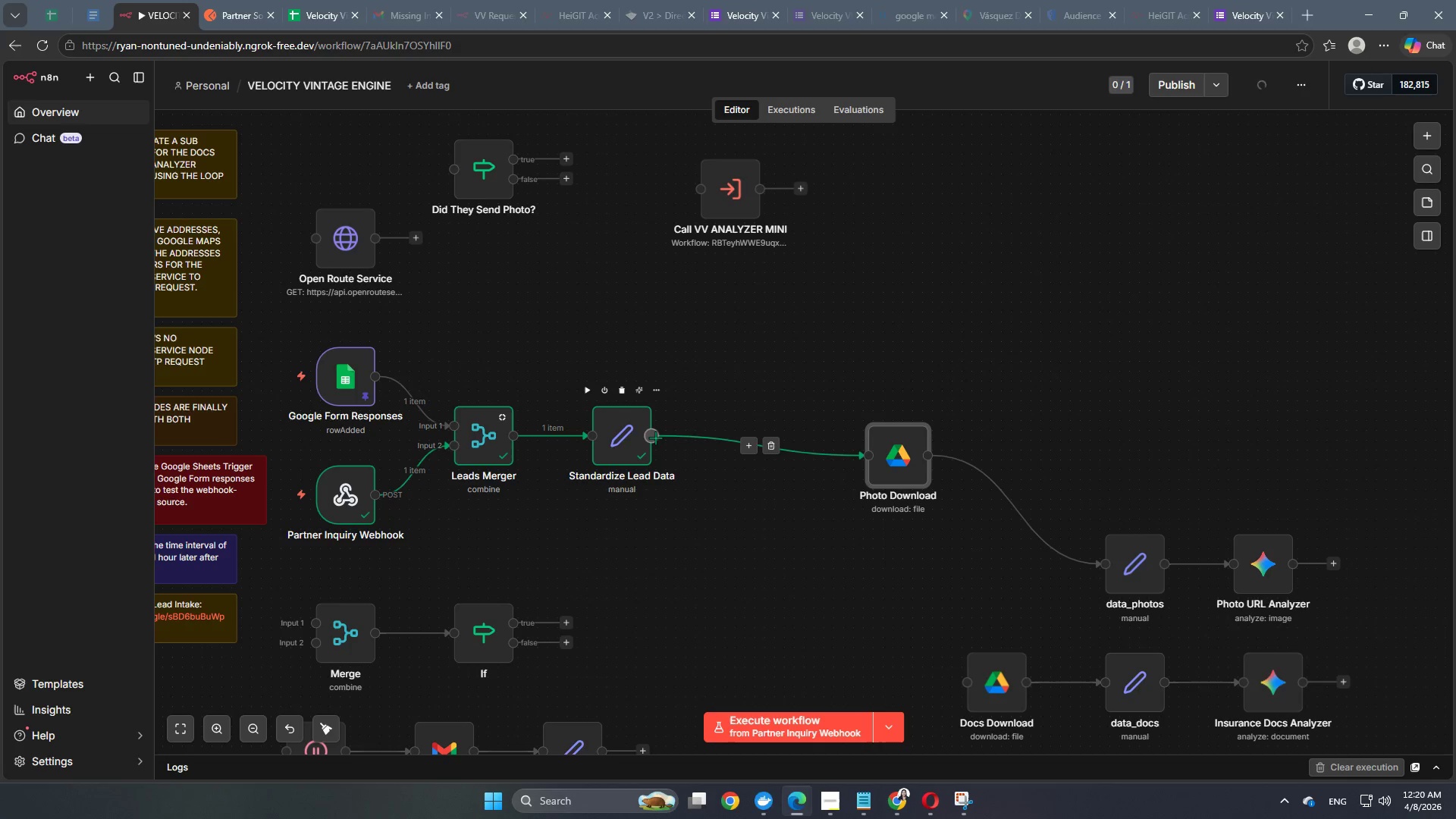 
left_click_drag(start_coordinate=[656, 437], to_coordinate=[965, 681])
 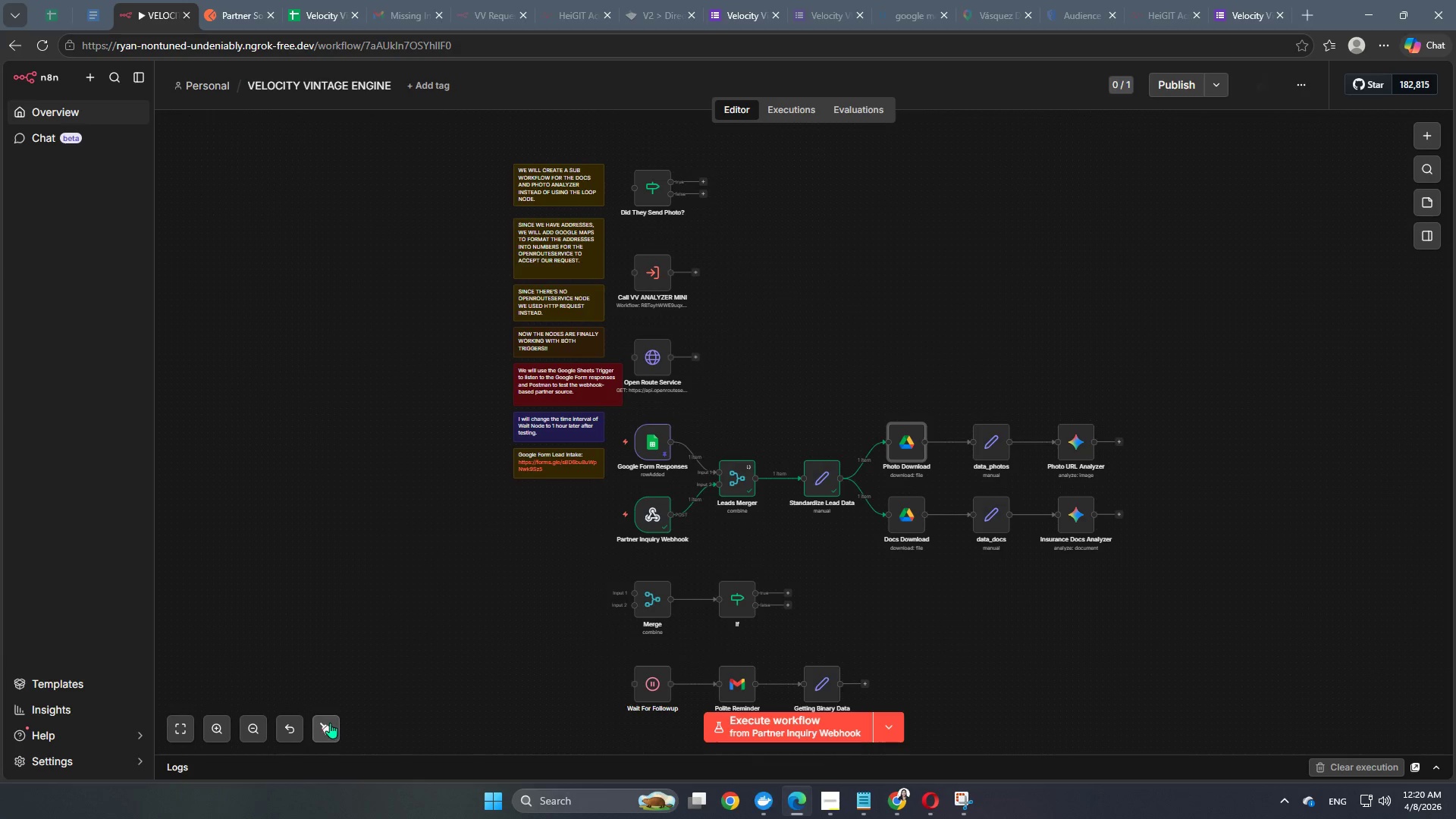 
hold_key(key=Space, duration=1.52)
 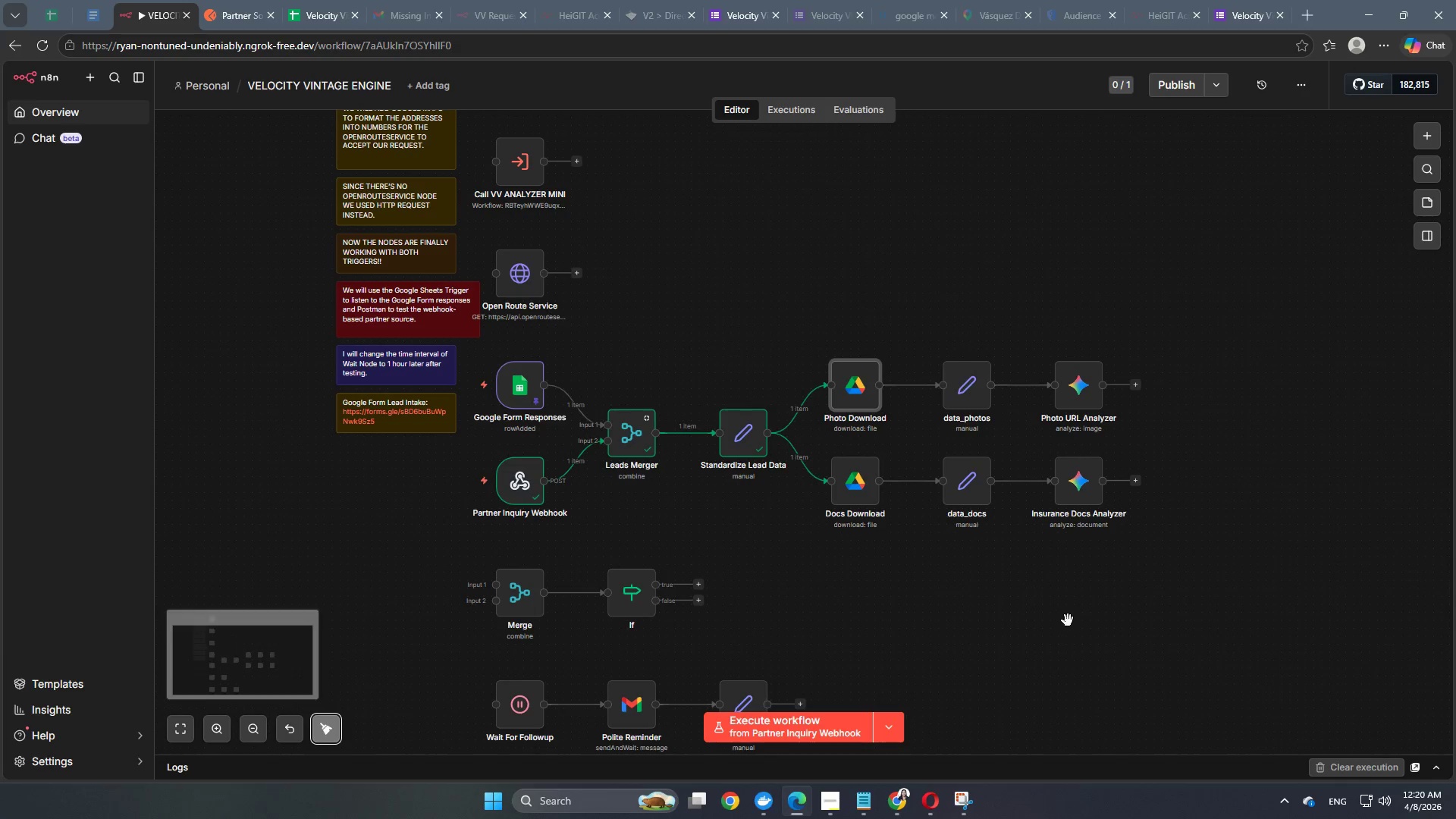 
hold_key(key=Space, duration=1.01)
 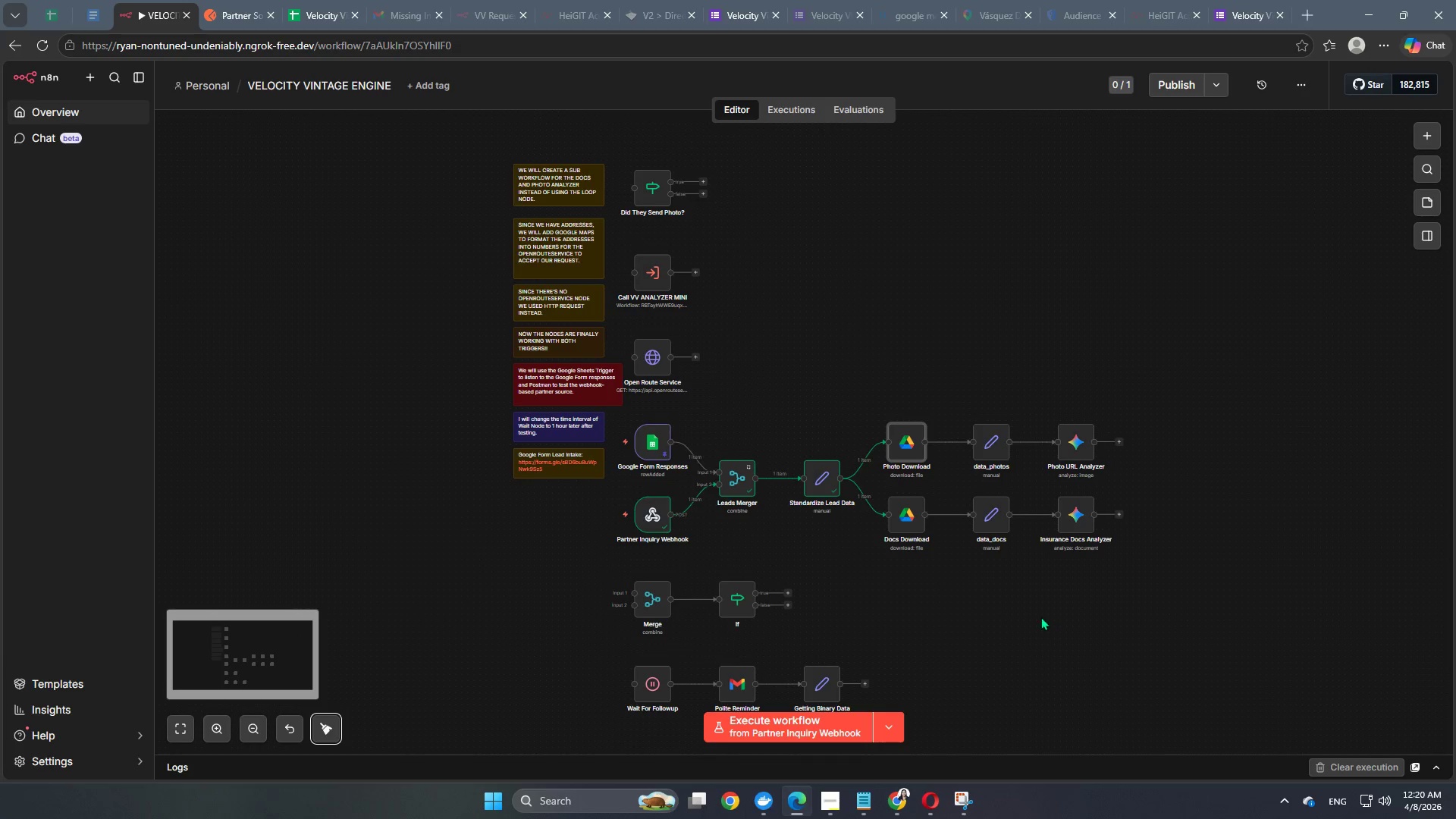 
scroll: coordinate [1068, 620], scroll_direction: up, amount: 3.0
 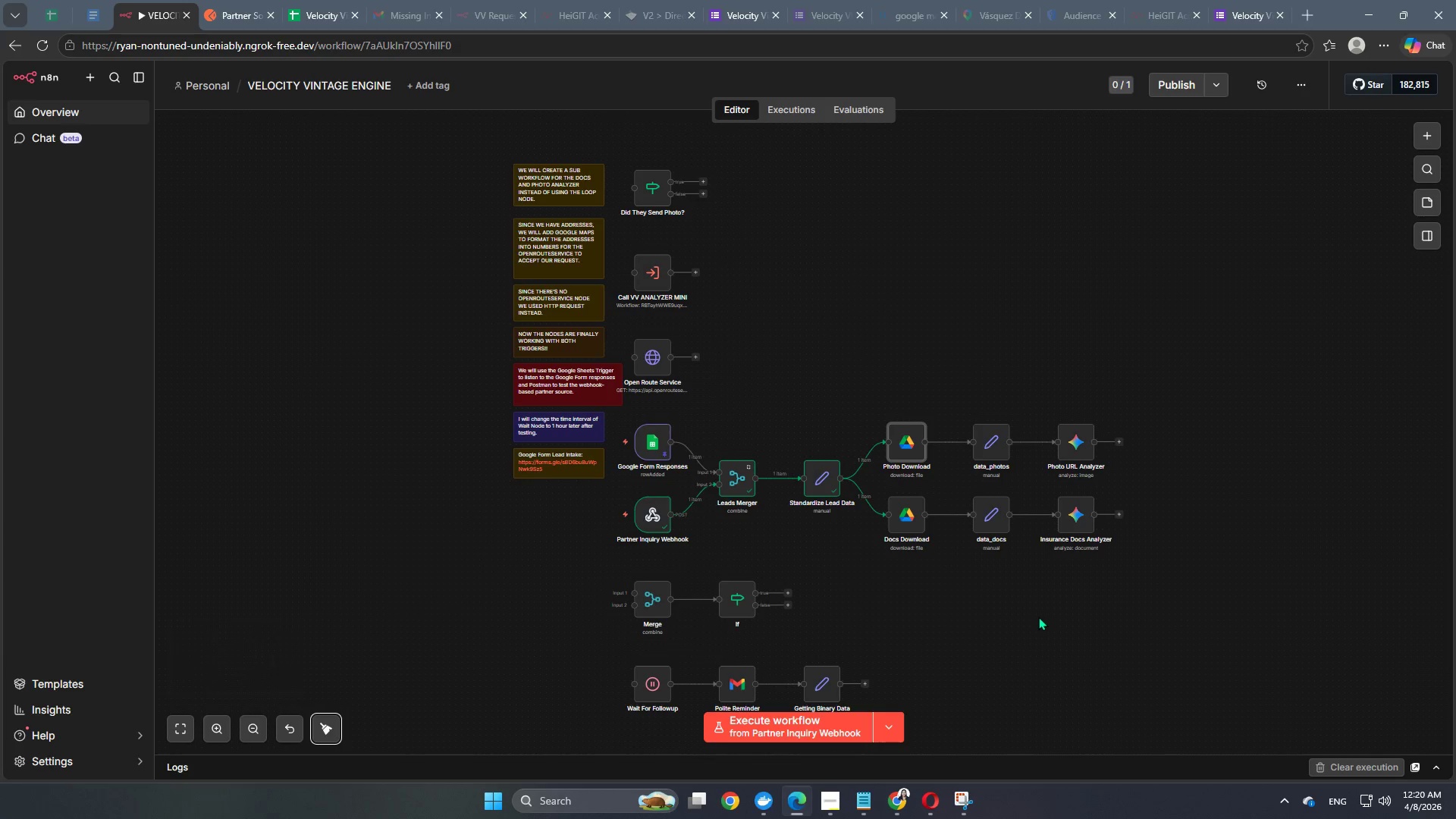 
hold_key(key=Space, duration=1.44)
 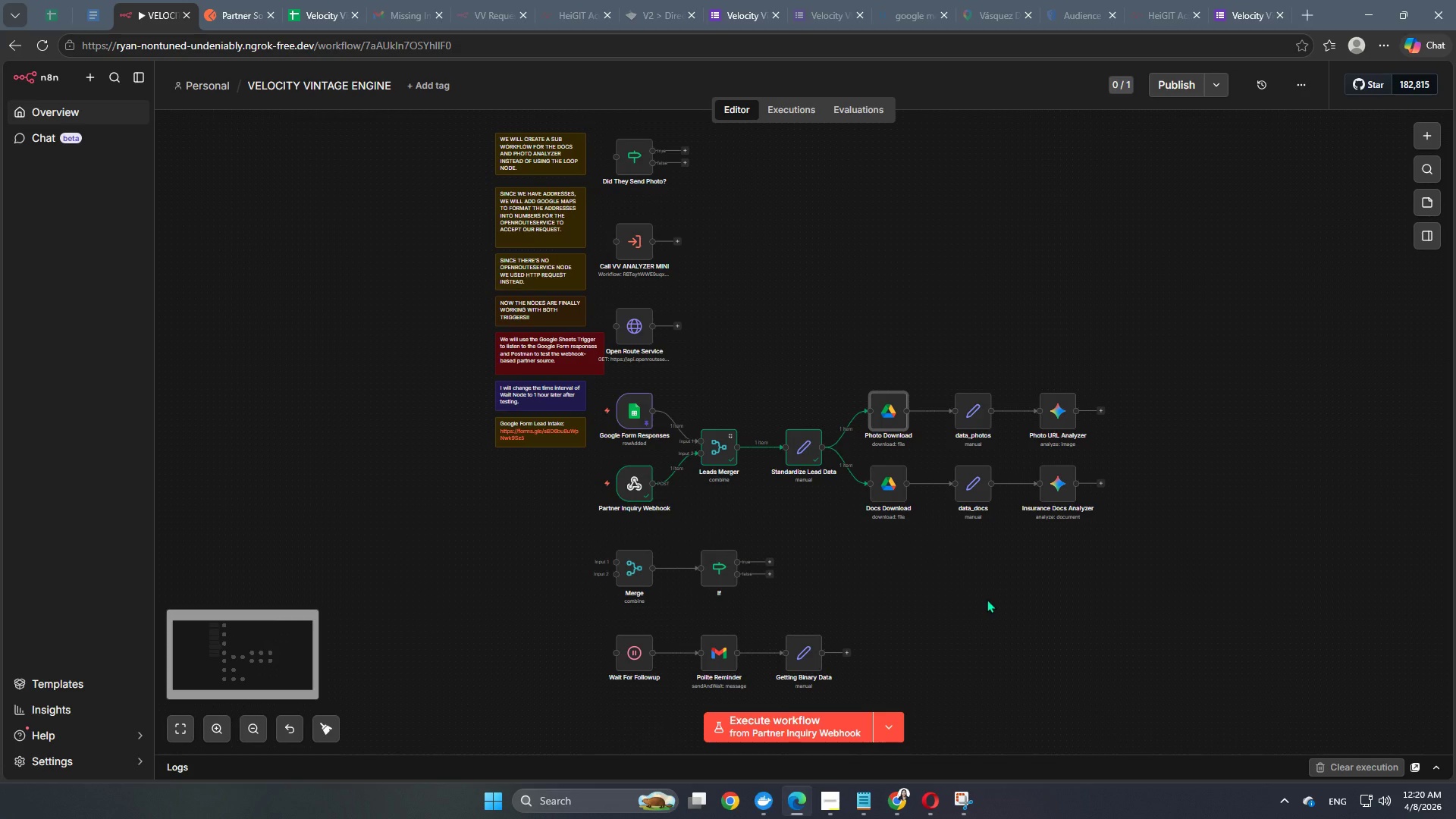 
left_click_drag(start_coordinate=[1005, 630], to_coordinate=[987, 599])
 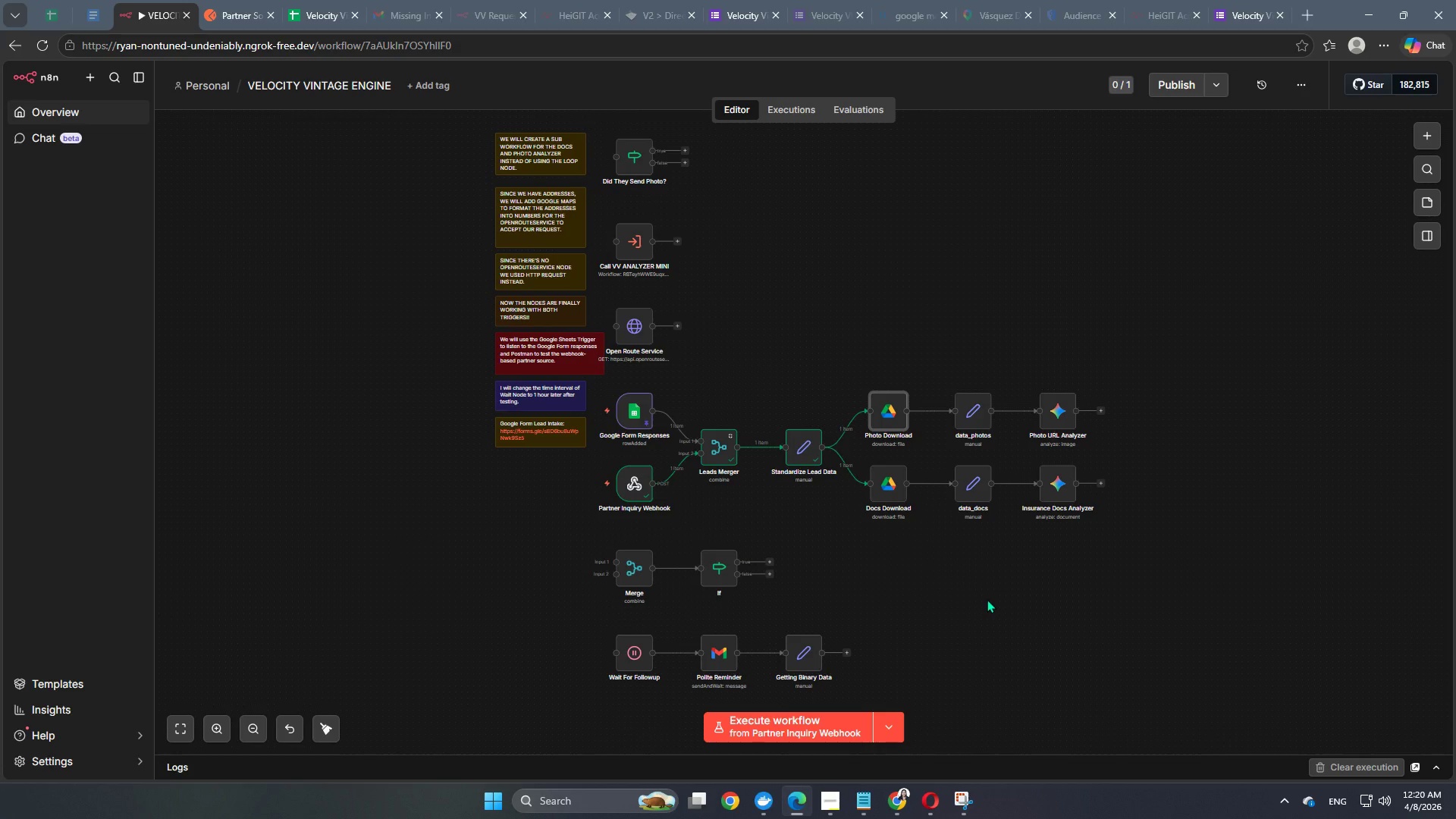 
hold_key(key=AltLeft, duration=0.91)
scroll: coordinate [987, 599], scroll_direction: up, amount: 3.0
 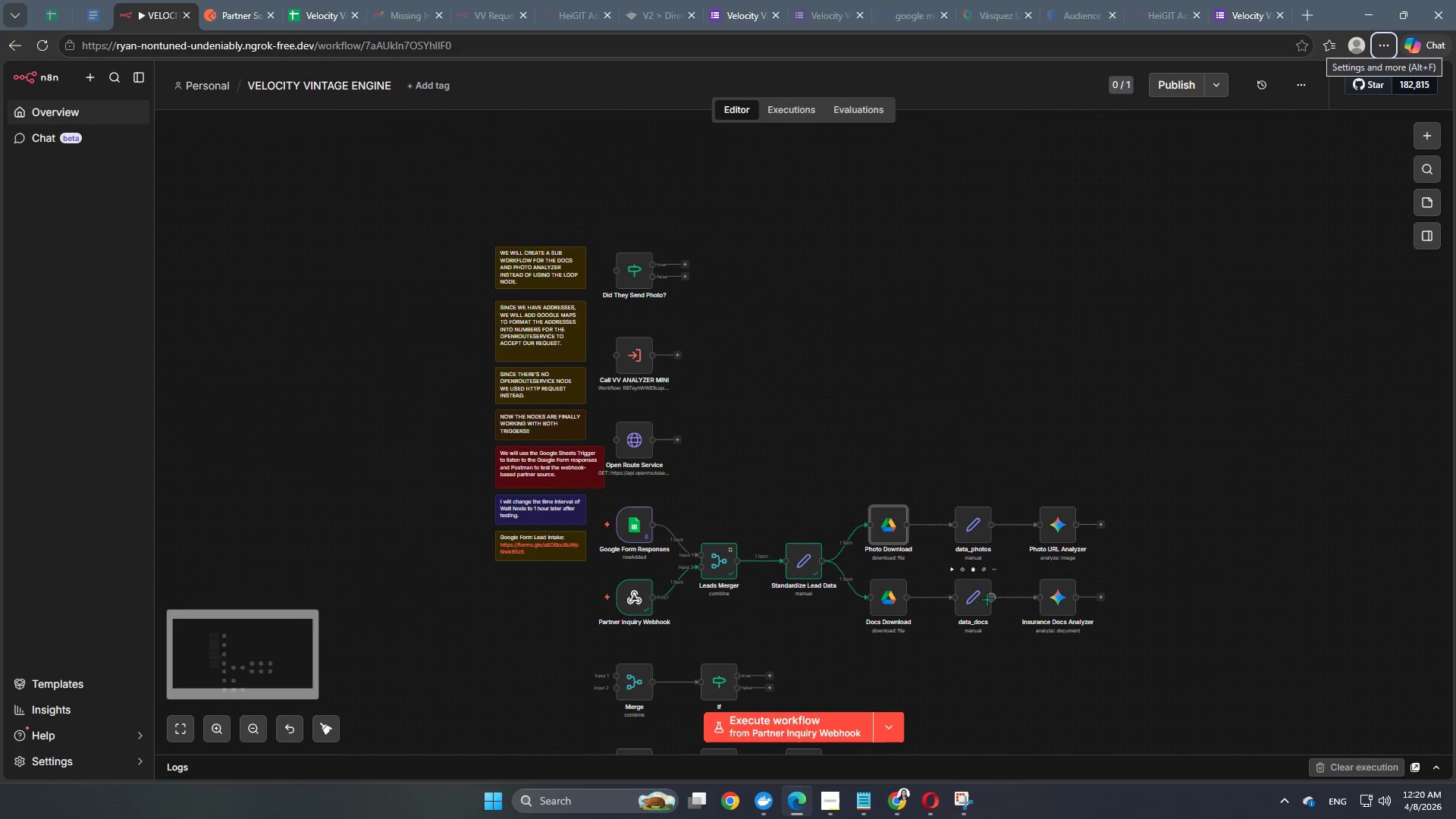 
hold_key(key=ControlLeft, duration=1.5)
scroll: coordinate [987, 599], scroll_direction: down, amount: 2.0
 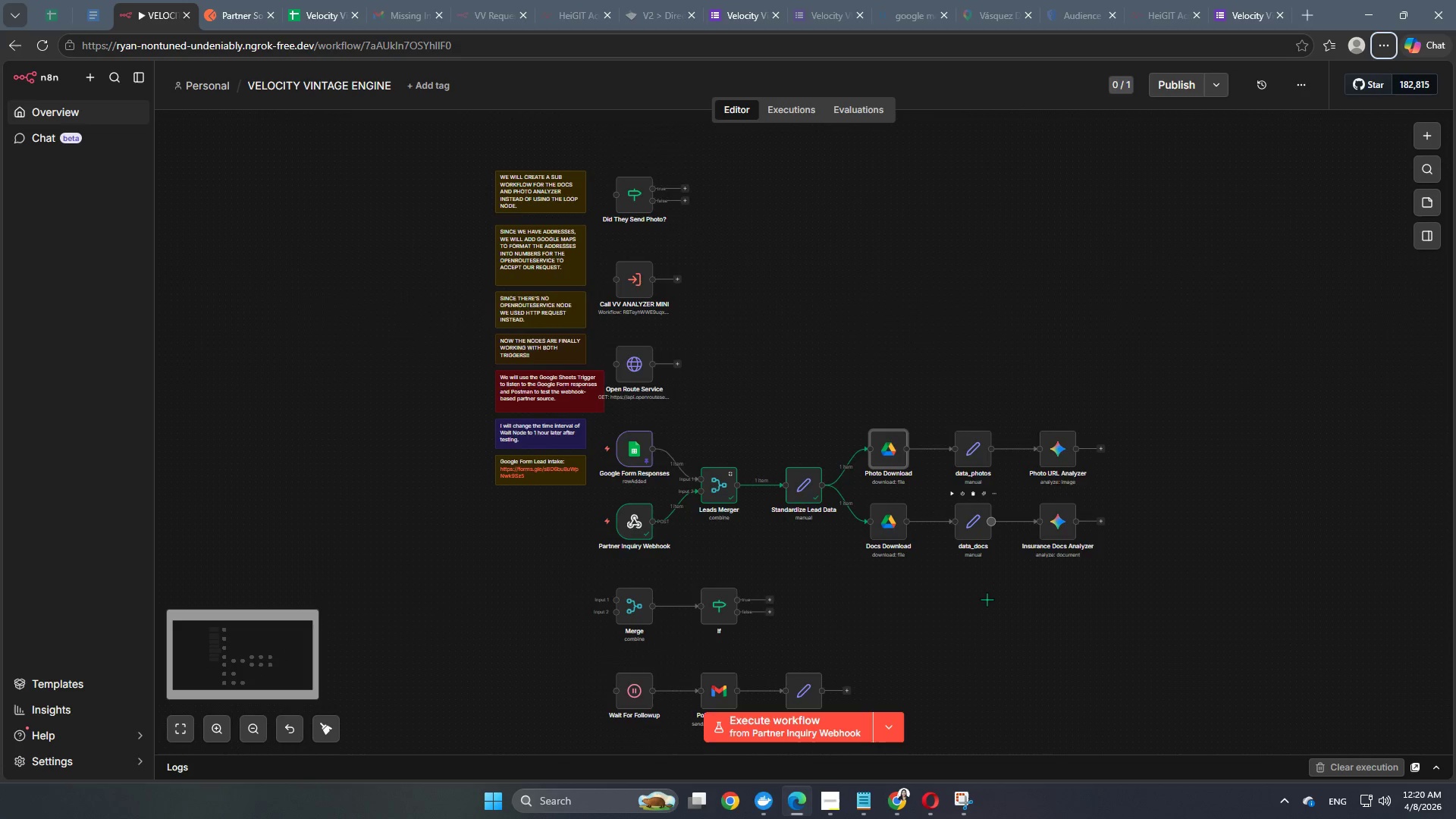 
key(Control+ControlLeft)
 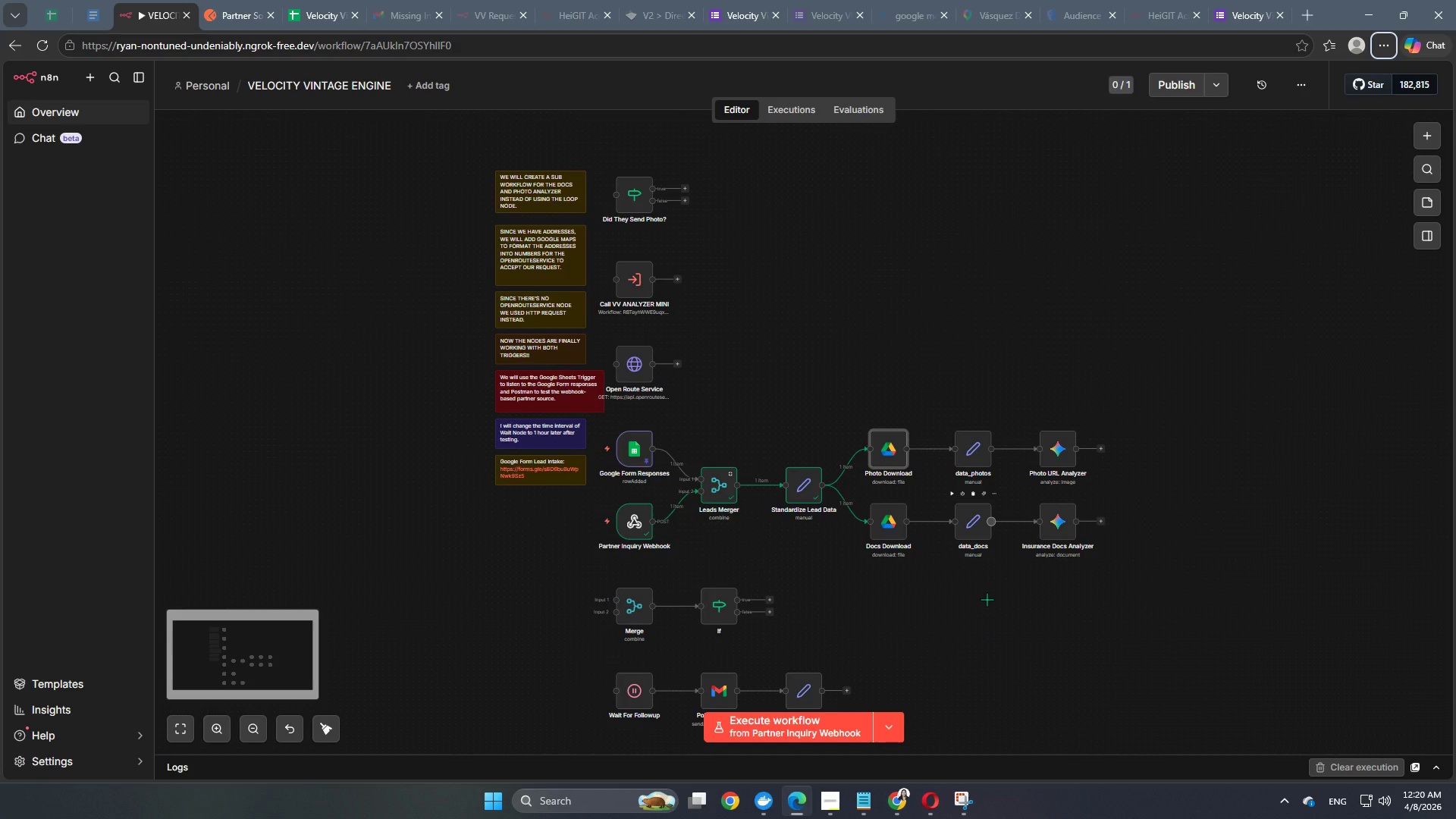 
key(Control+ControlLeft)
 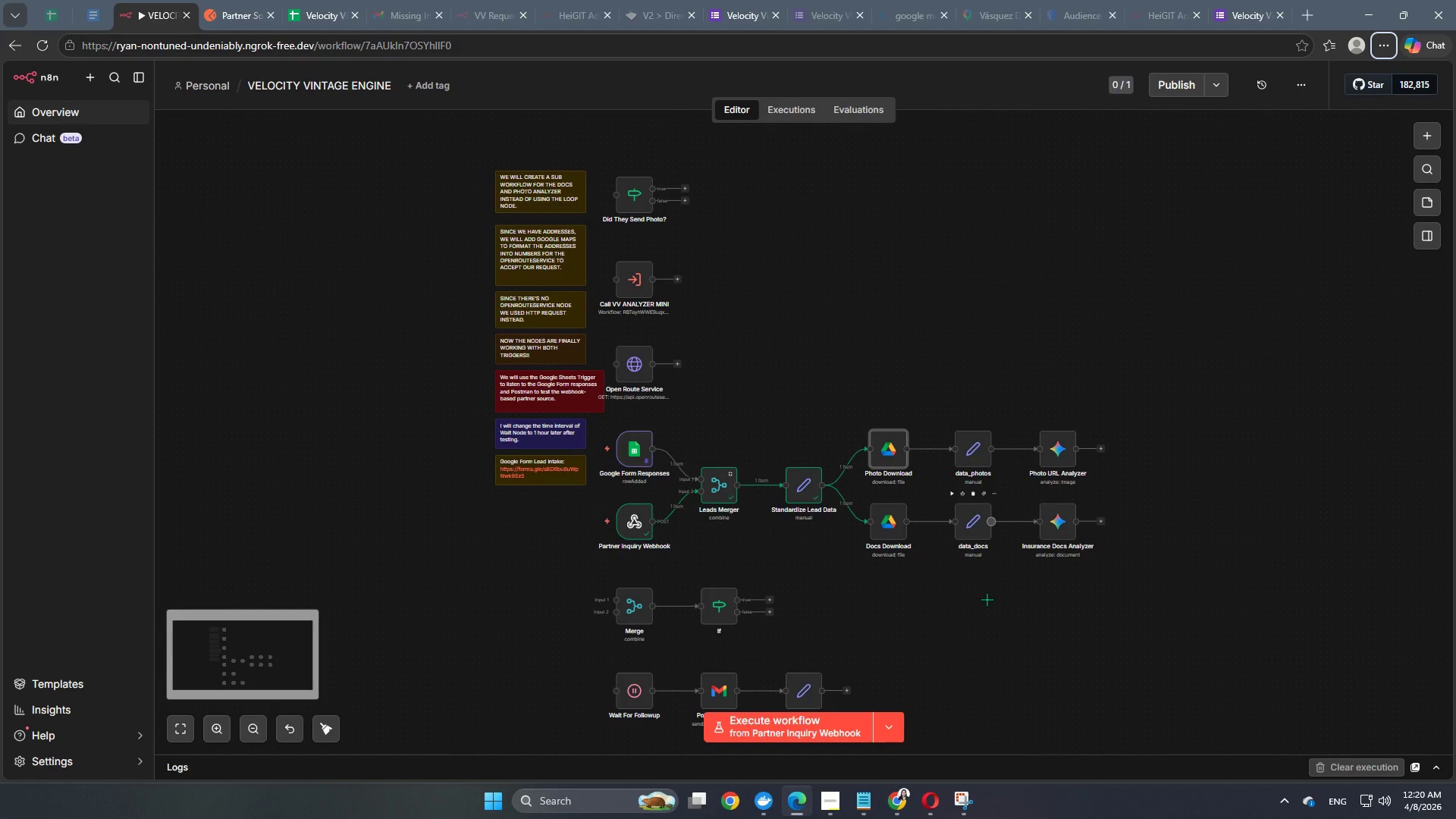 
key(Control+ControlLeft)
 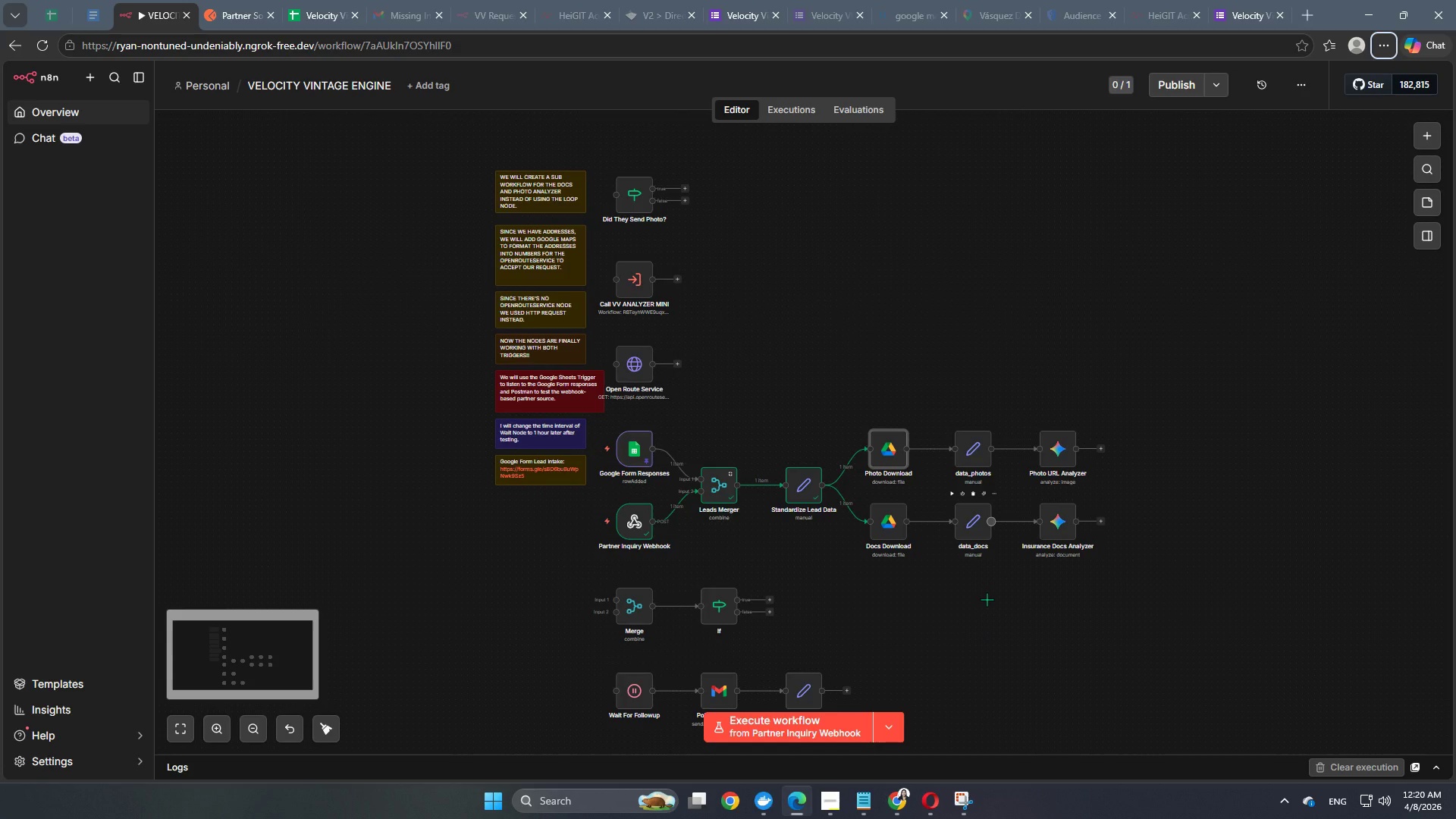 
key(Control+ControlLeft)
 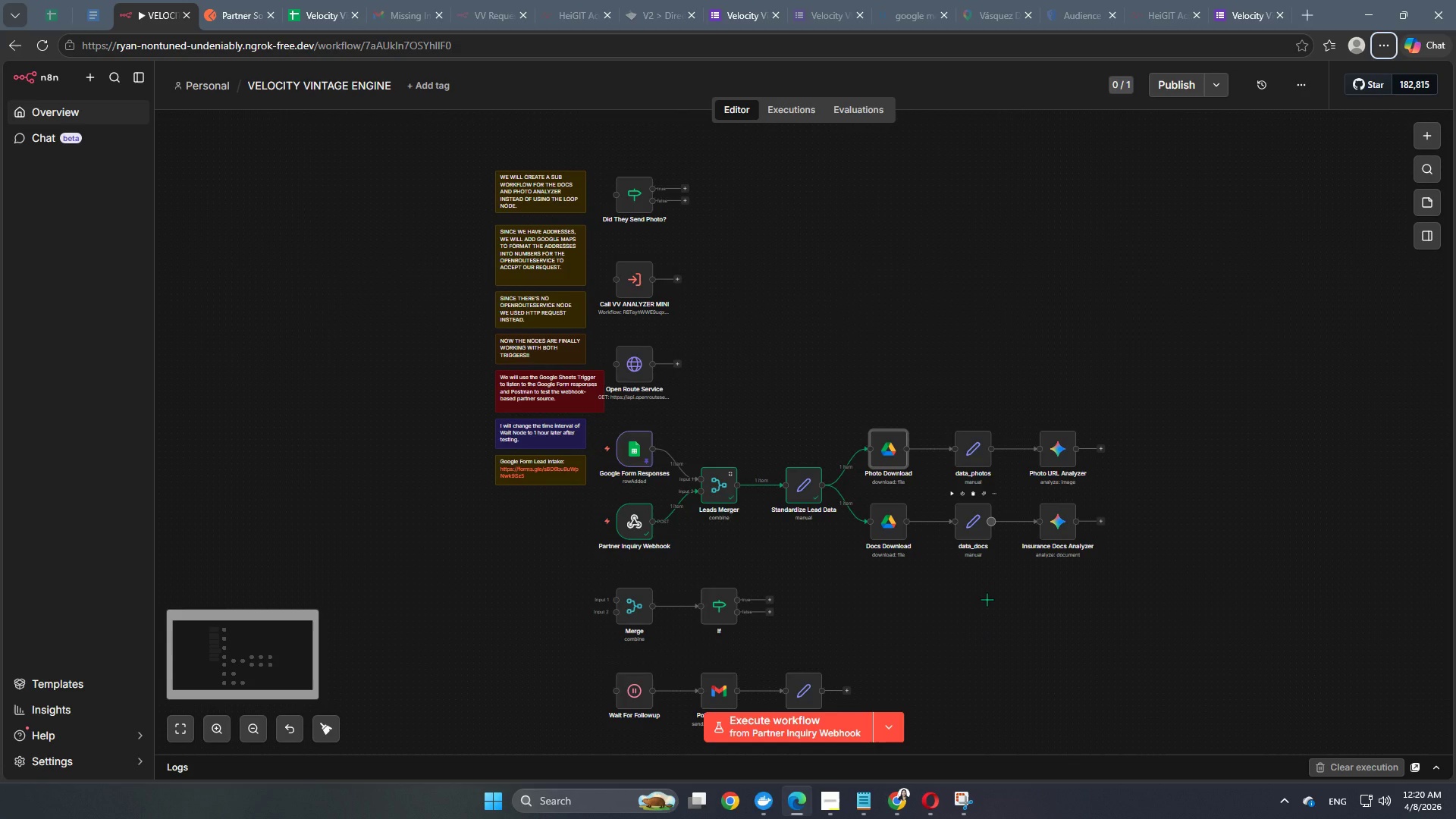 
key(Control+ControlLeft)
 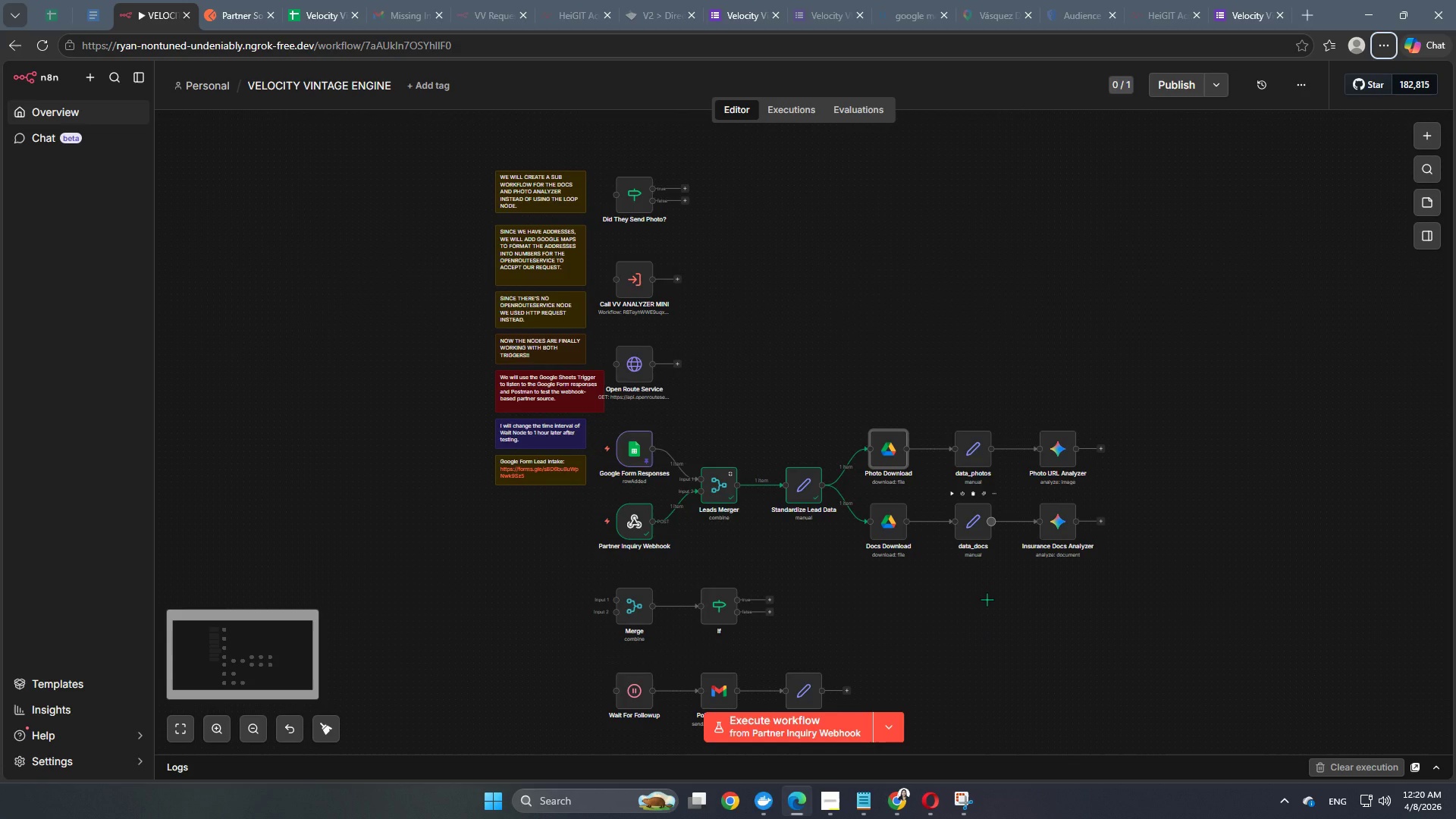 
key(Control+ControlLeft)
 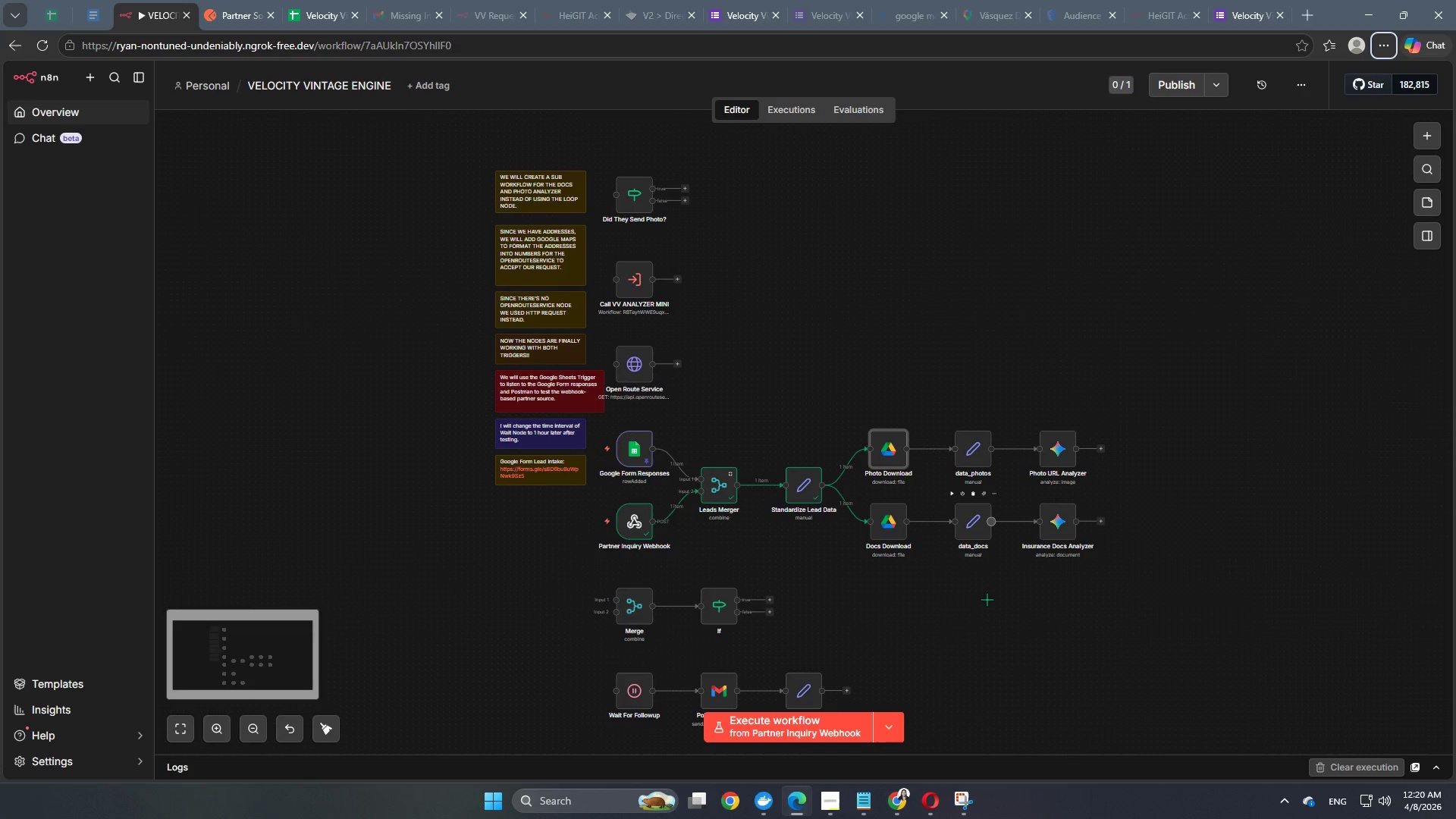 
scroll: coordinate [987, 599], scroll_direction: none, amount: 0.0
 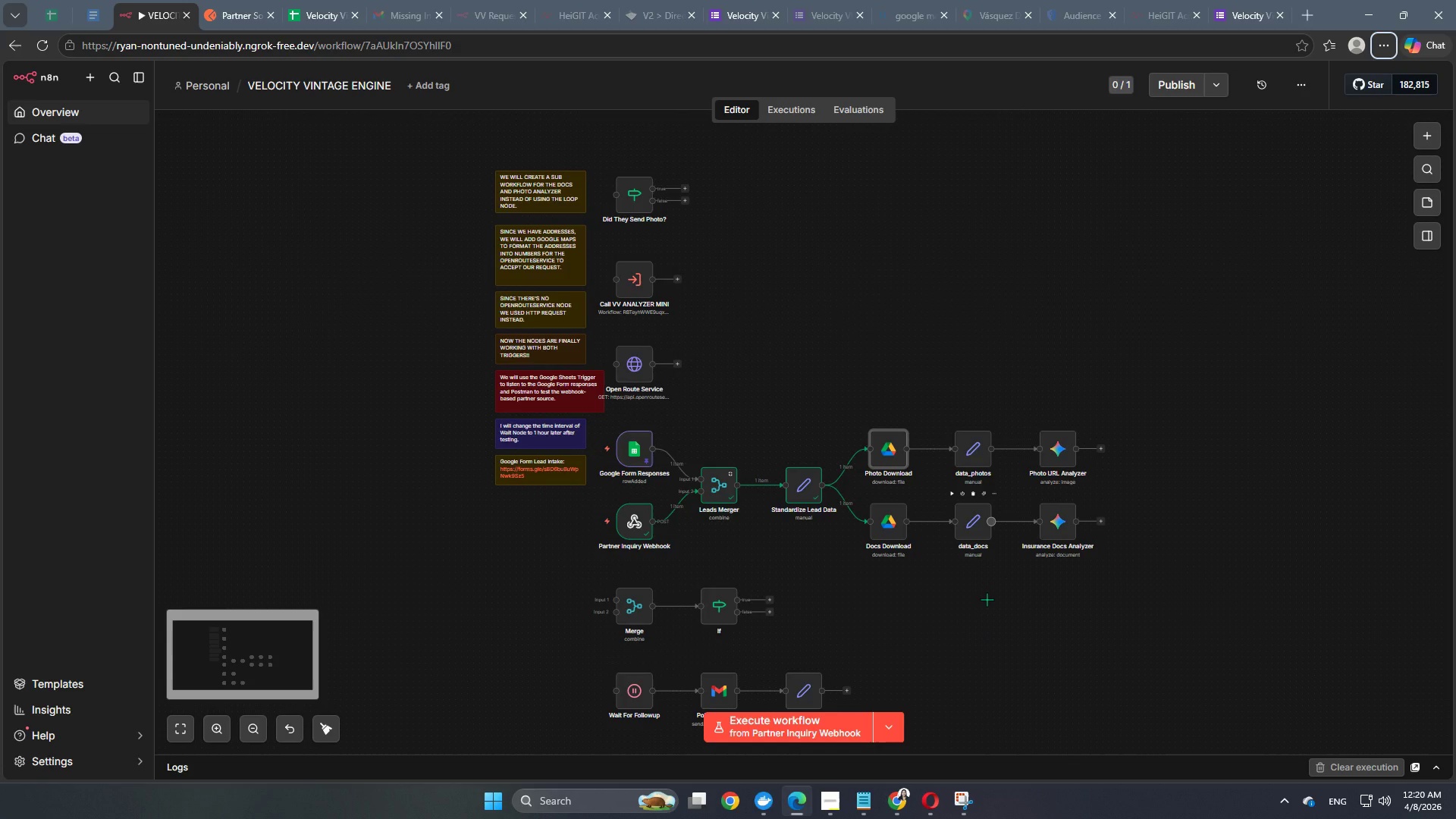 
hold_key(key=AltLeft, duration=0.98)
scroll: coordinate [987, 599], scroll_direction: none, amount: 0.0
 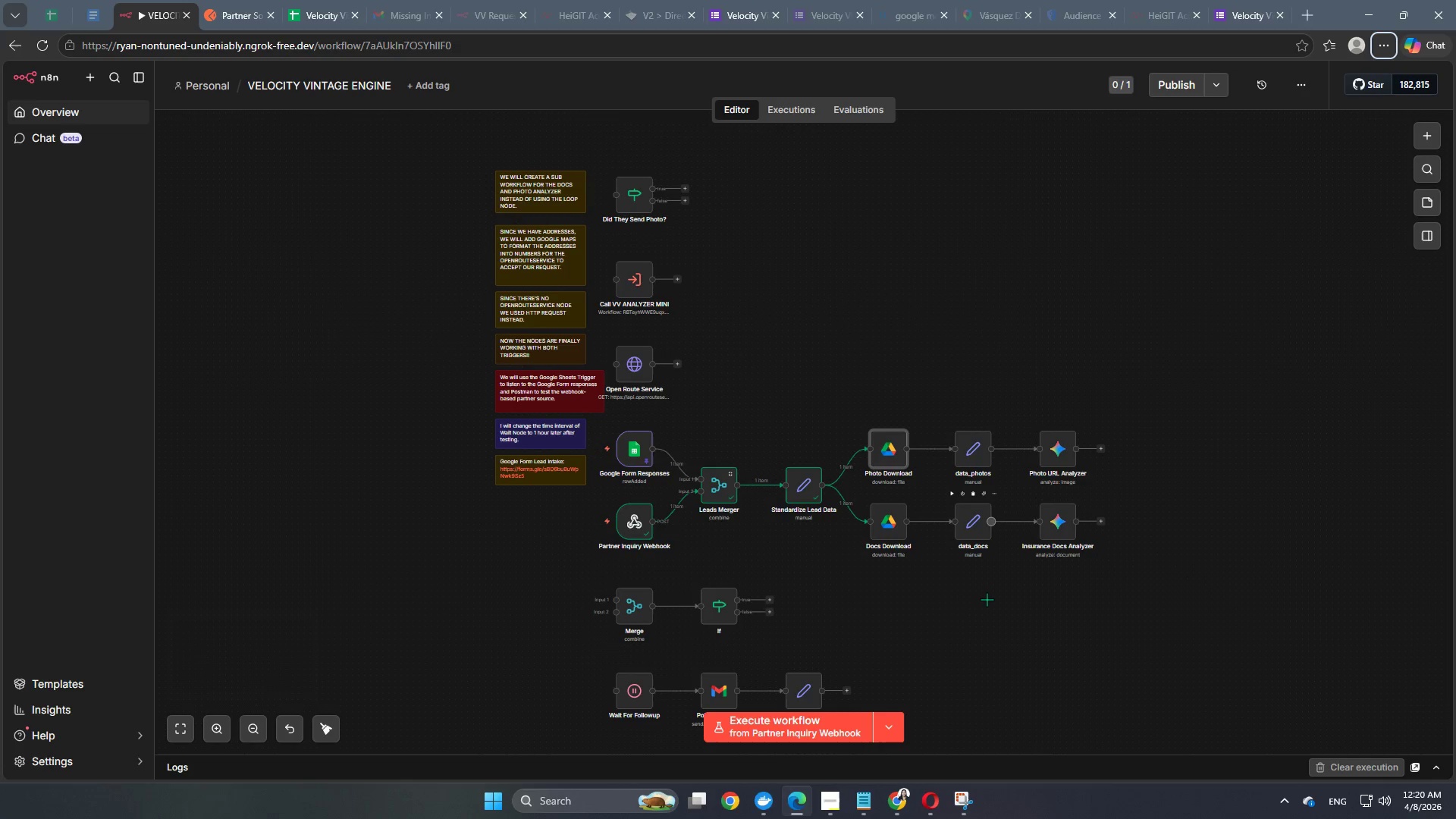 
hold_key(key=ShiftLeft, duration=1.5)
scroll: coordinate [987, 599], scroll_direction: up, amount: 2.0
 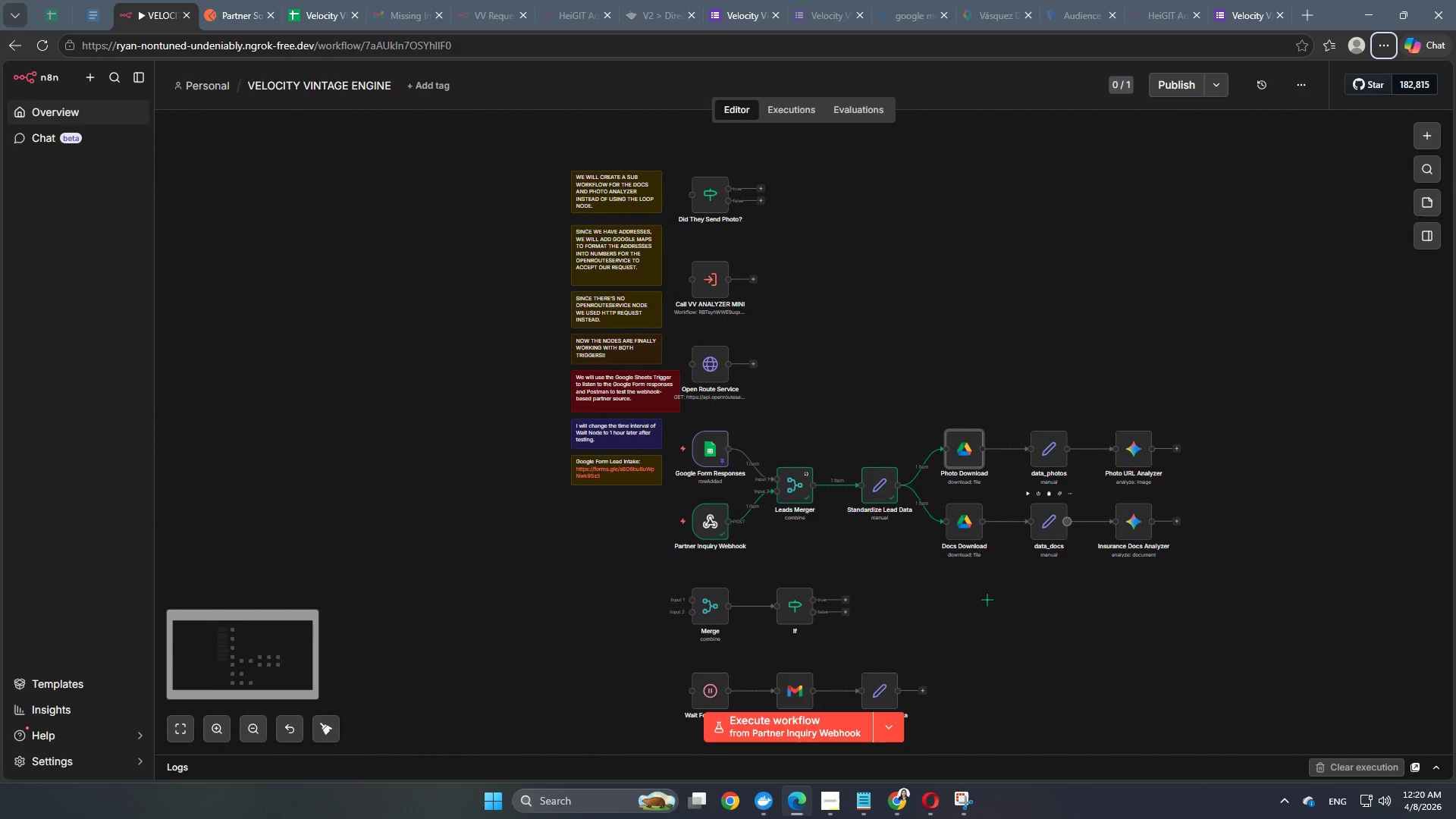 
scroll: coordinate [987, 599], scroll_direction: down, amount: 2.0
 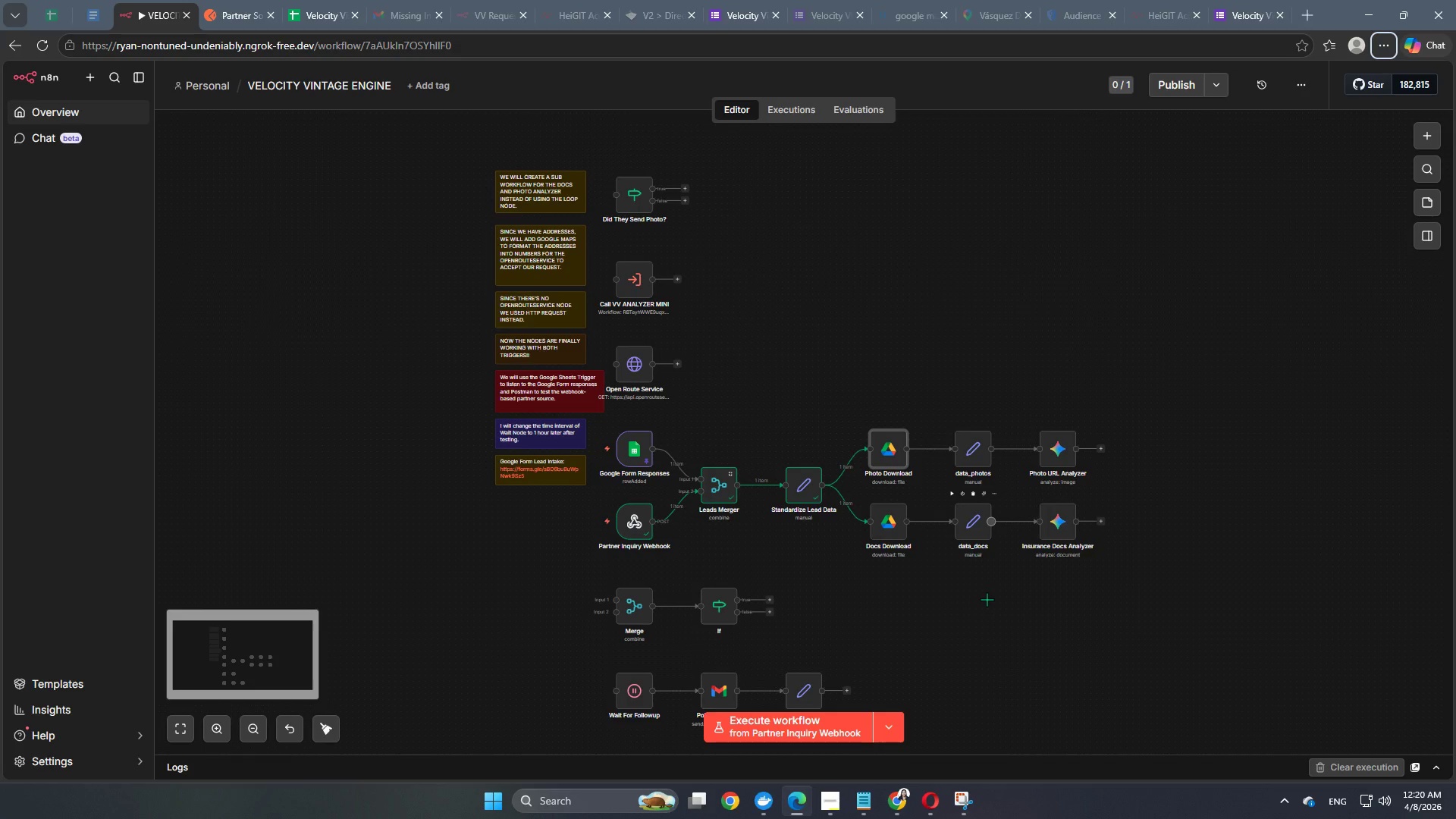 
key(Shift+ShiftLeft)
 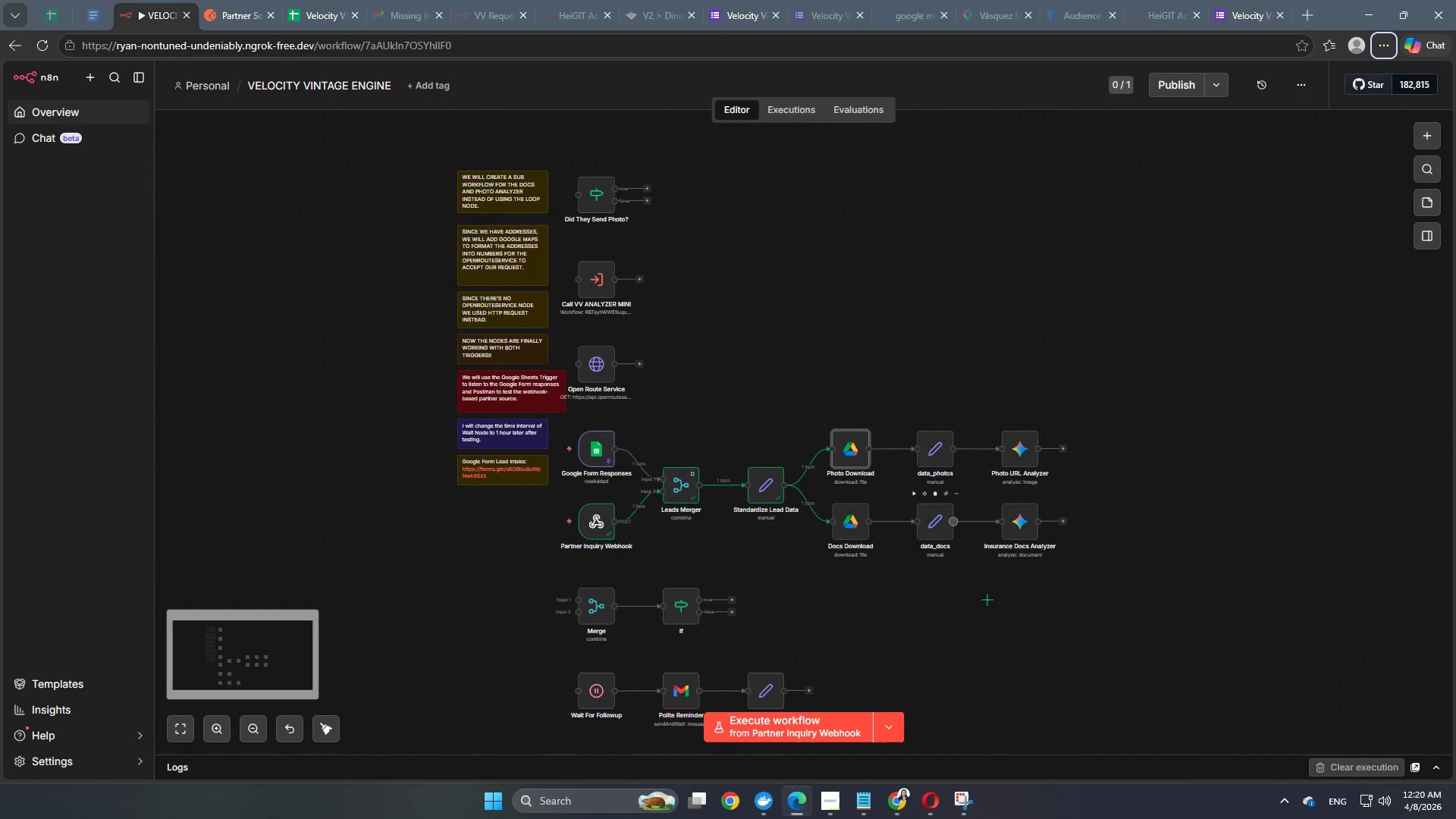 
key(Shift+ShiftLeft)
 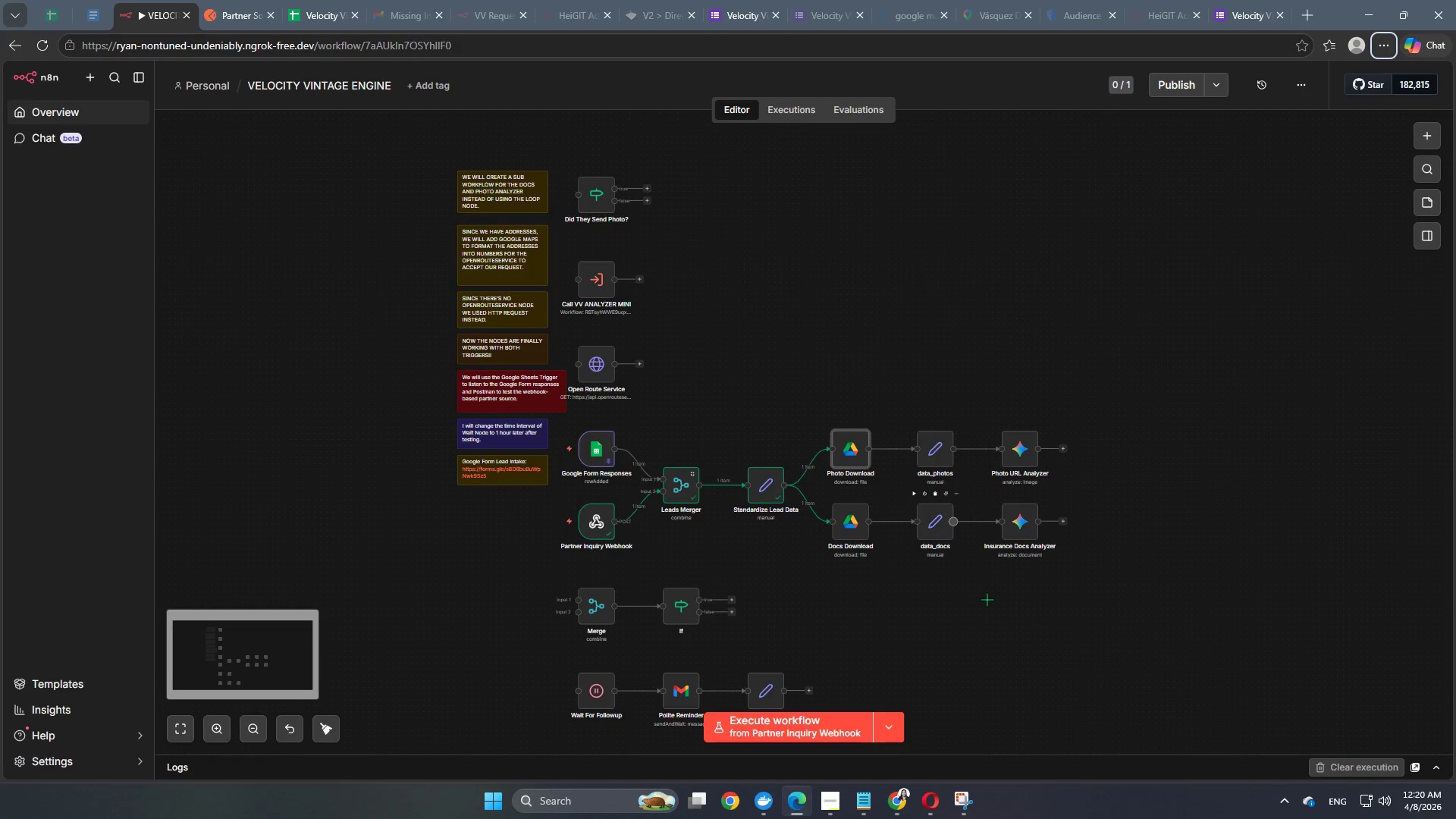 
key(Shift+ShiftLeft)
 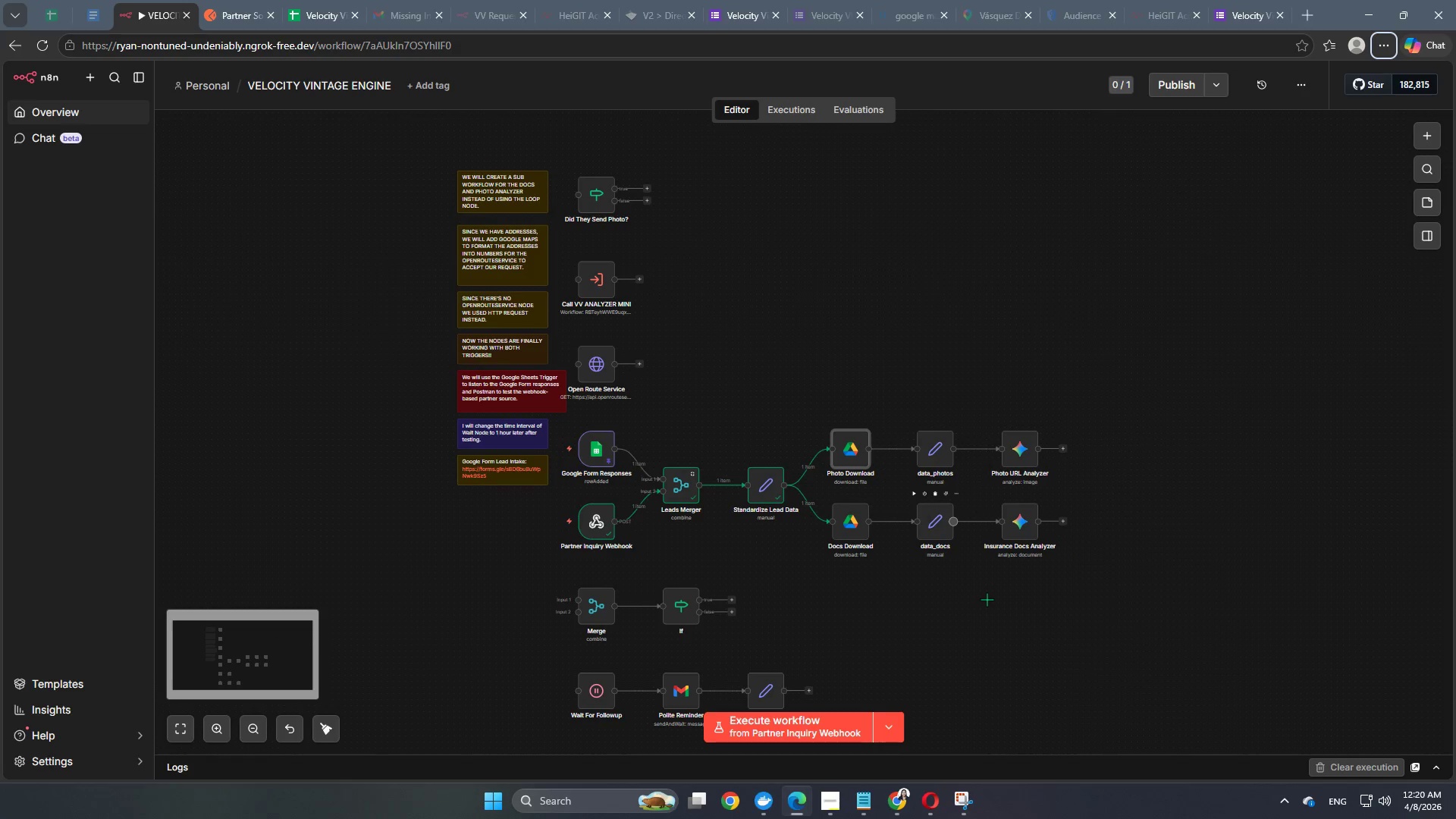 
key(Shift+ShiftLeft)
 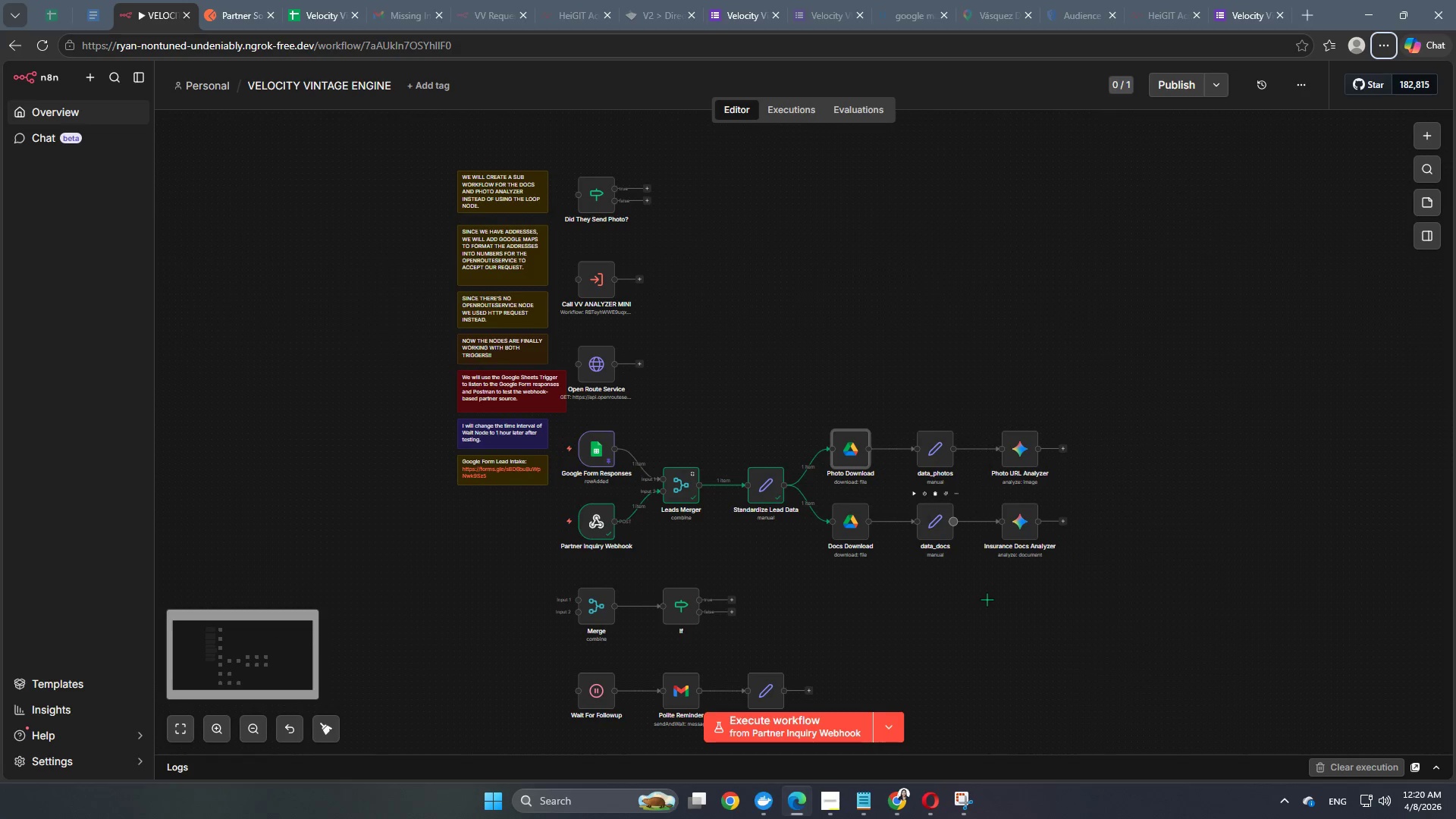 
key(Shift+ShiftLeft)
 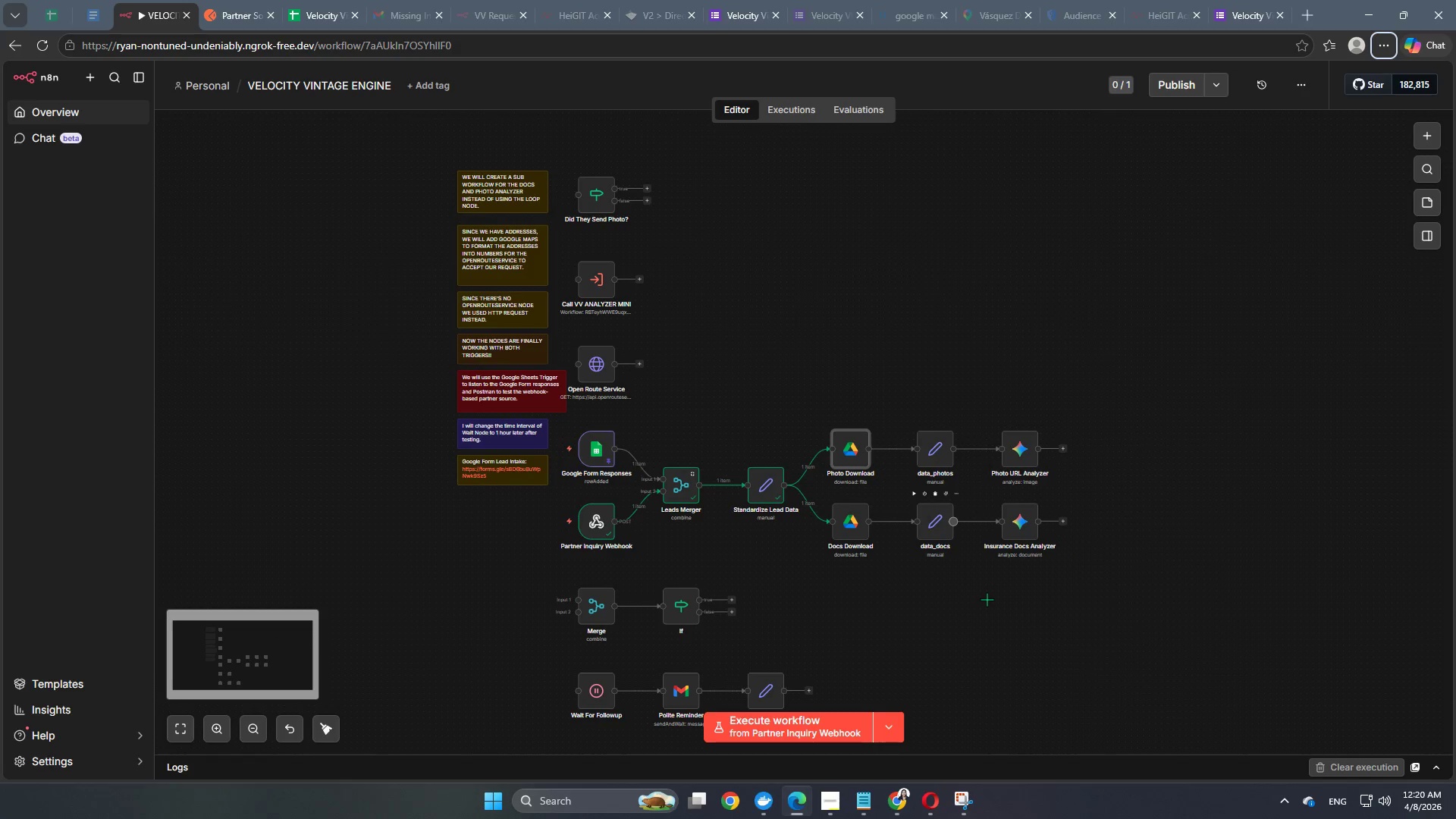 
key(Shift+ShiftLeft)
 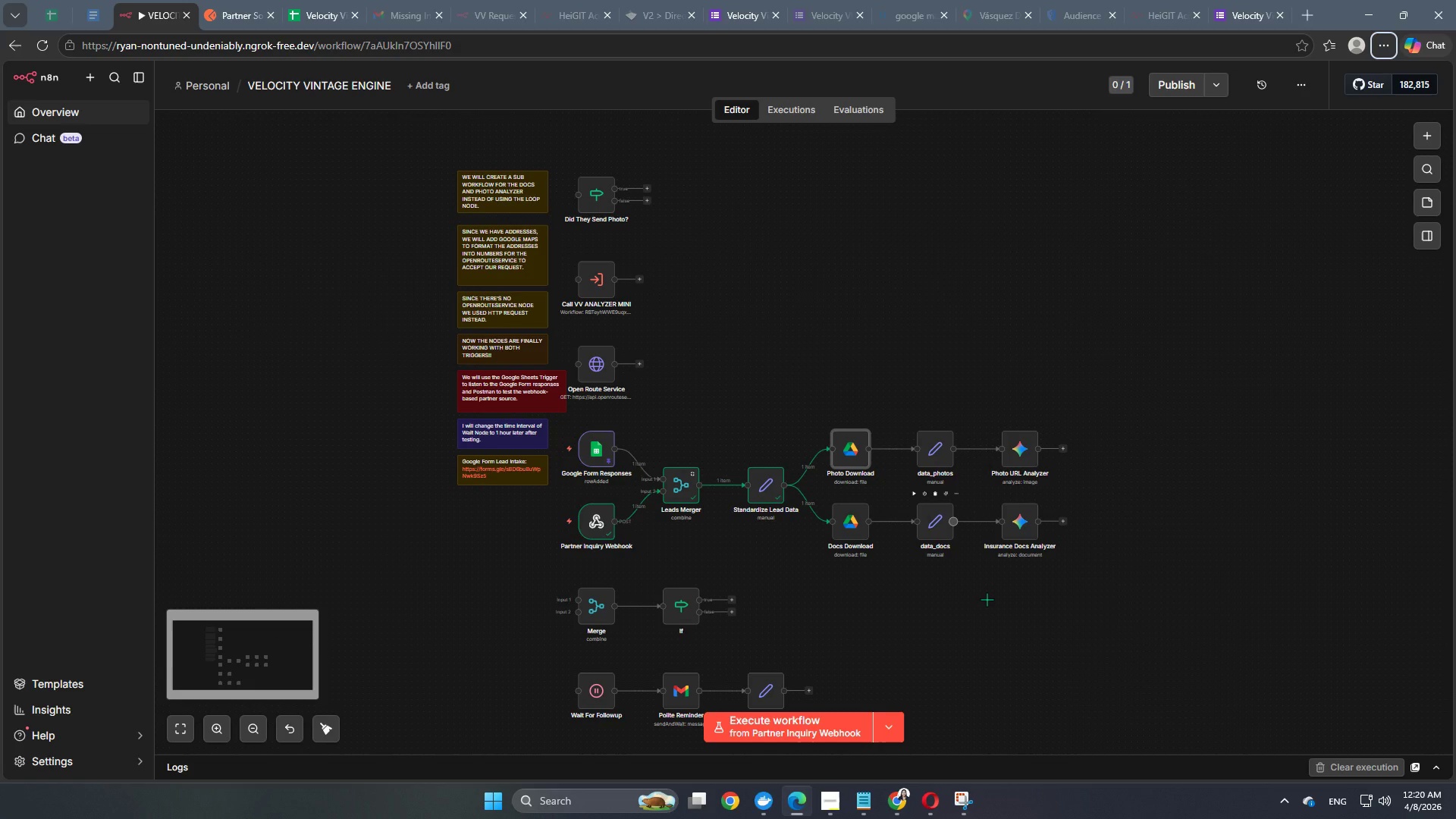 
key(Shift+ShiftLeft)
 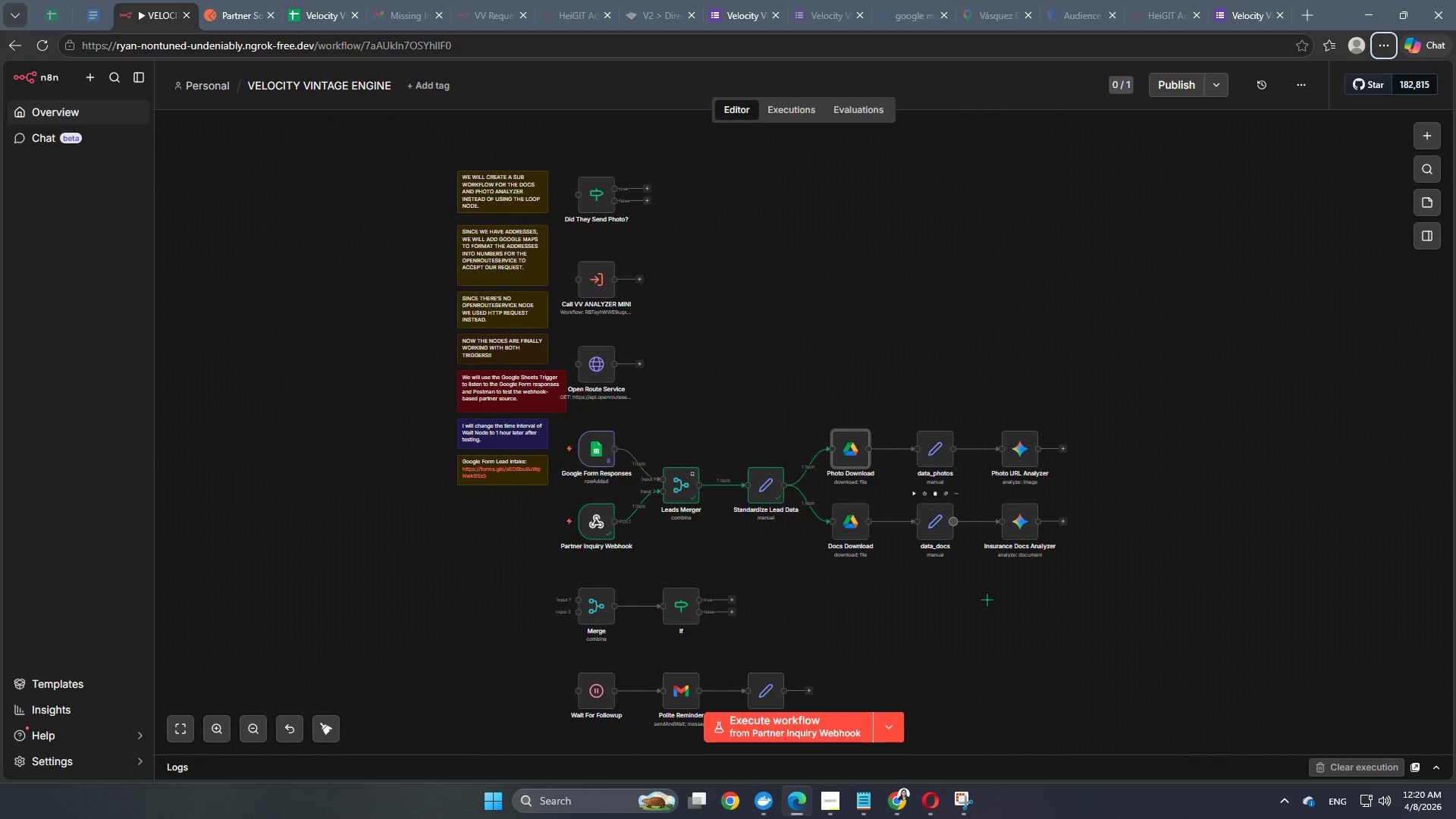 
hold_key(key=Space, duration=1.48)
 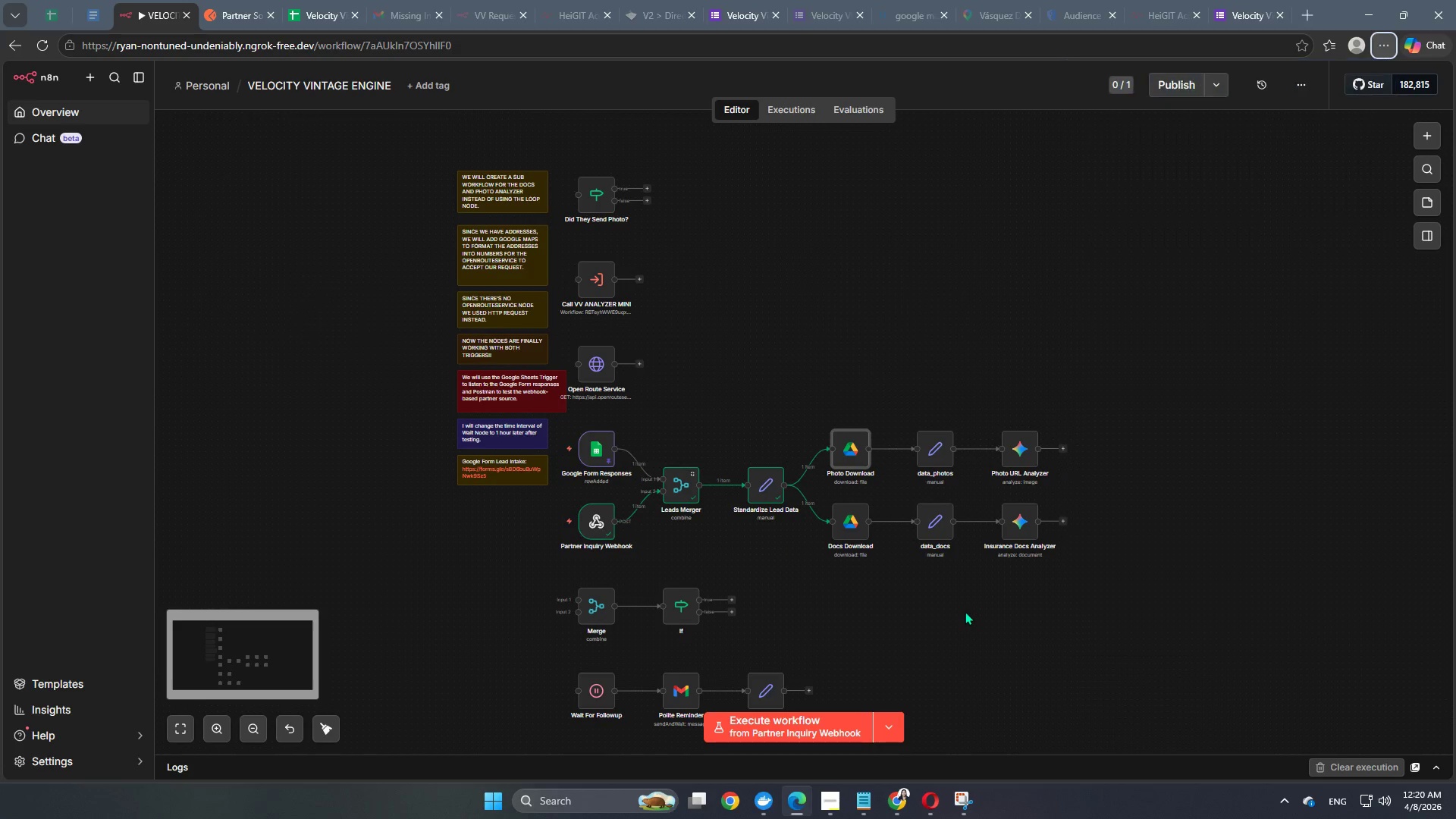 
scroll: coordinate [987, 599], scroll_direction: up, amount: 2.0
 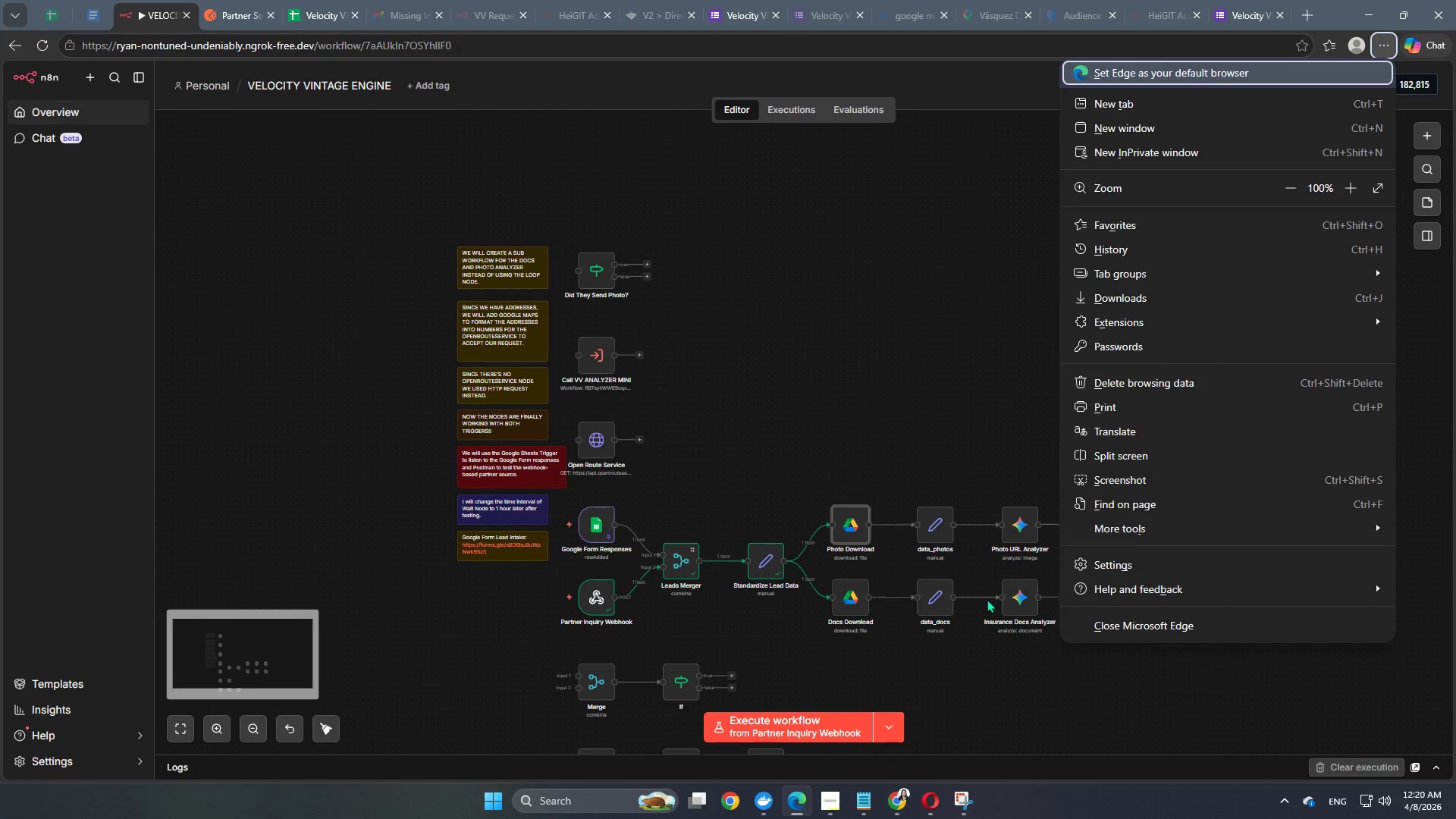 
scroll: coordinate [987, 599], scroll_direction: down, amount: 2.0
 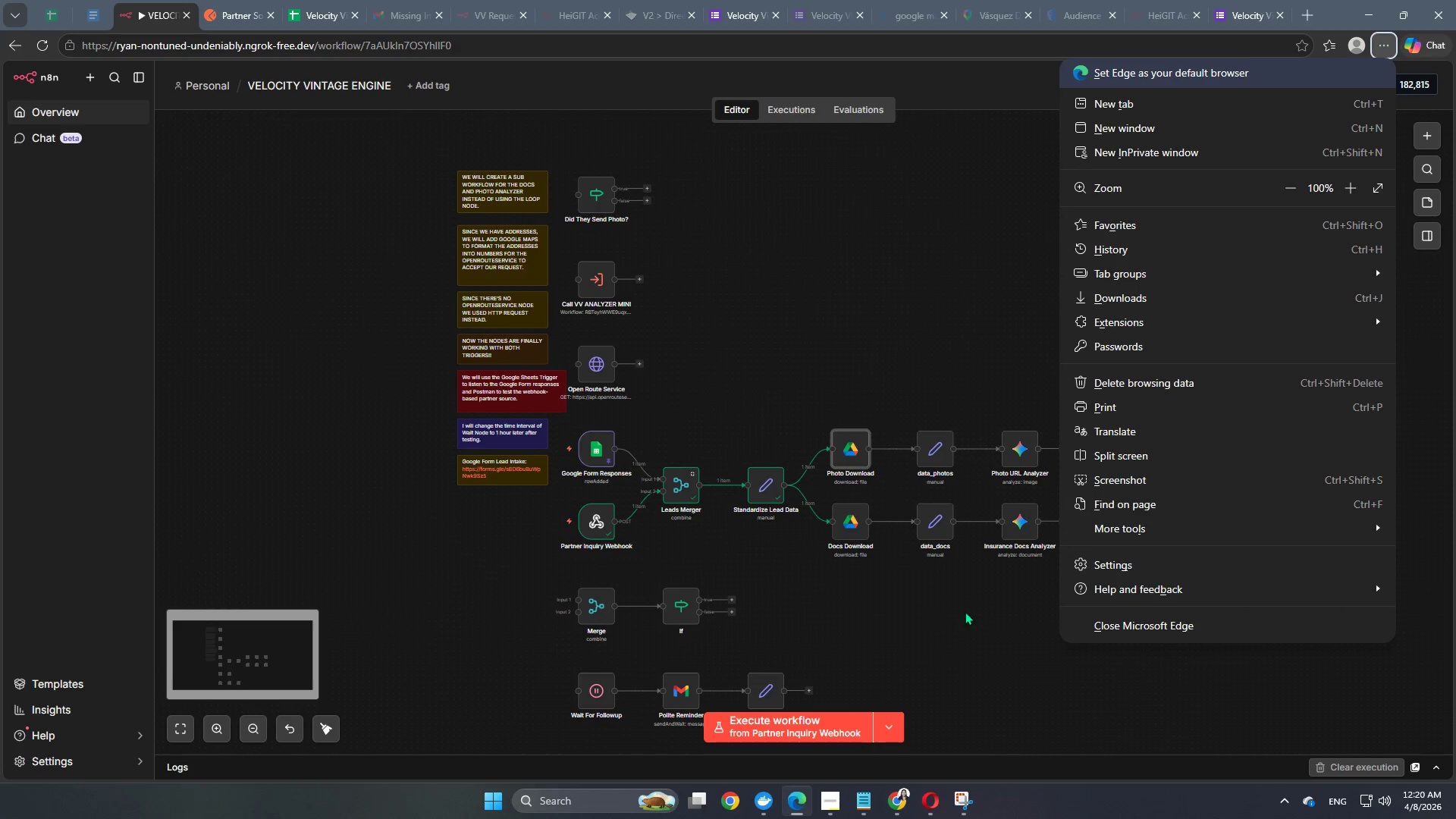 
hold_key(key=Space, duration=1.0)
 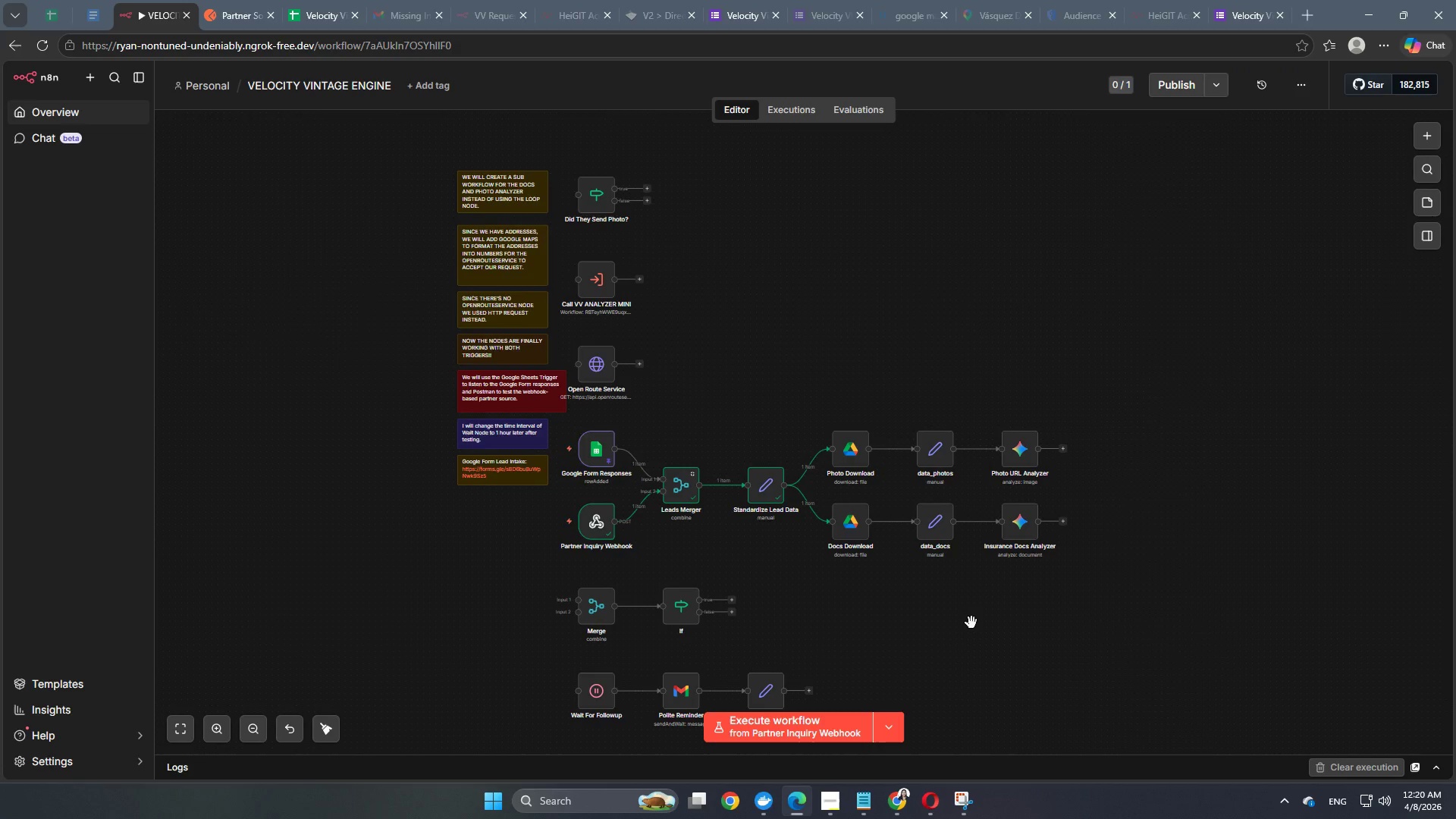 
left_click_drag(start_coordinate=[965, 611], to_coordinate=[975, 624])
 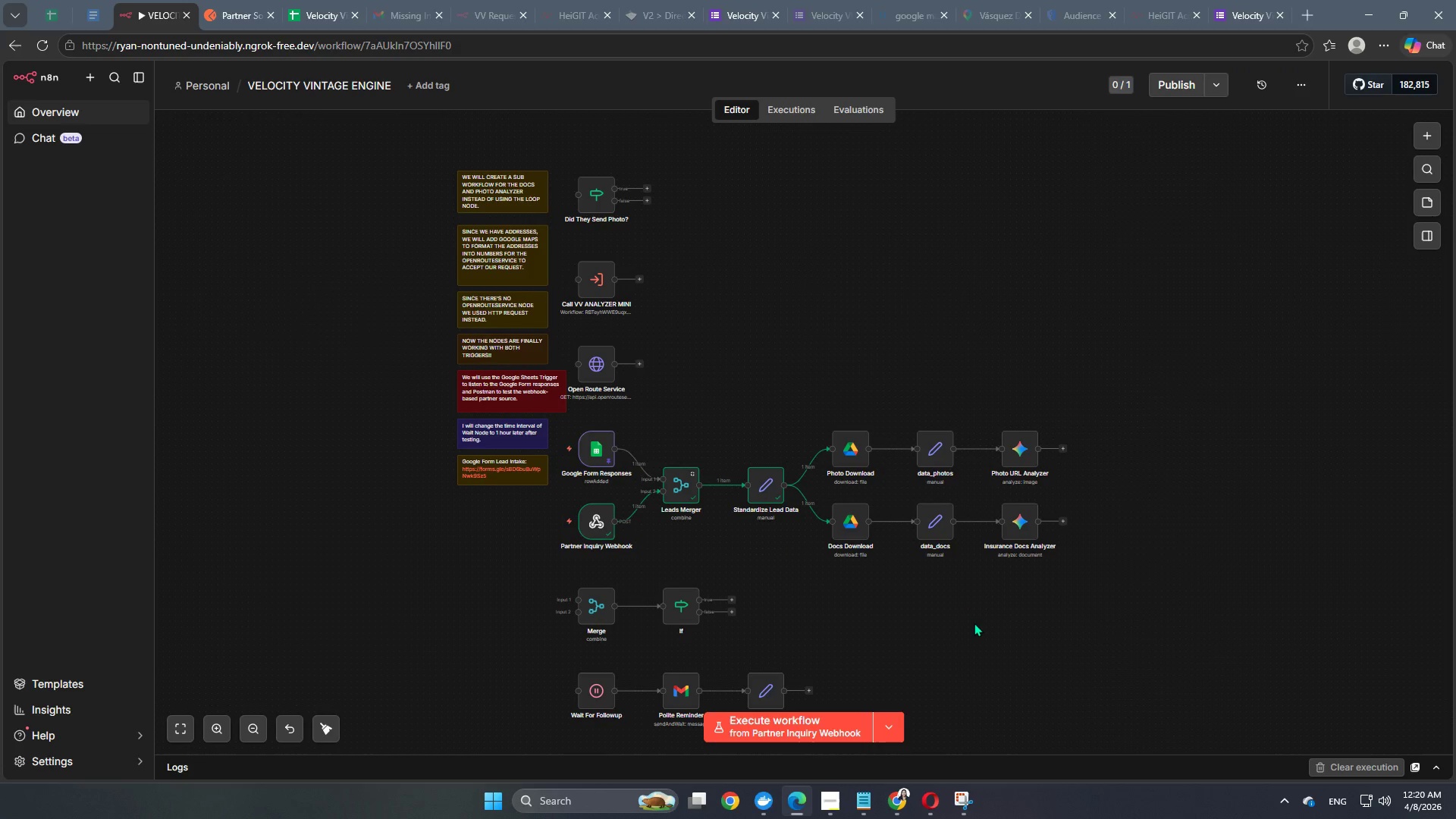 
hold_key(key=Space, duration=1.5)
 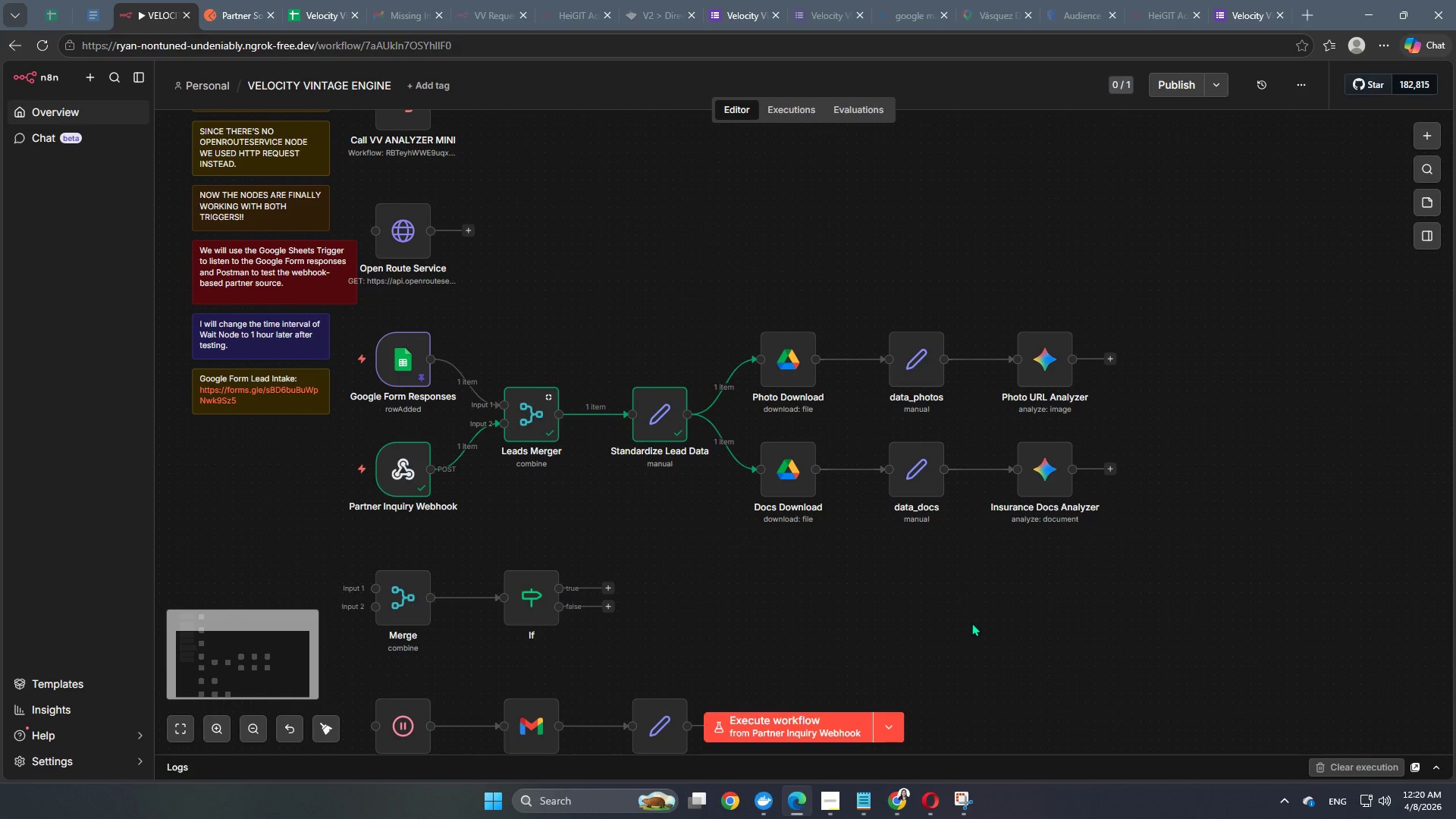 
left_click([971, 623])
 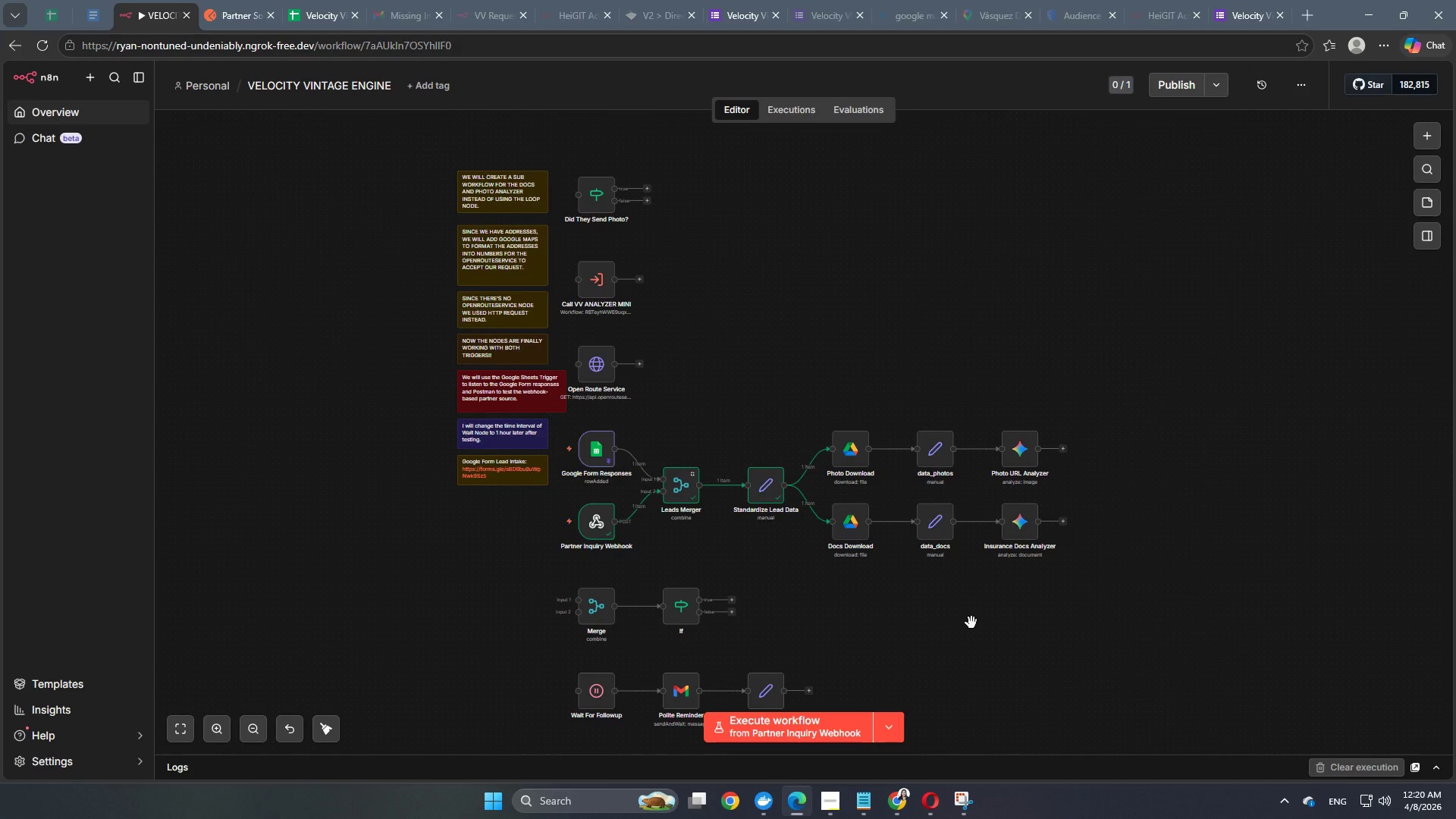 
key(Space)
 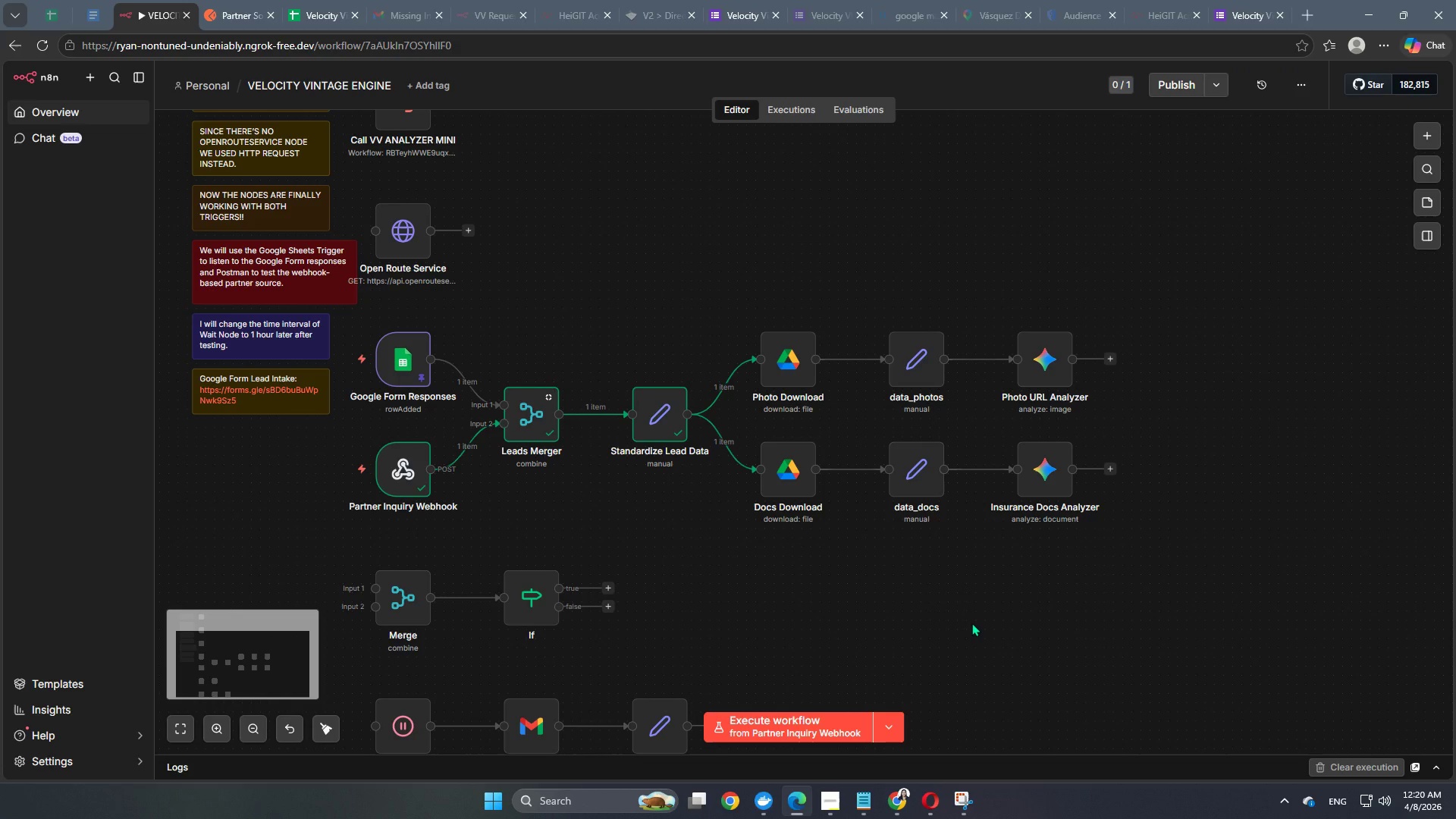 
key(Space)
 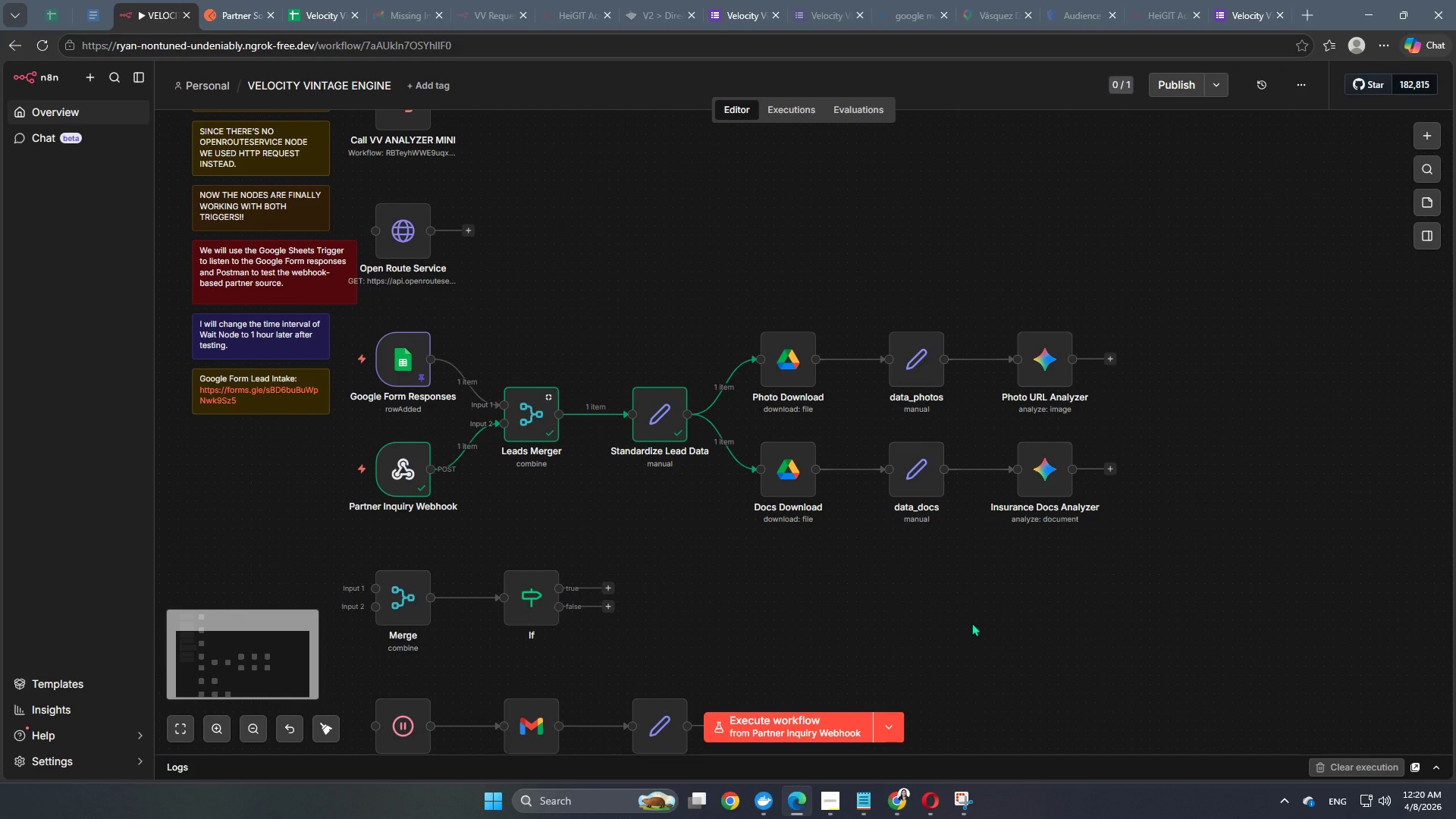 
key(Space)
 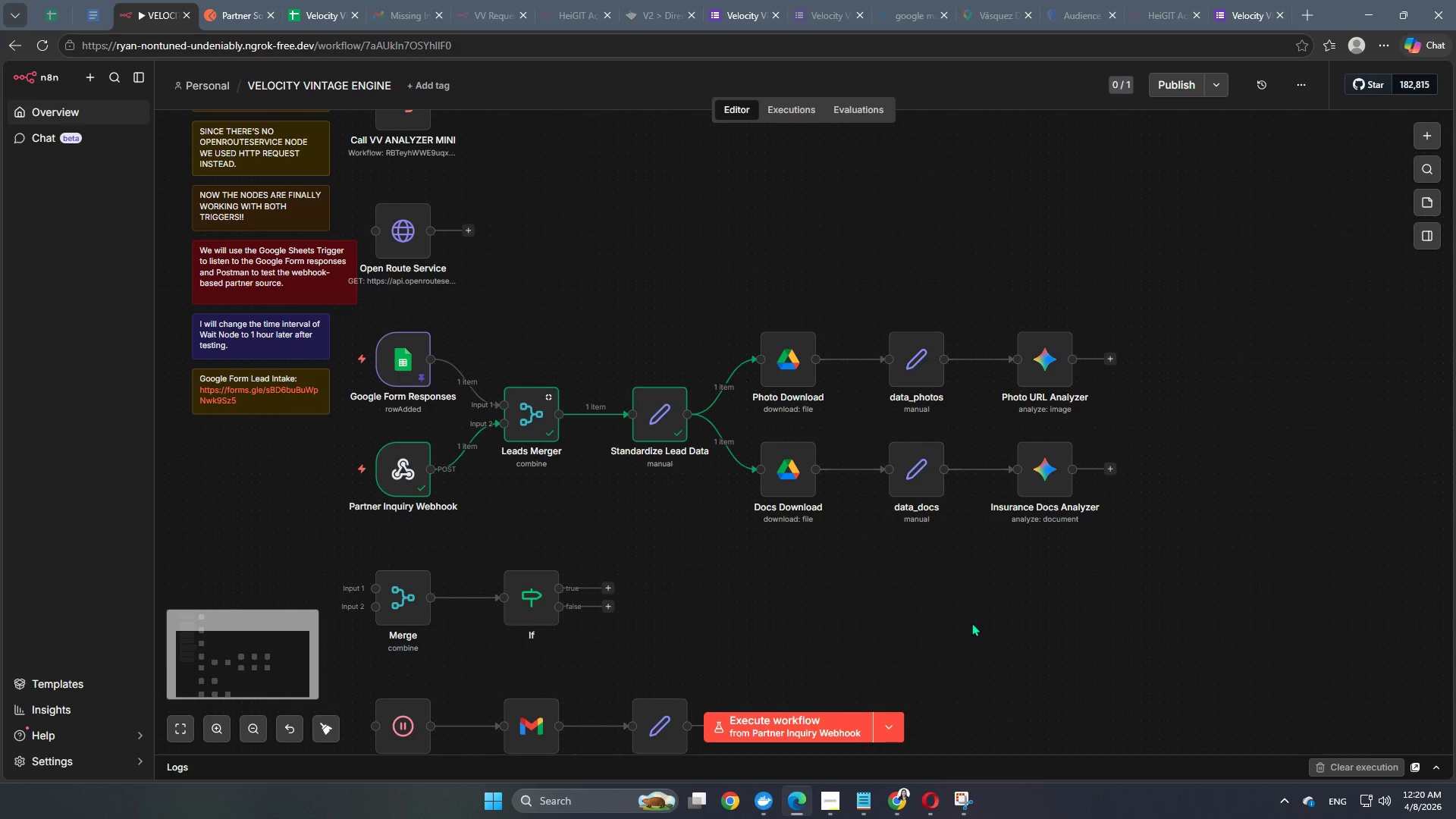 
scroll: coordinate [971, 623], scroll_direction: up, amount: 3.0
 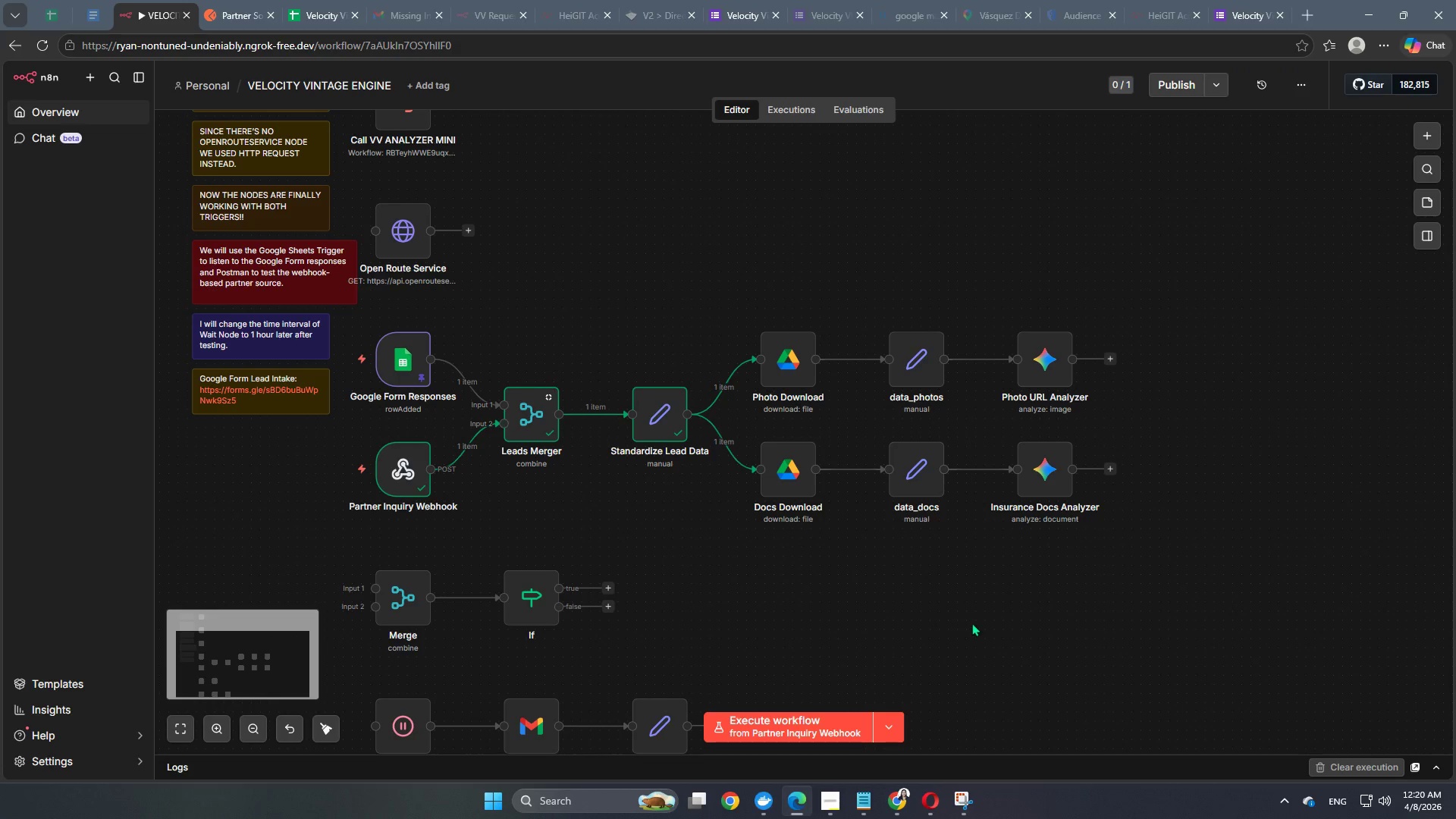 
hold_key(key=Space, duration=1.5)
 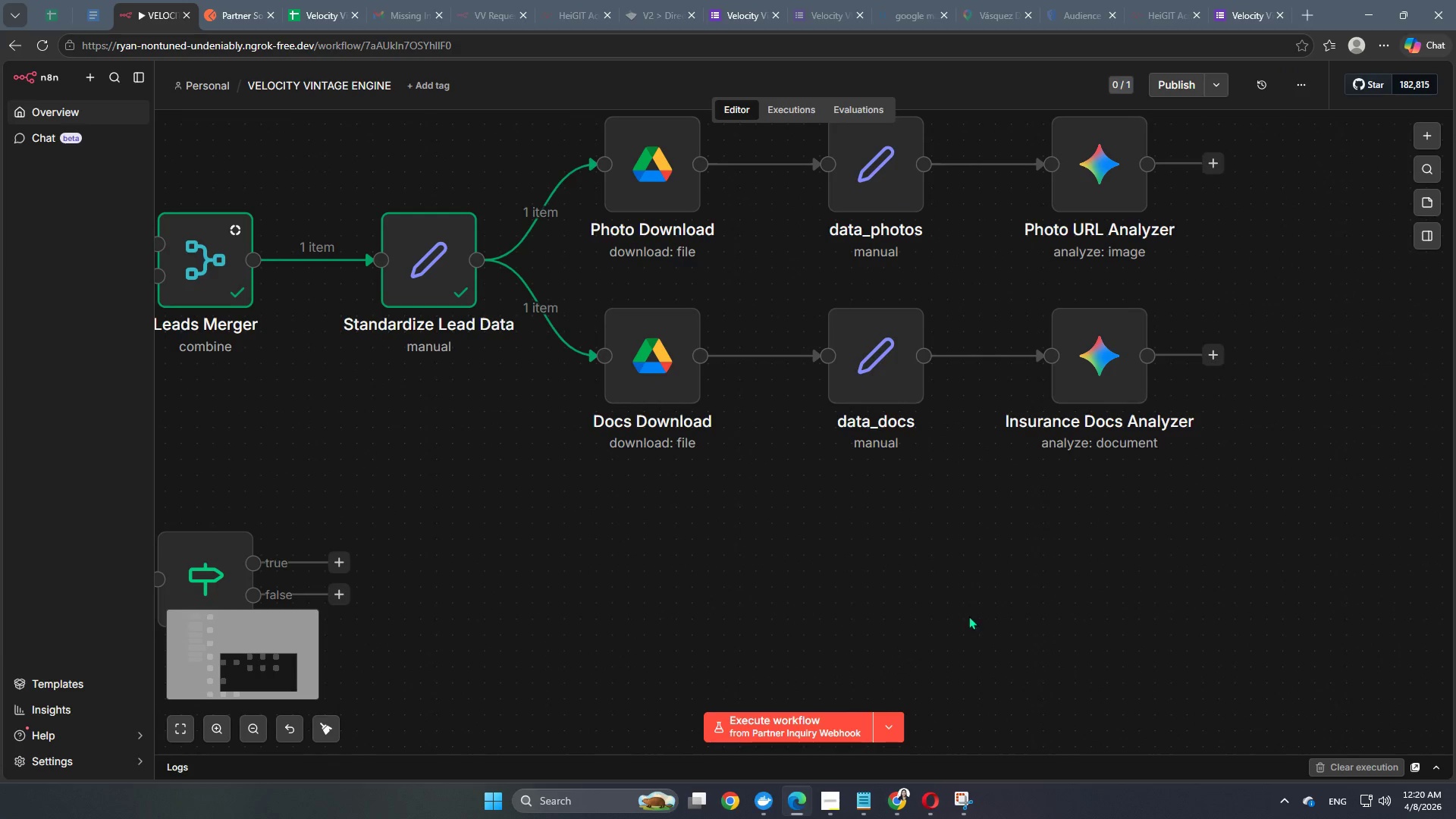 
scroll: coordinate [971, 623], scroll_direction: up, amount: 3.0
 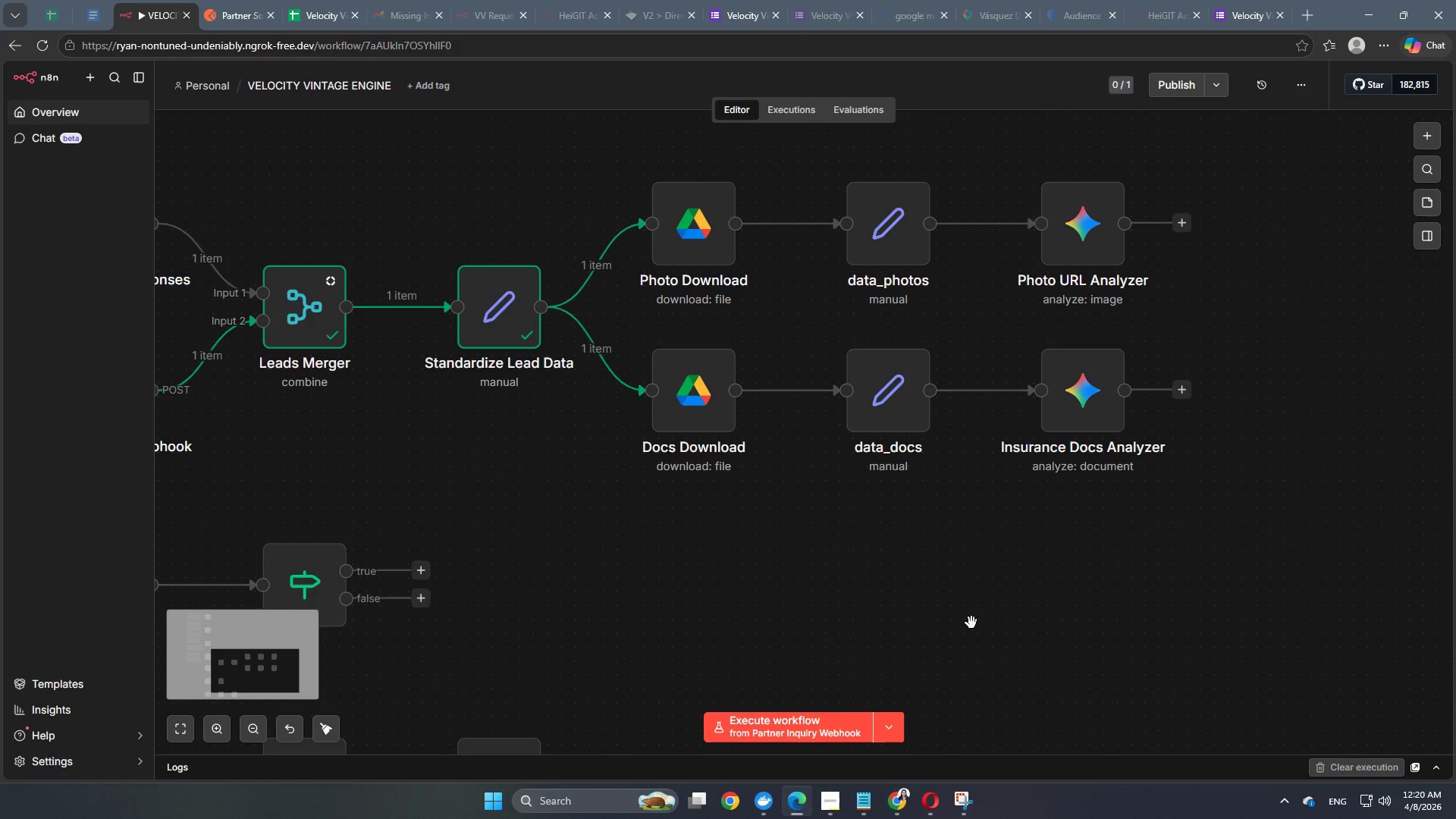 
hold_key(key=Space, duration=0.53)
 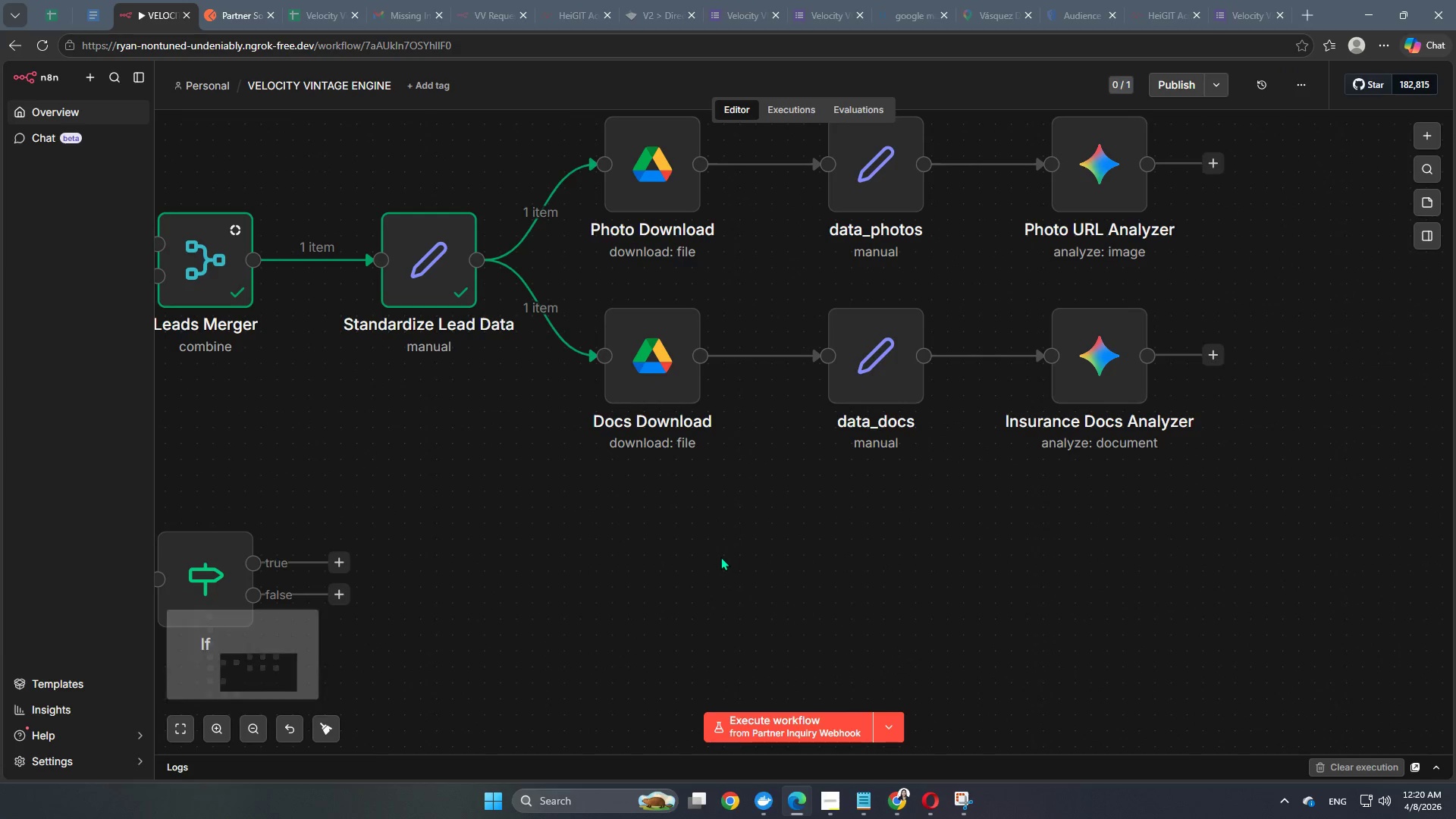 
left_click_drag(start_coordinate=[720, 557], to_coordinate=[949, 613])
 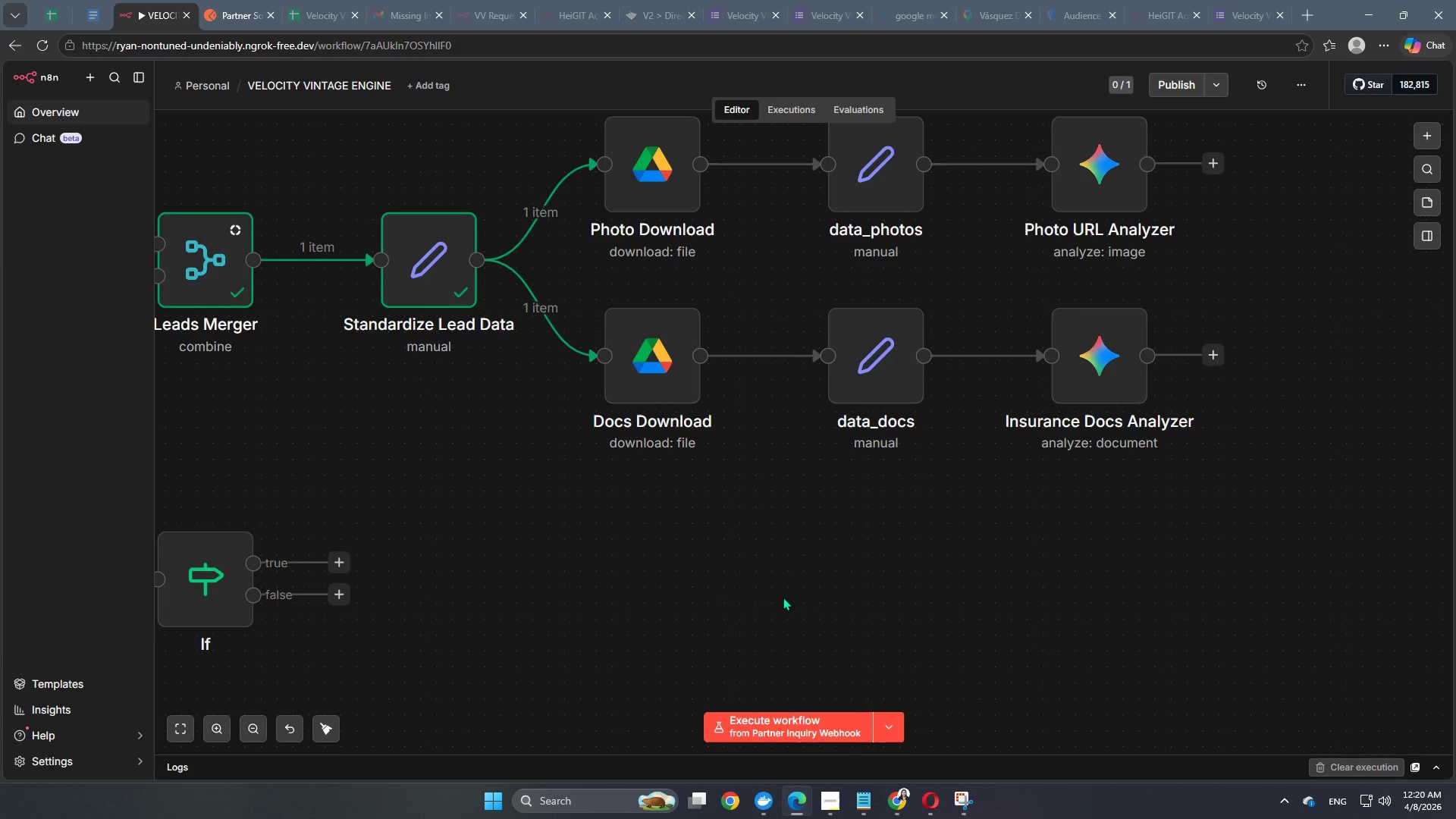 
hold_key(key=Space, duration=1.5)
 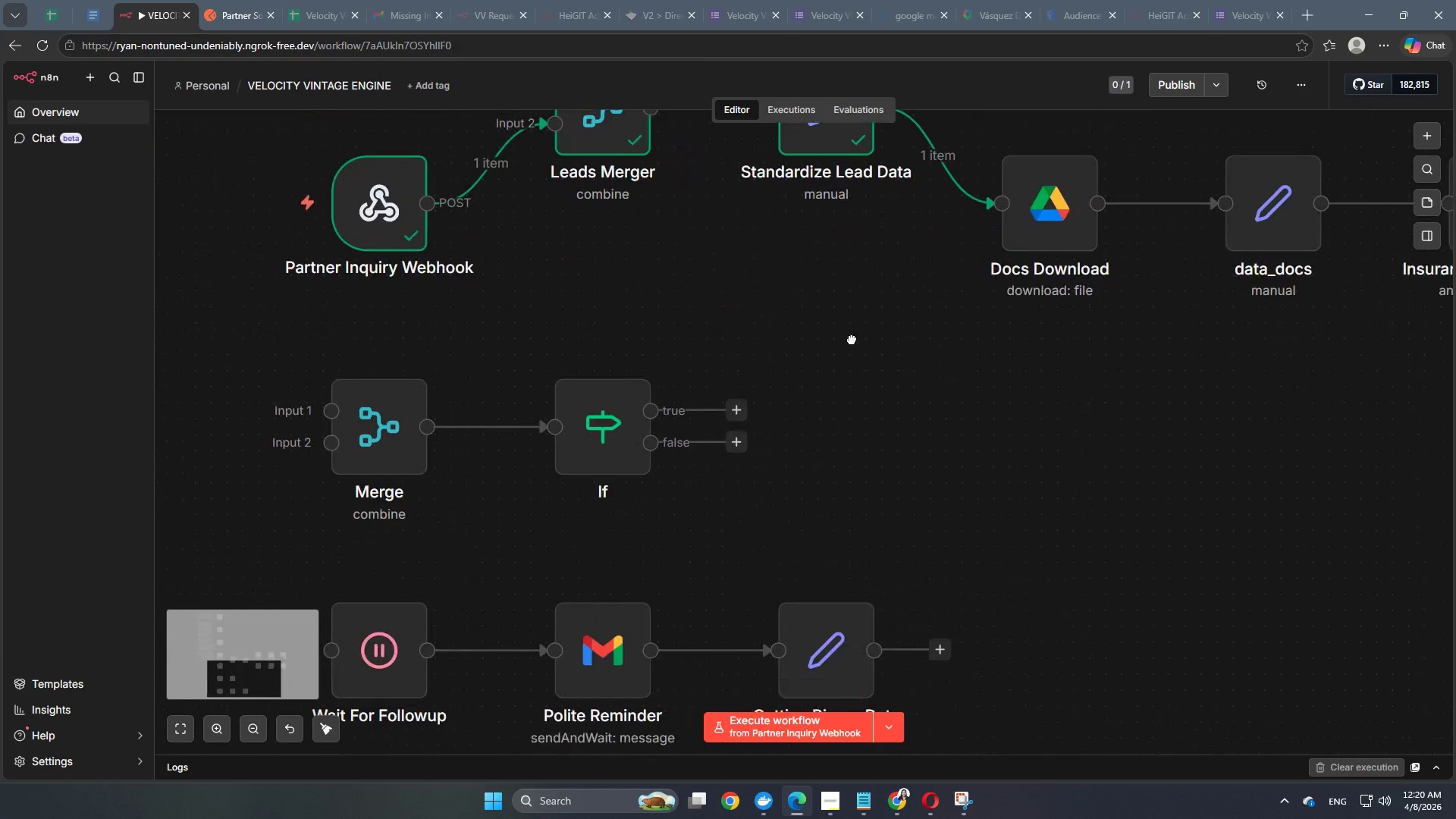 
left_click_drag(start_coordinate=[631, 593], to_coordinate=[652, 665])
 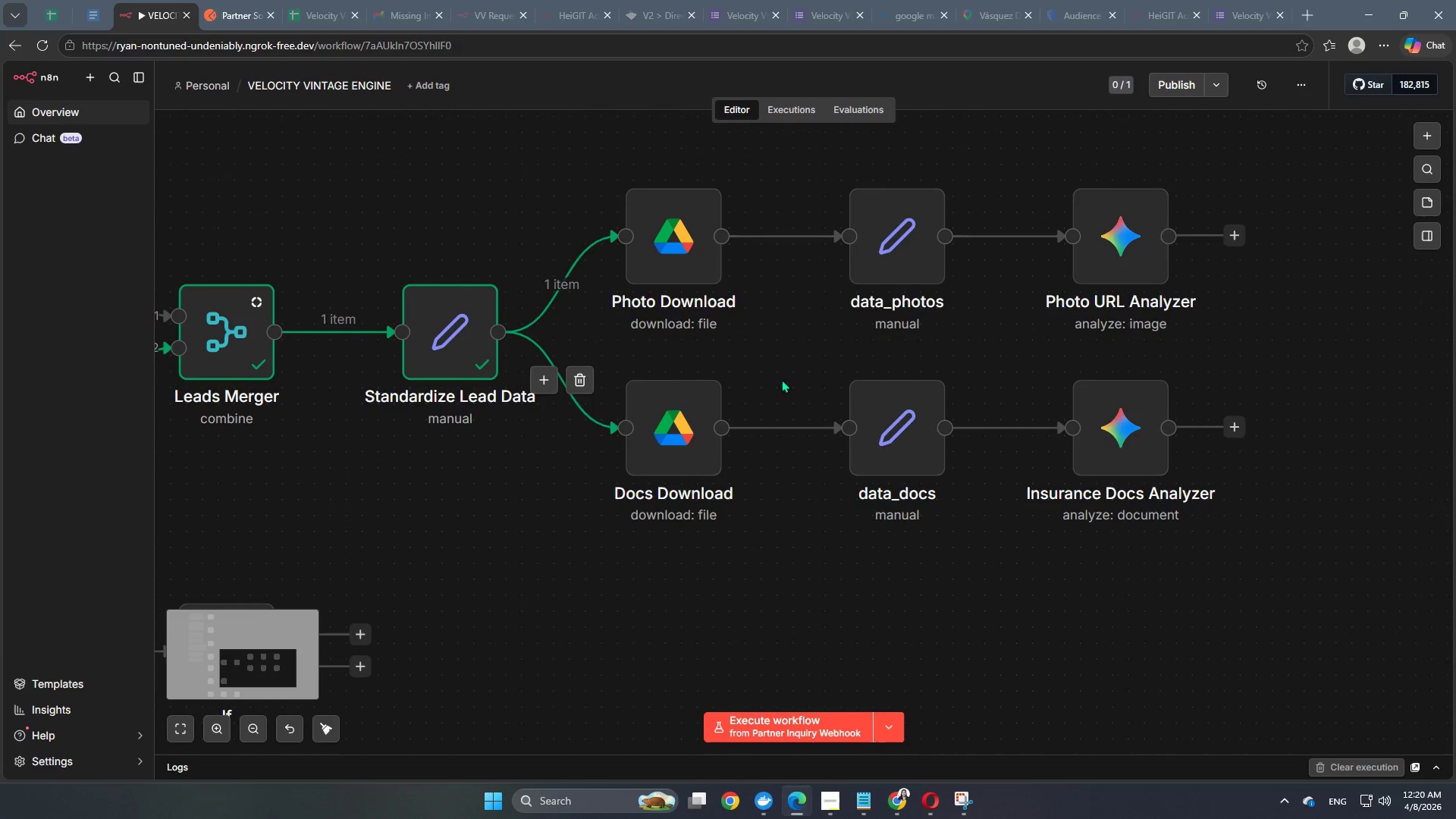 
hold_key(key=Space, duration=1.52)
 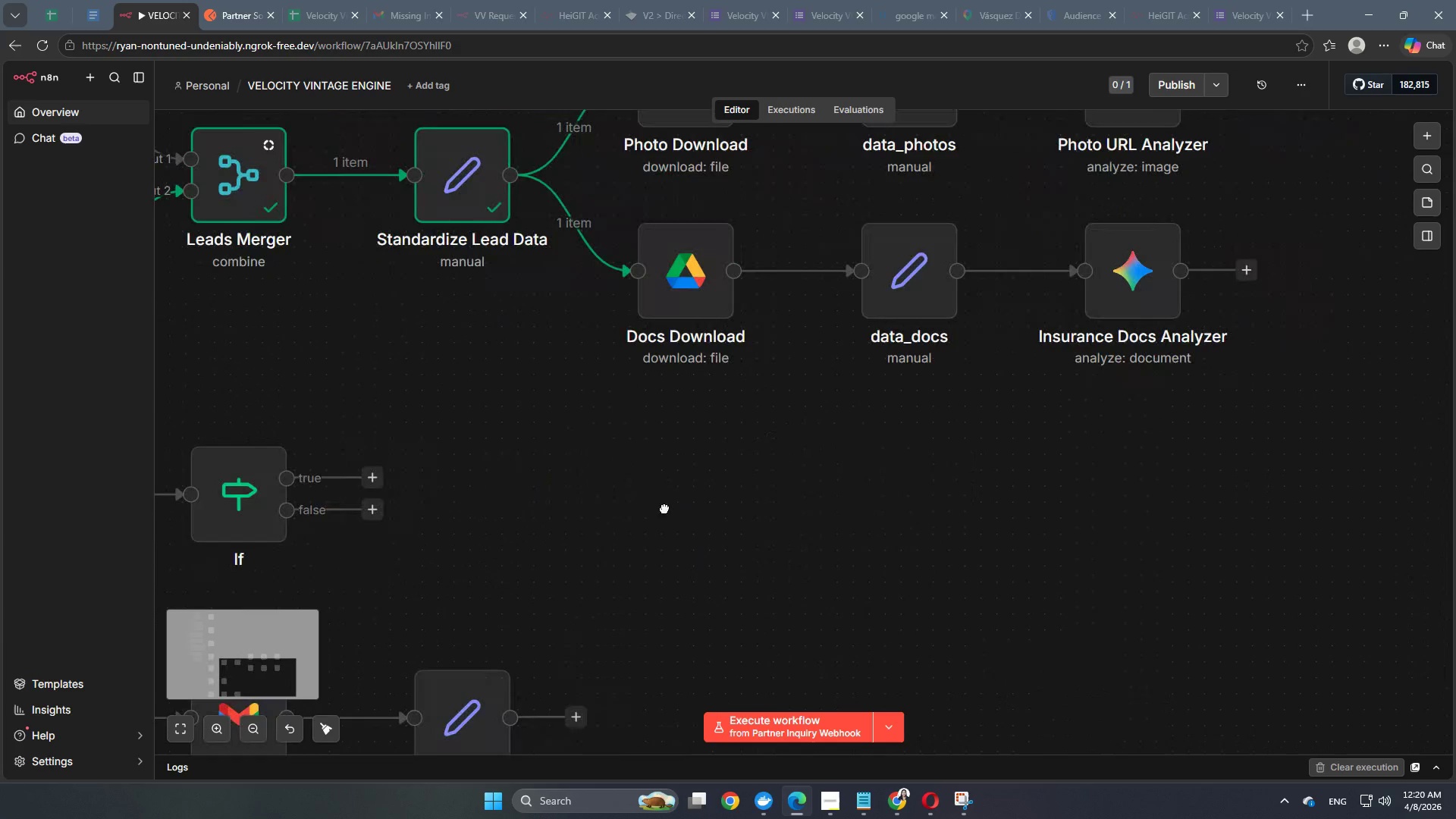 
hold_key(key=Space, duration=1.52)
 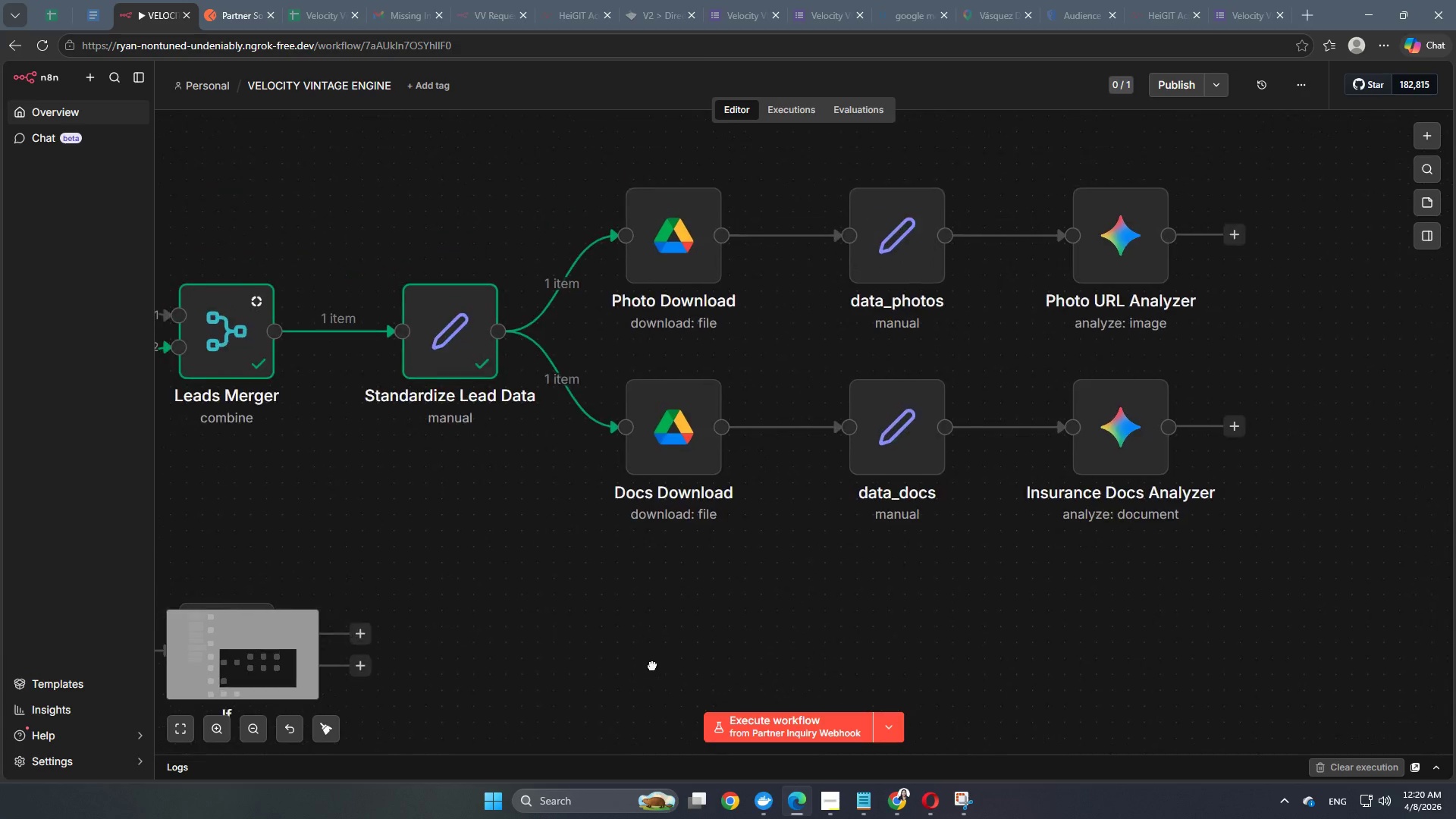 
hold_key(key=Space, duration=0.84)
 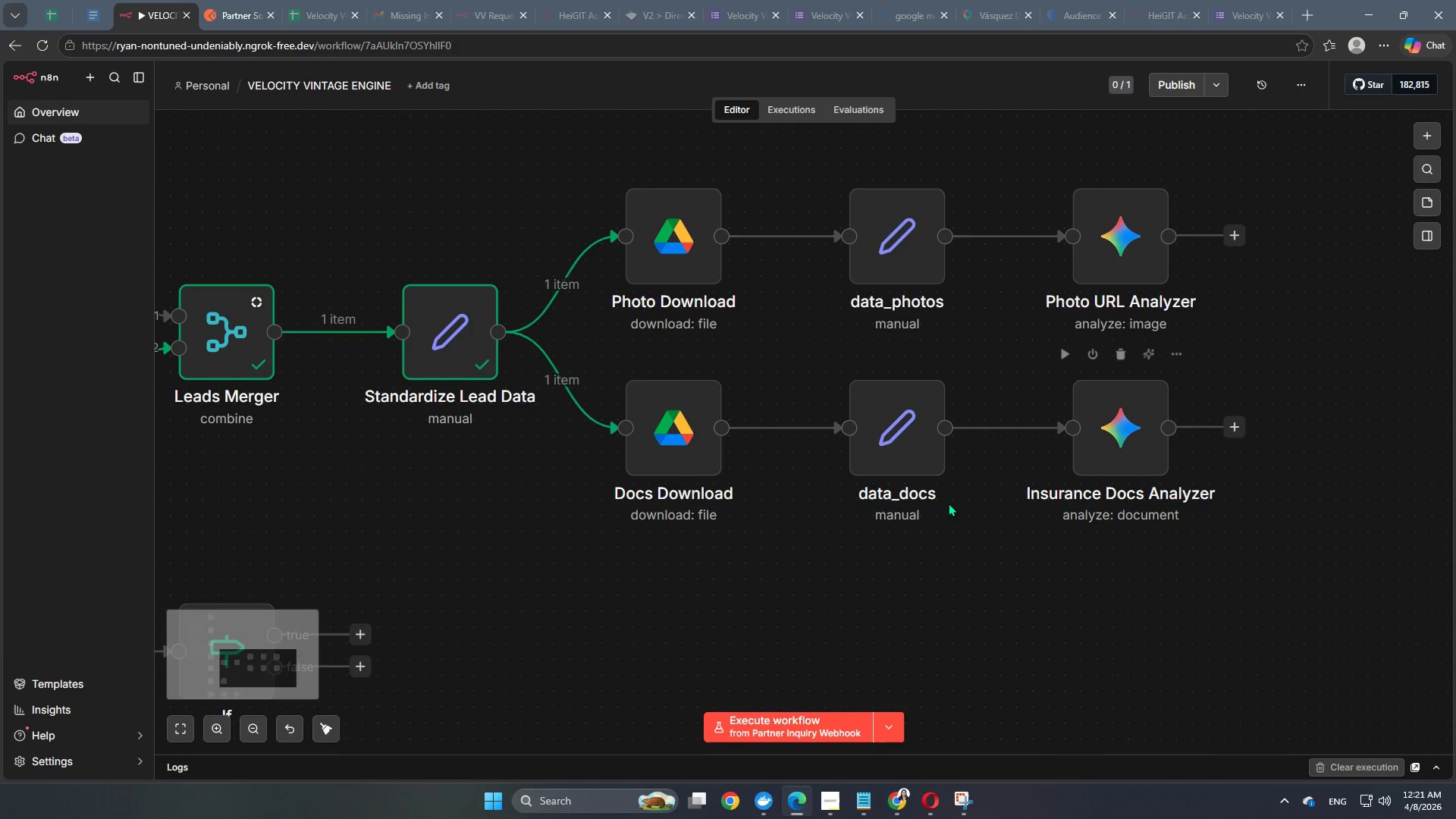 
hold_key(key=Space, duration=0.7)
 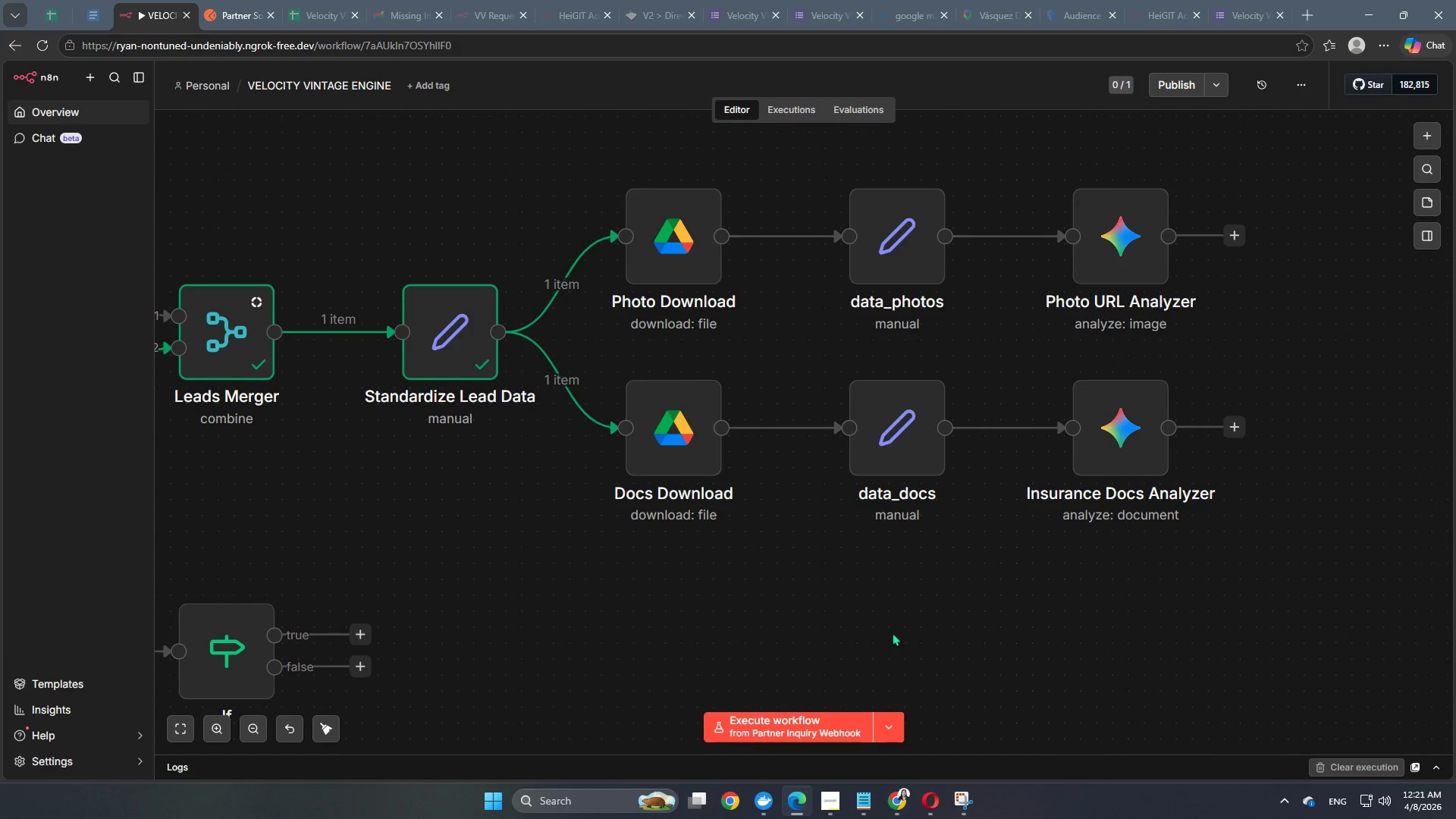 
hold_key(key=Space, duration=1.2)
 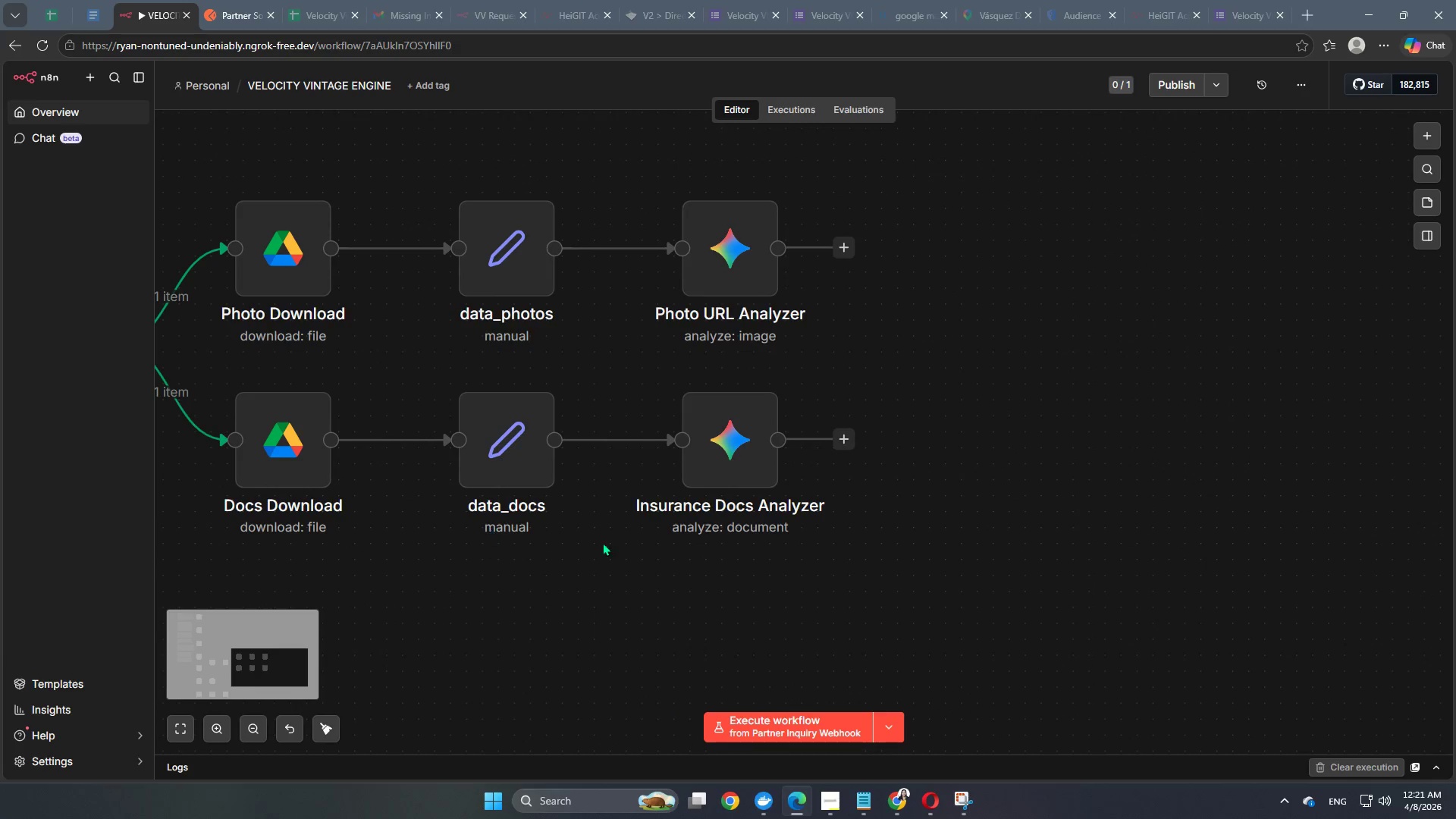 
left_click_drag(start_coordinate=[1045, 630], to_coordinate=[654, 642])
 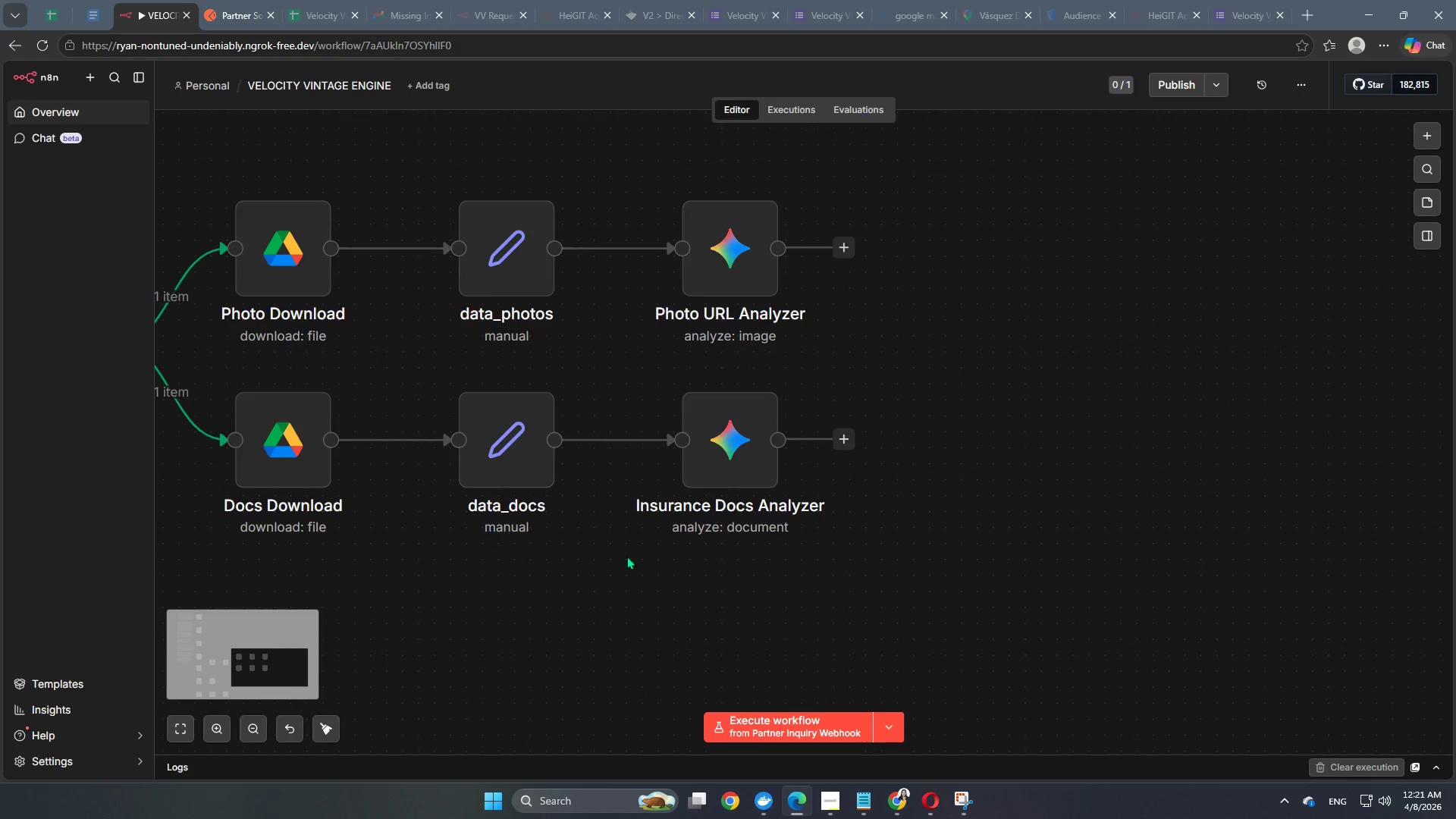 
hold_key(key=Space, duration=1.5)
 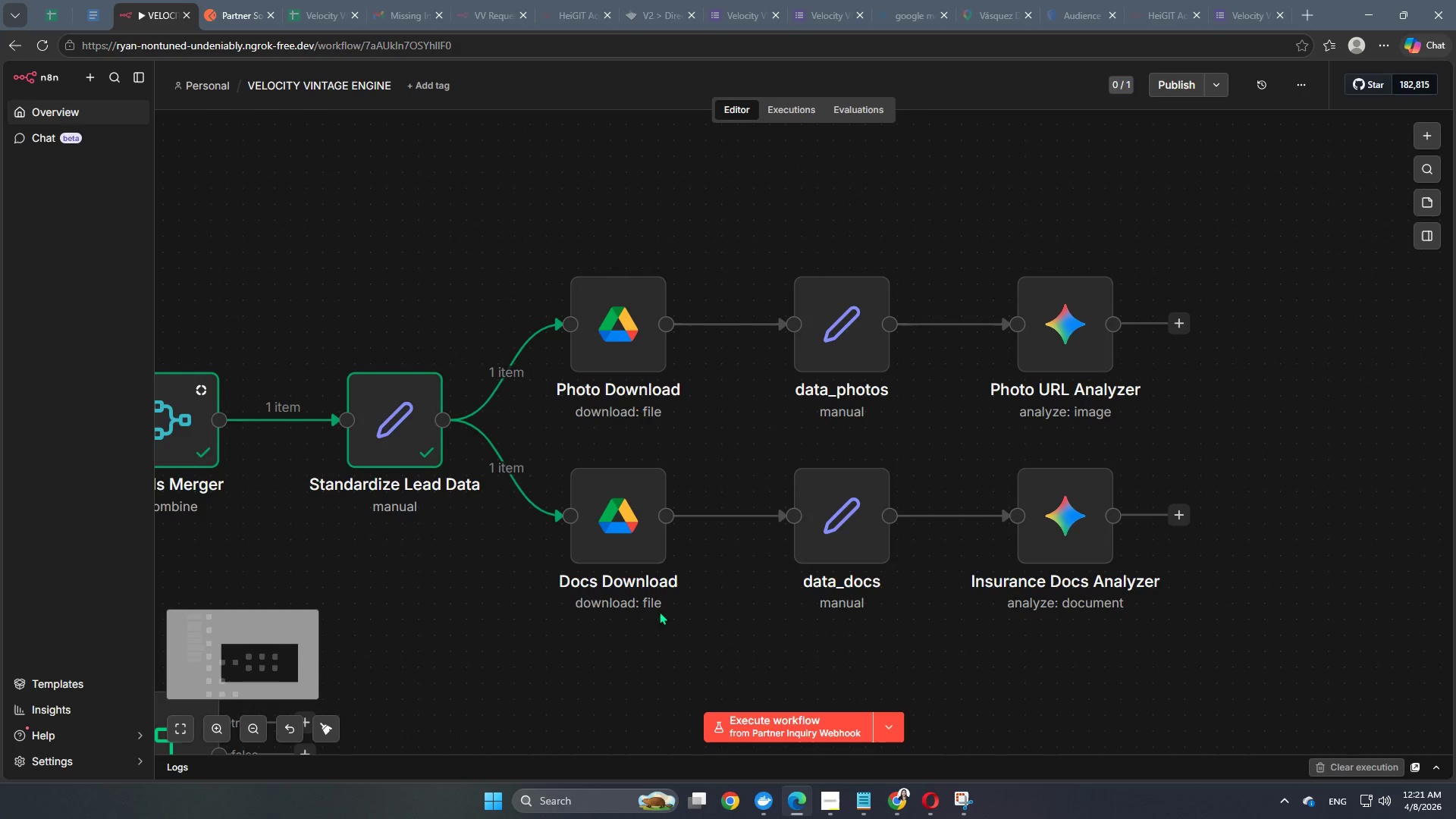 
left_click_drag(start_coordinate=[565, 615], to_coordinate=[900, 691])
 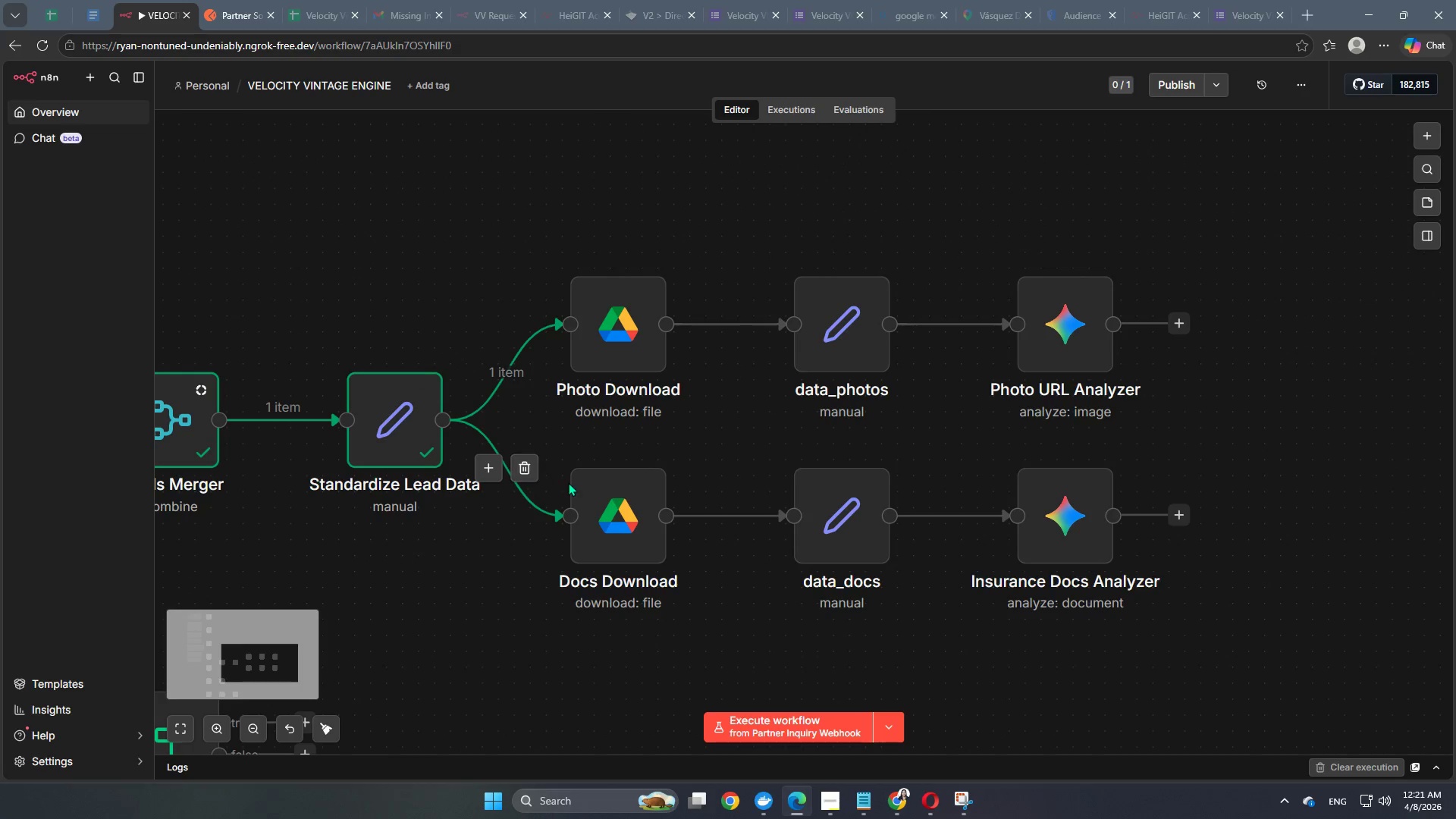 
key(Space)
 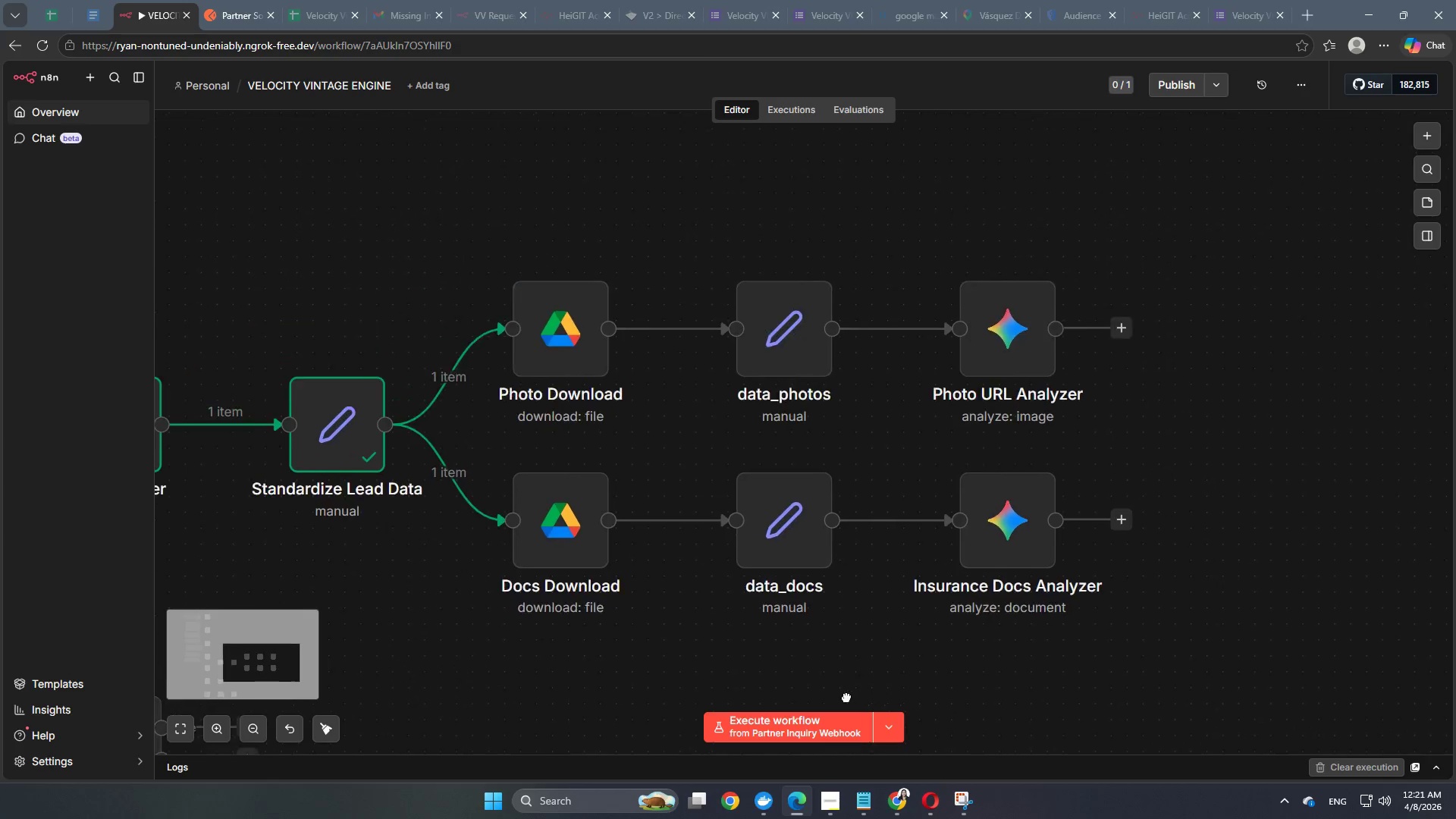 
key(Space)
 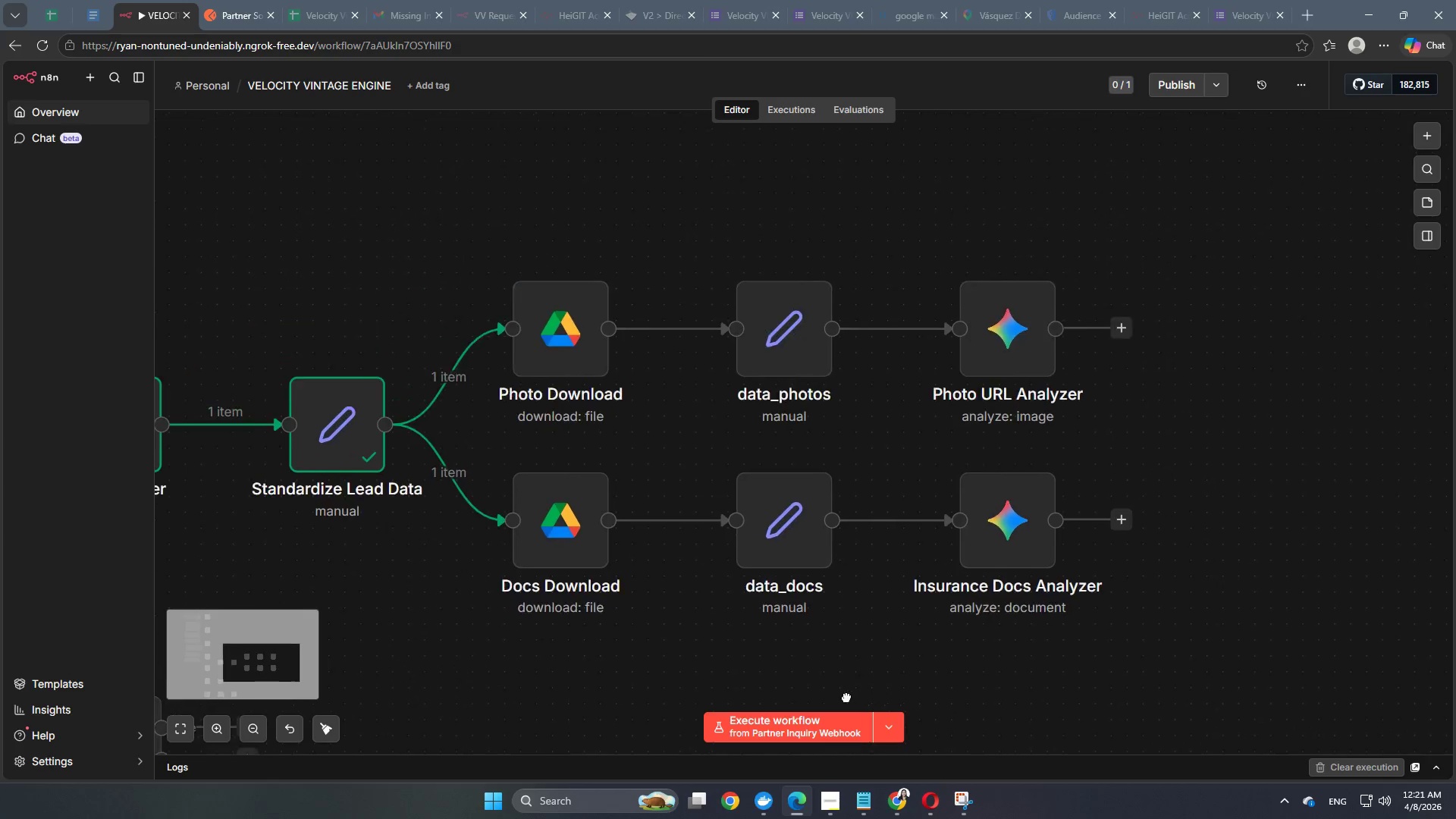 
key(Space)
 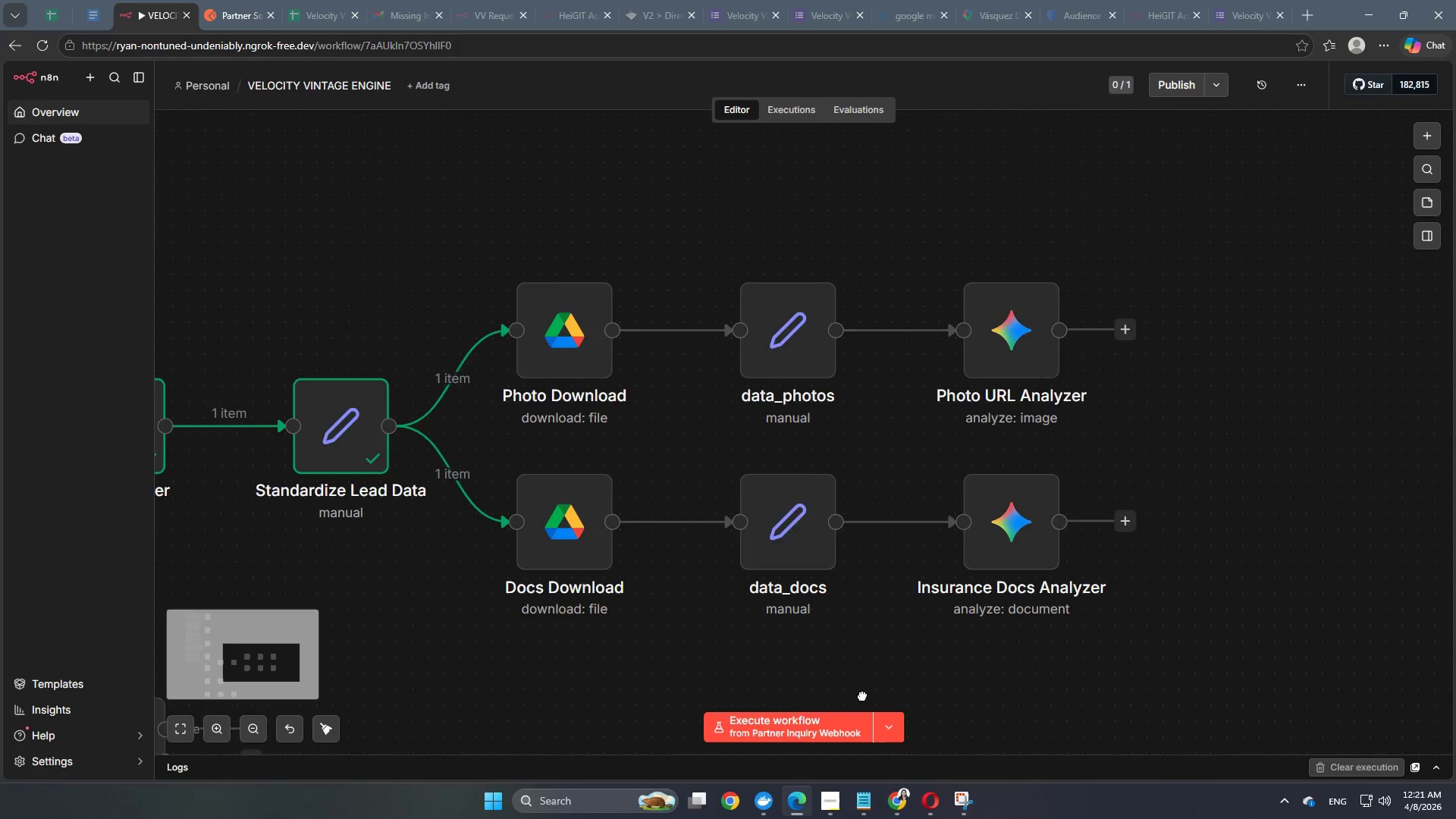 
key(Space)
 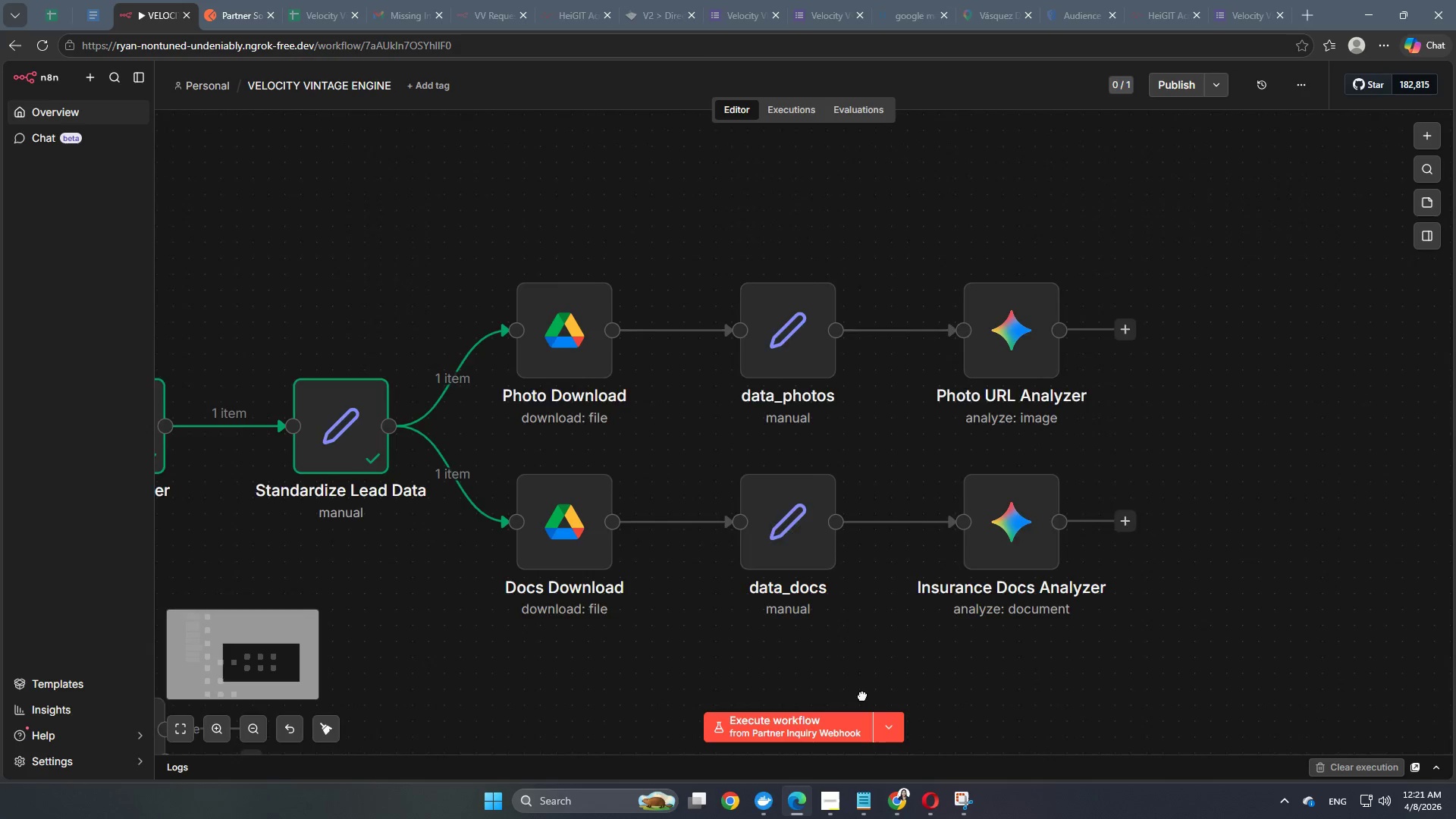 
key(Space)
 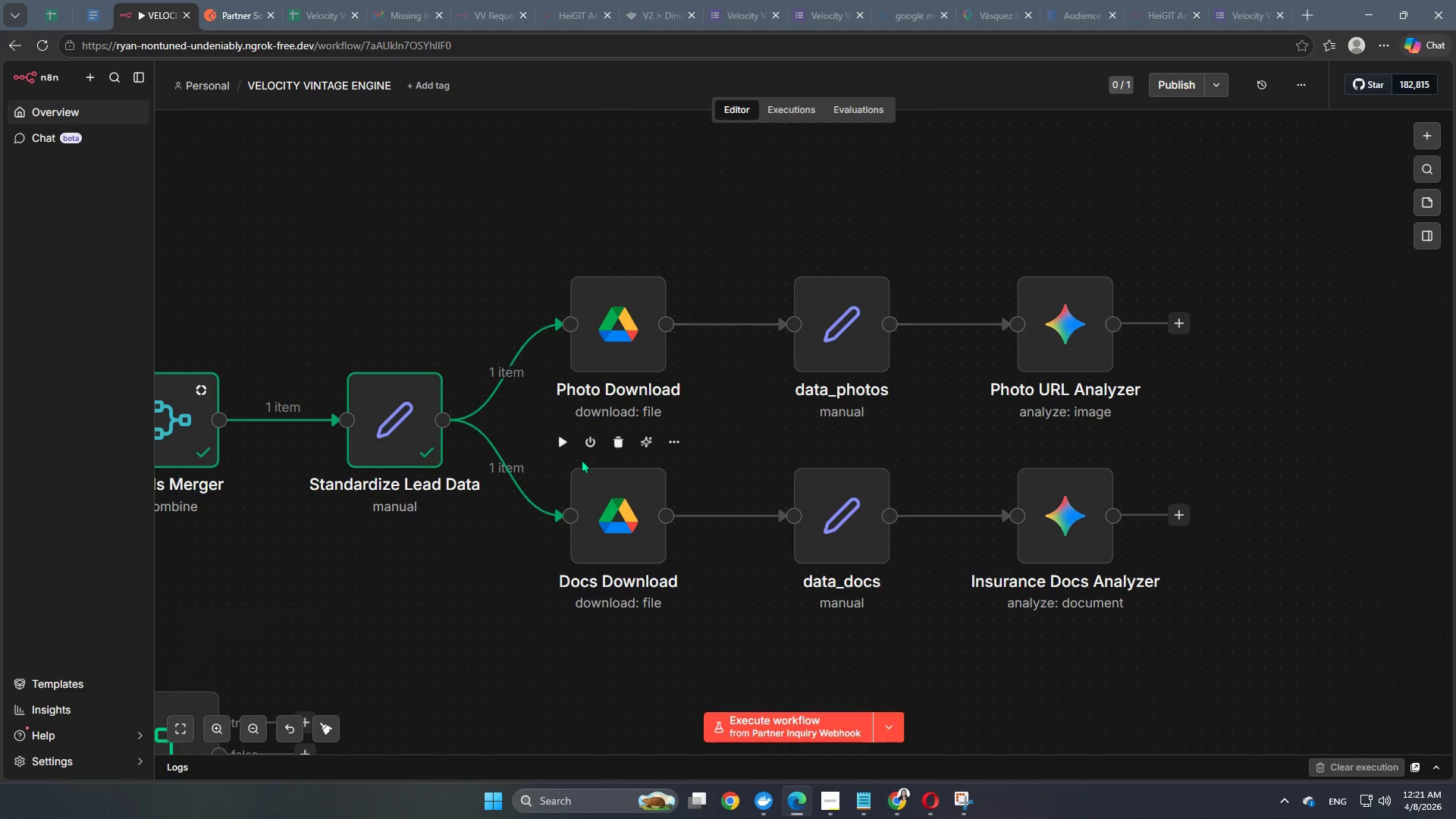 
left_click([565, 443])
 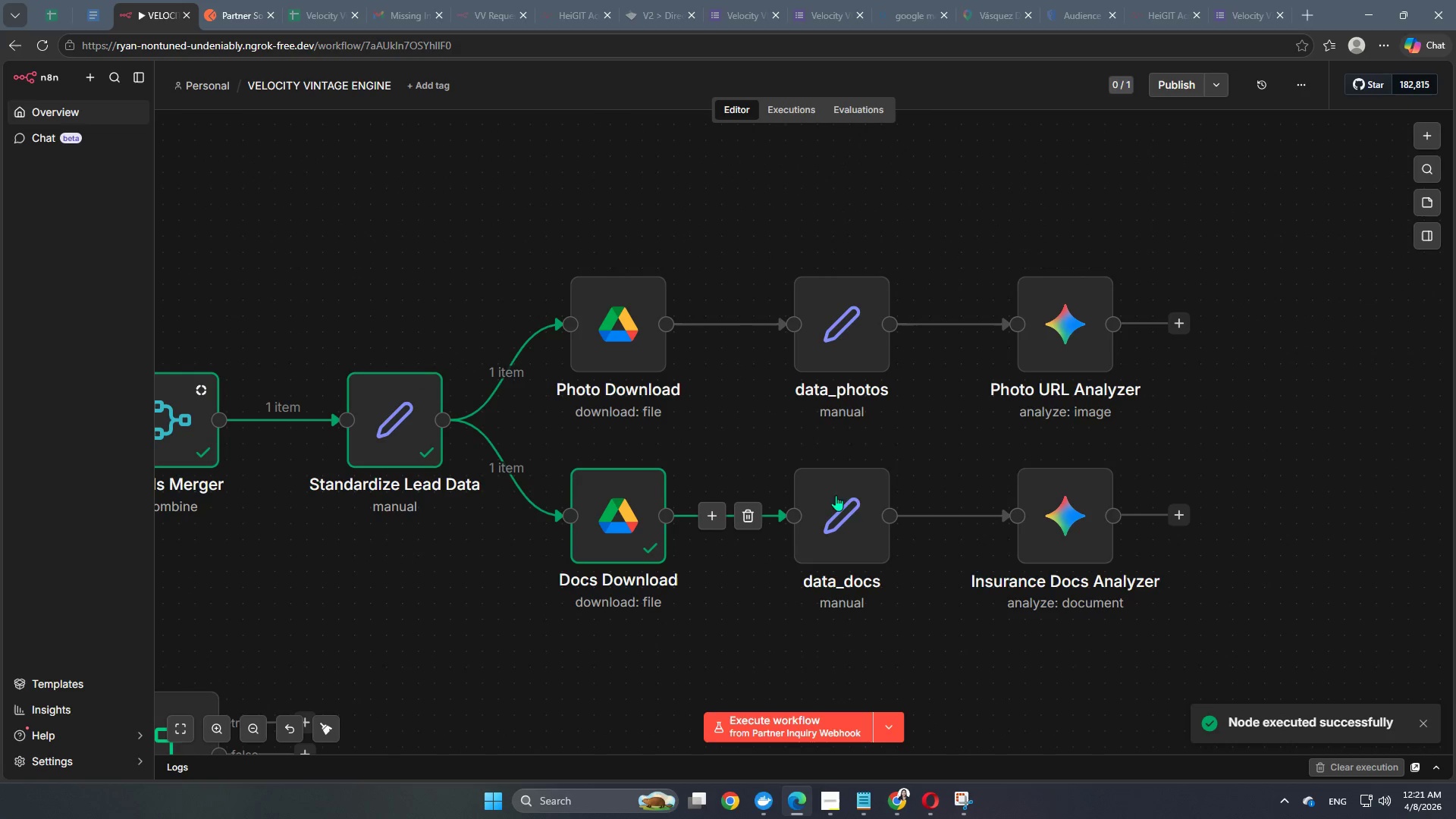 
left_click([786, 438])
 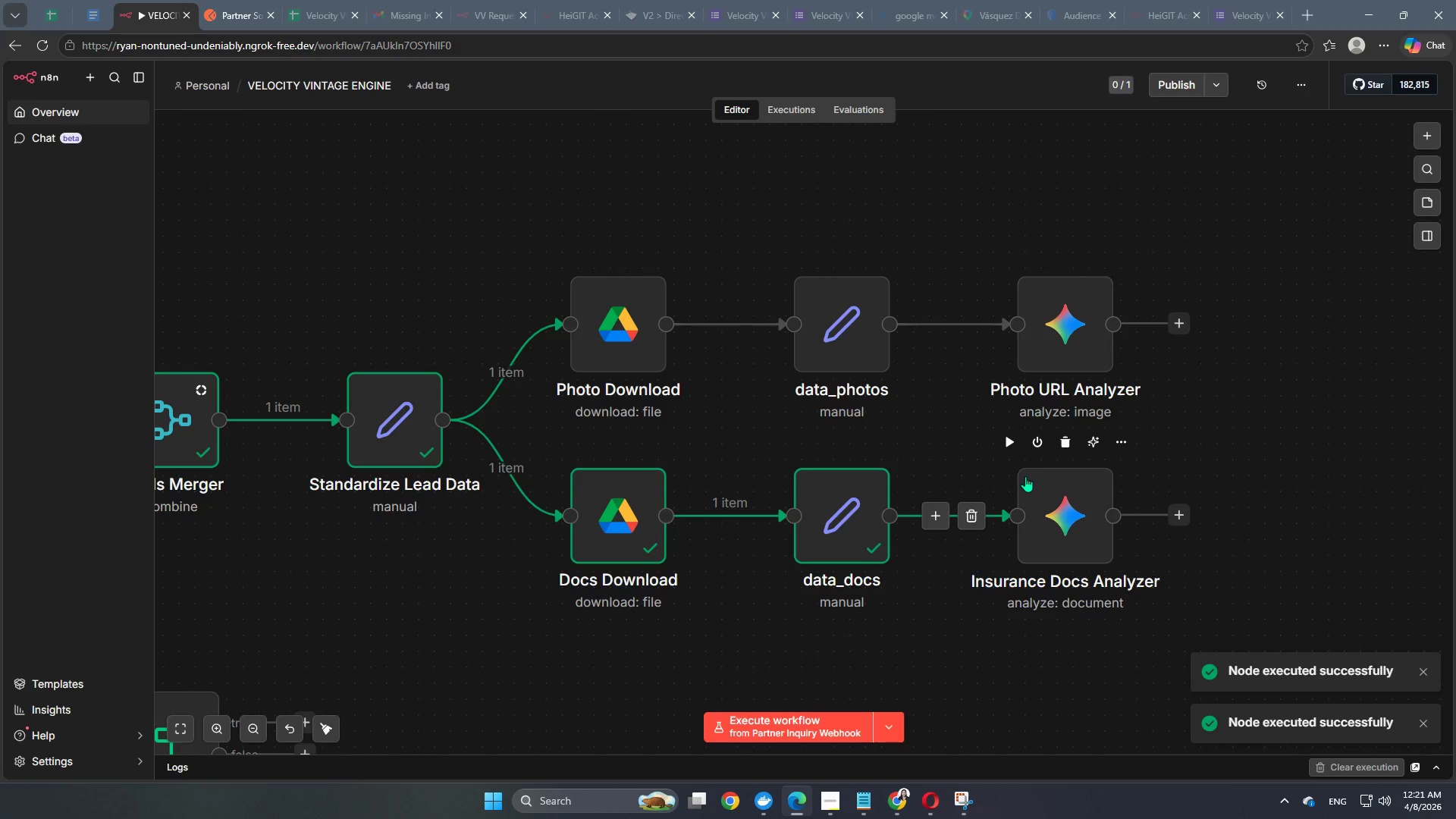 
left_click([1012, 447])
 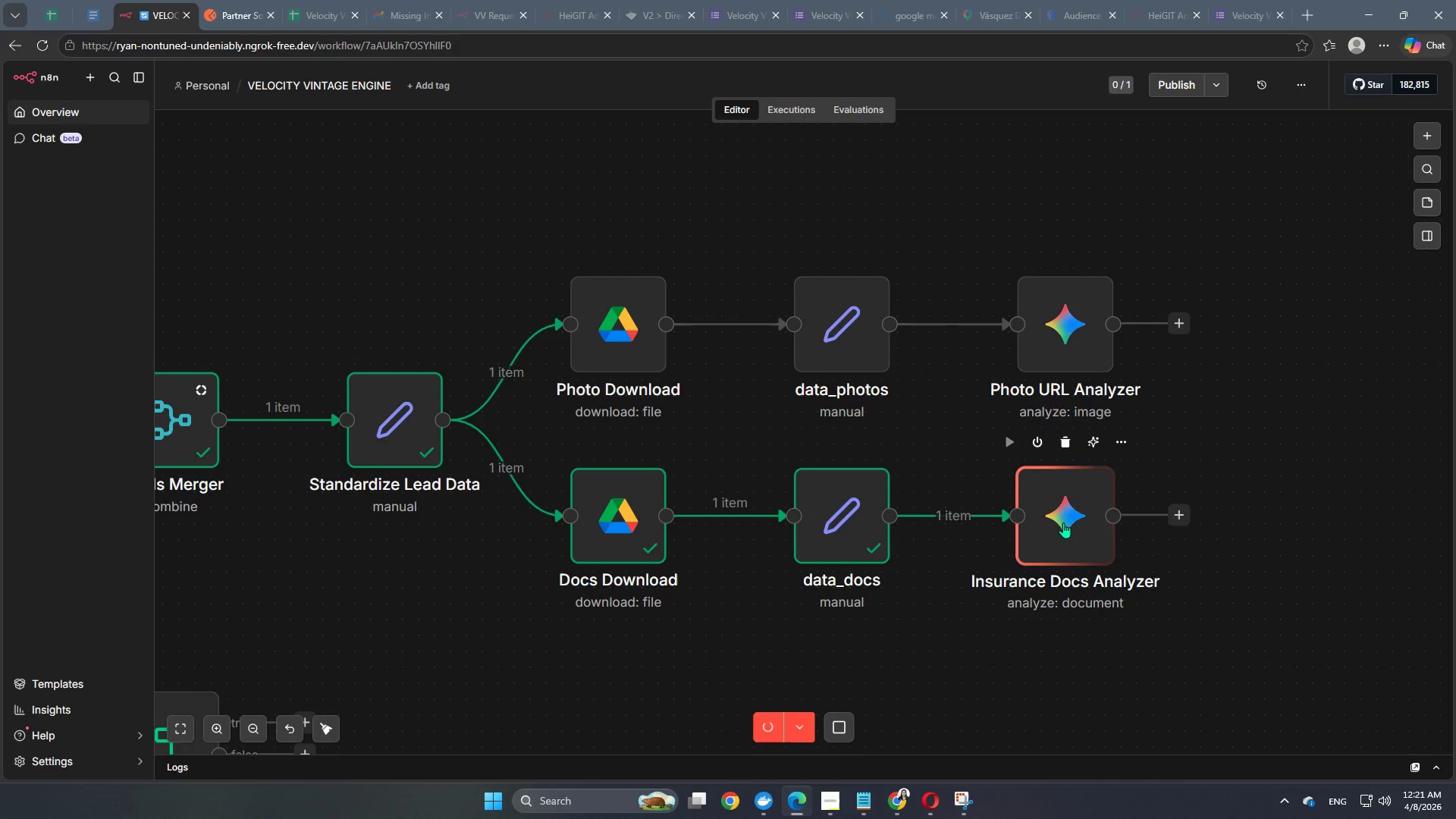 
wait(17.08)
 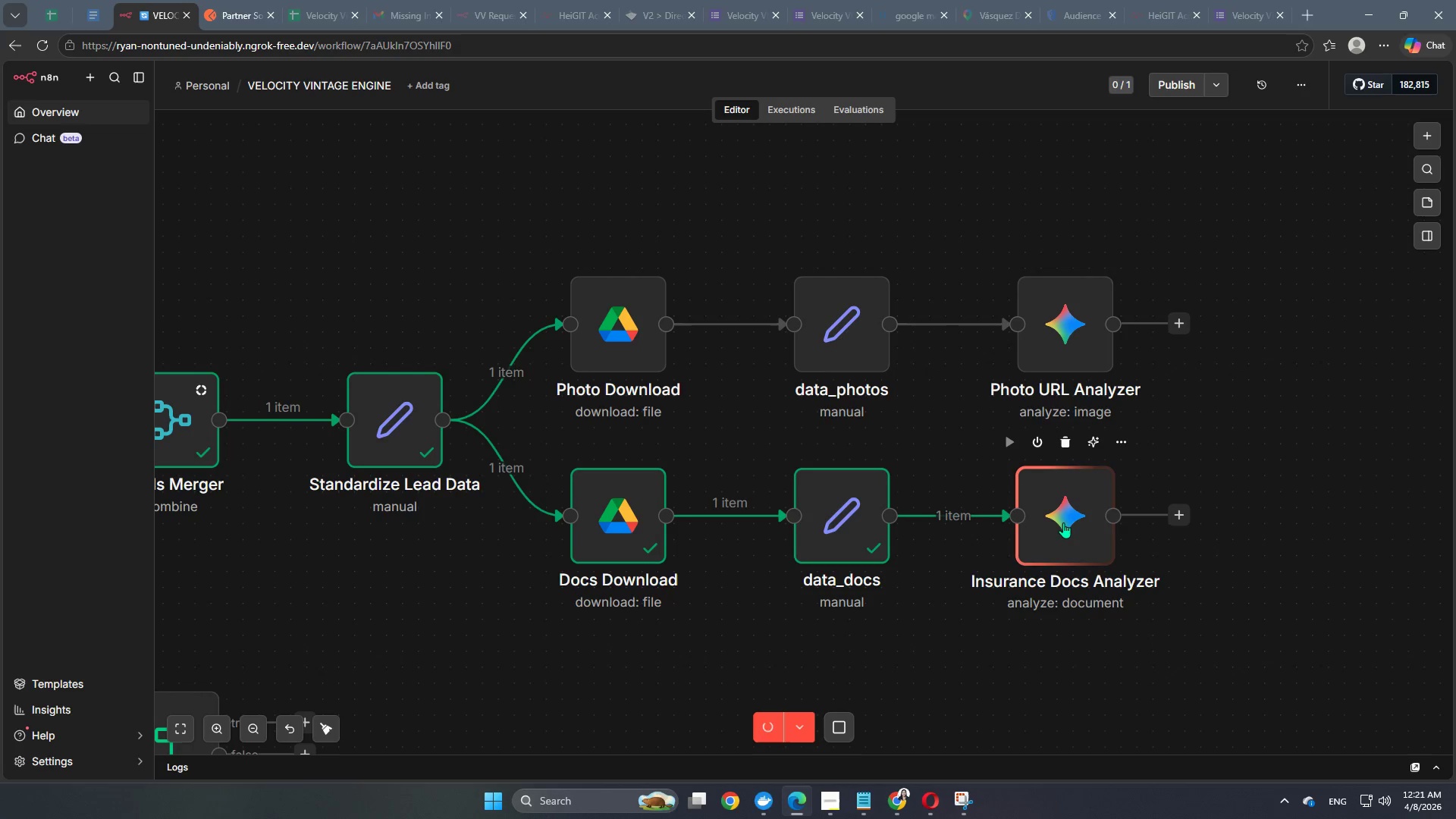 
double_click([1089, 526])
 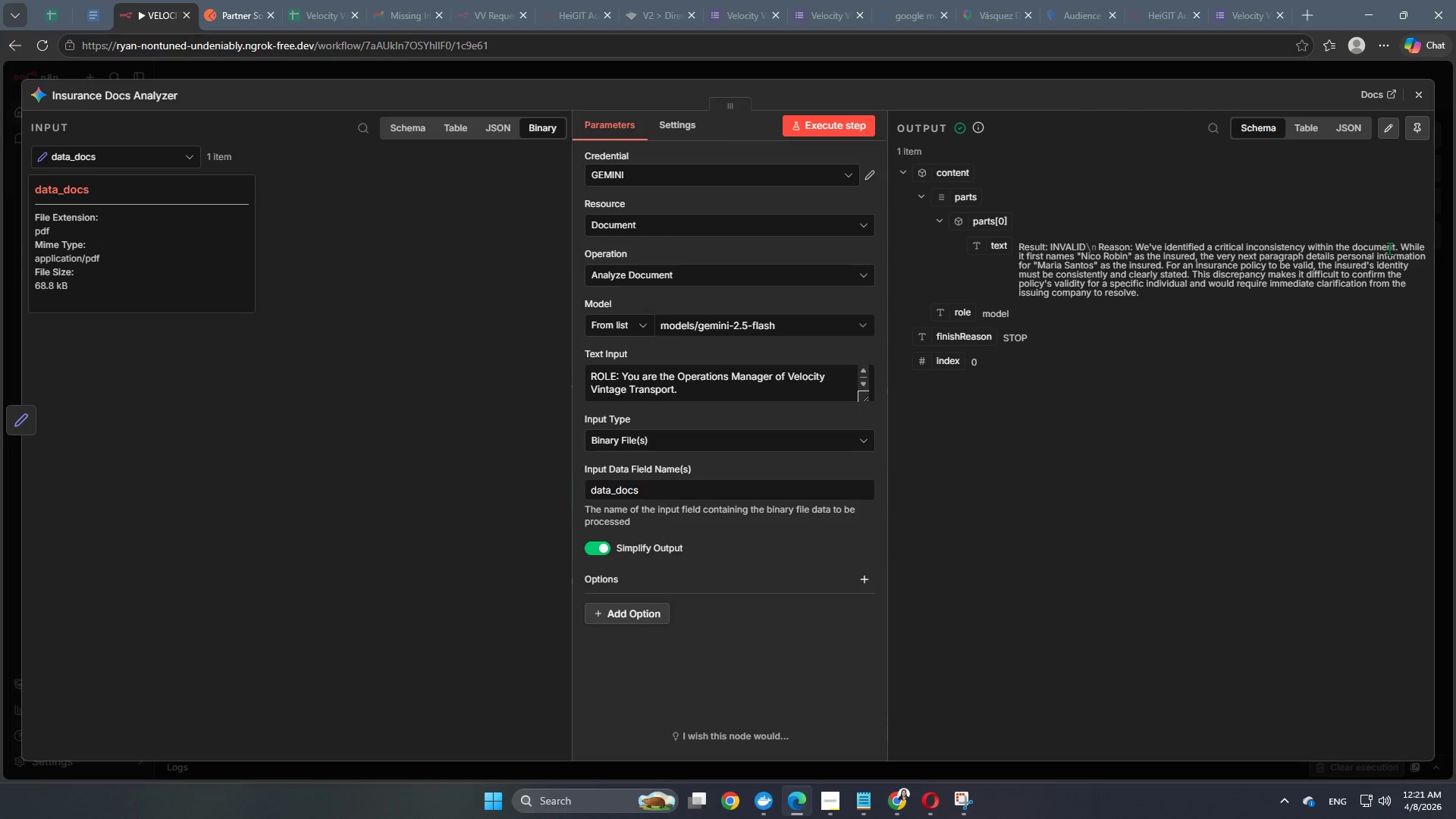 
wait(11.89)
 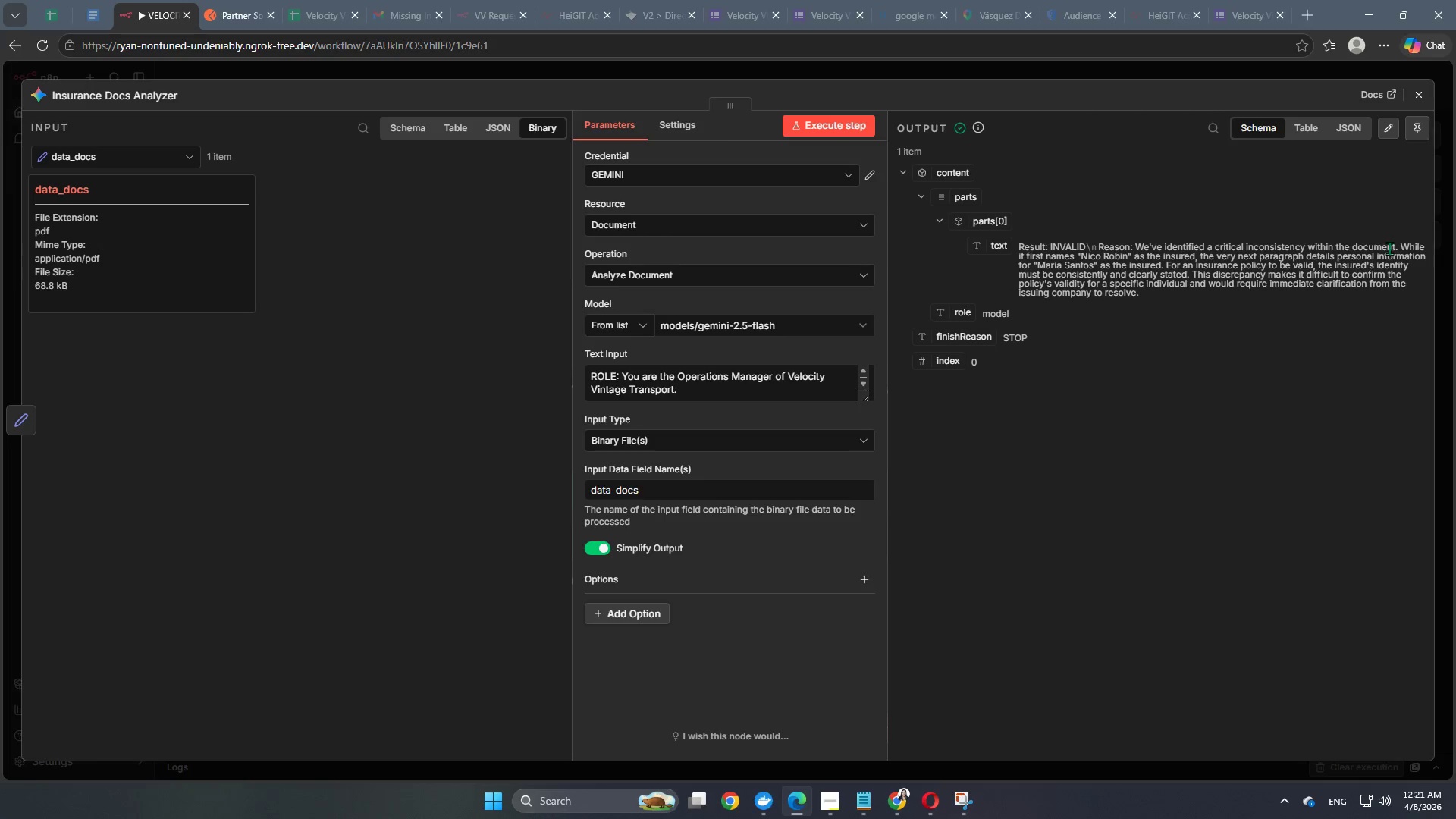 
left_click([1100, 71])
 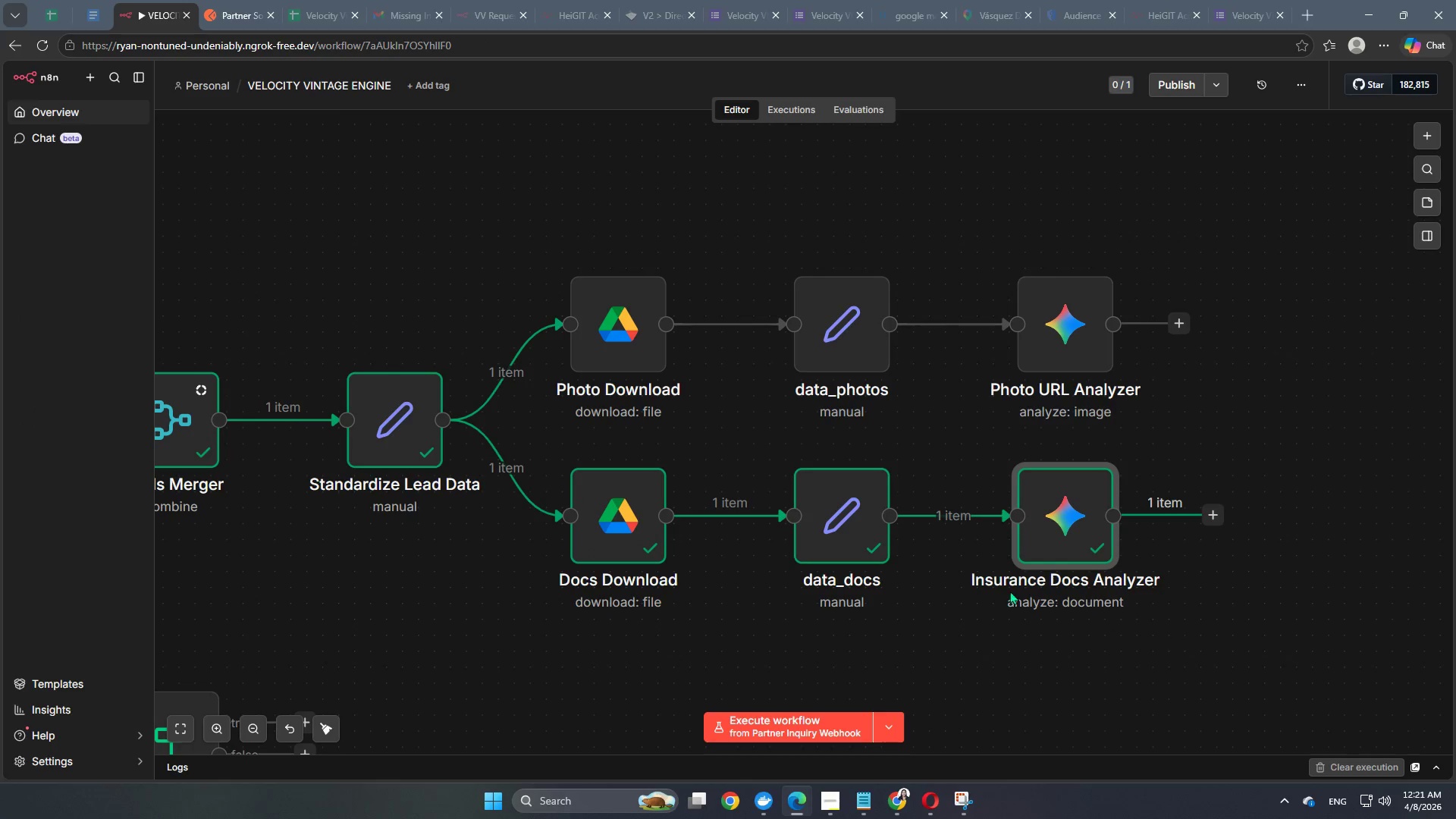 
wait(5.11)
 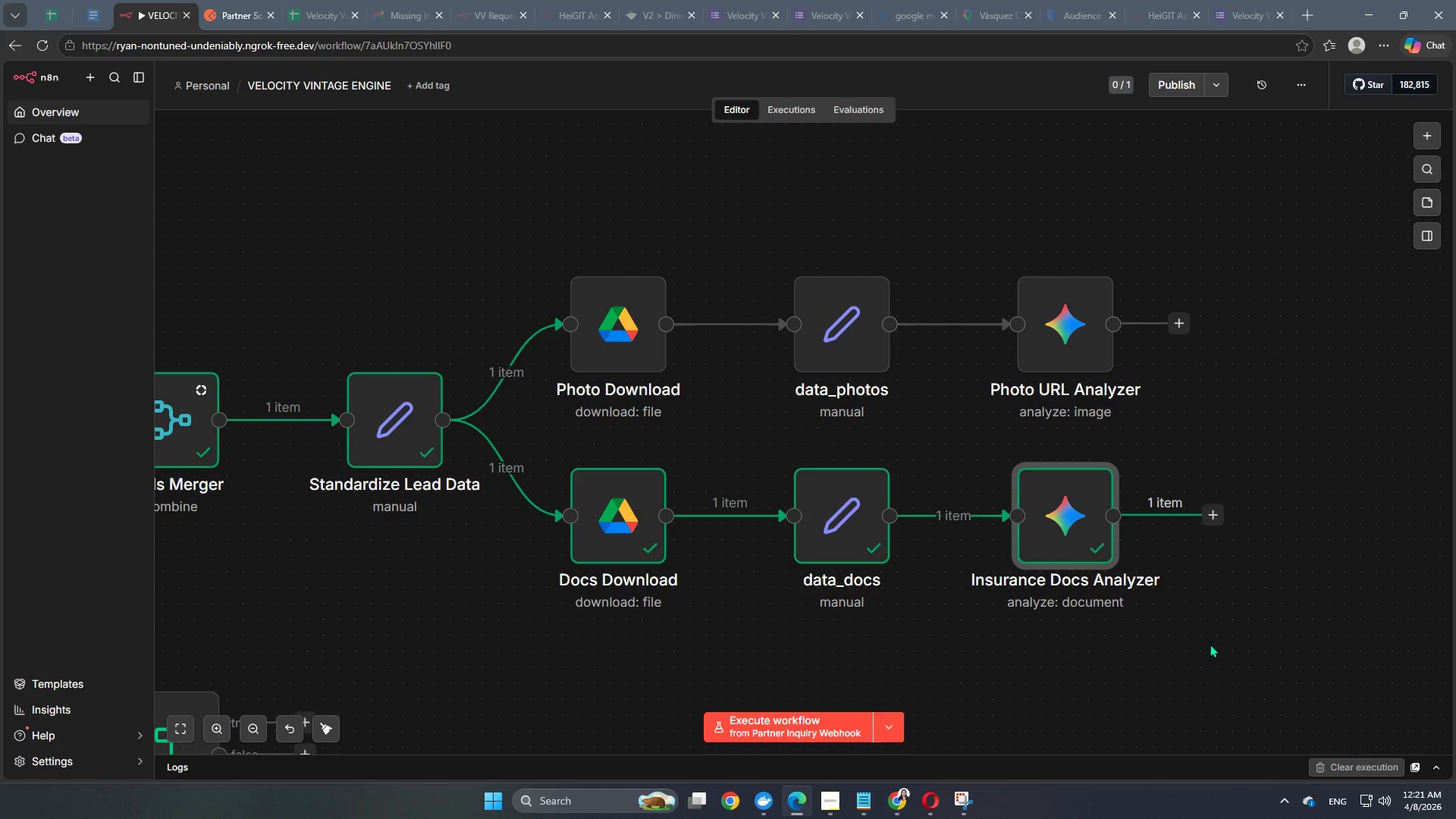 
double_click([621, 520])
 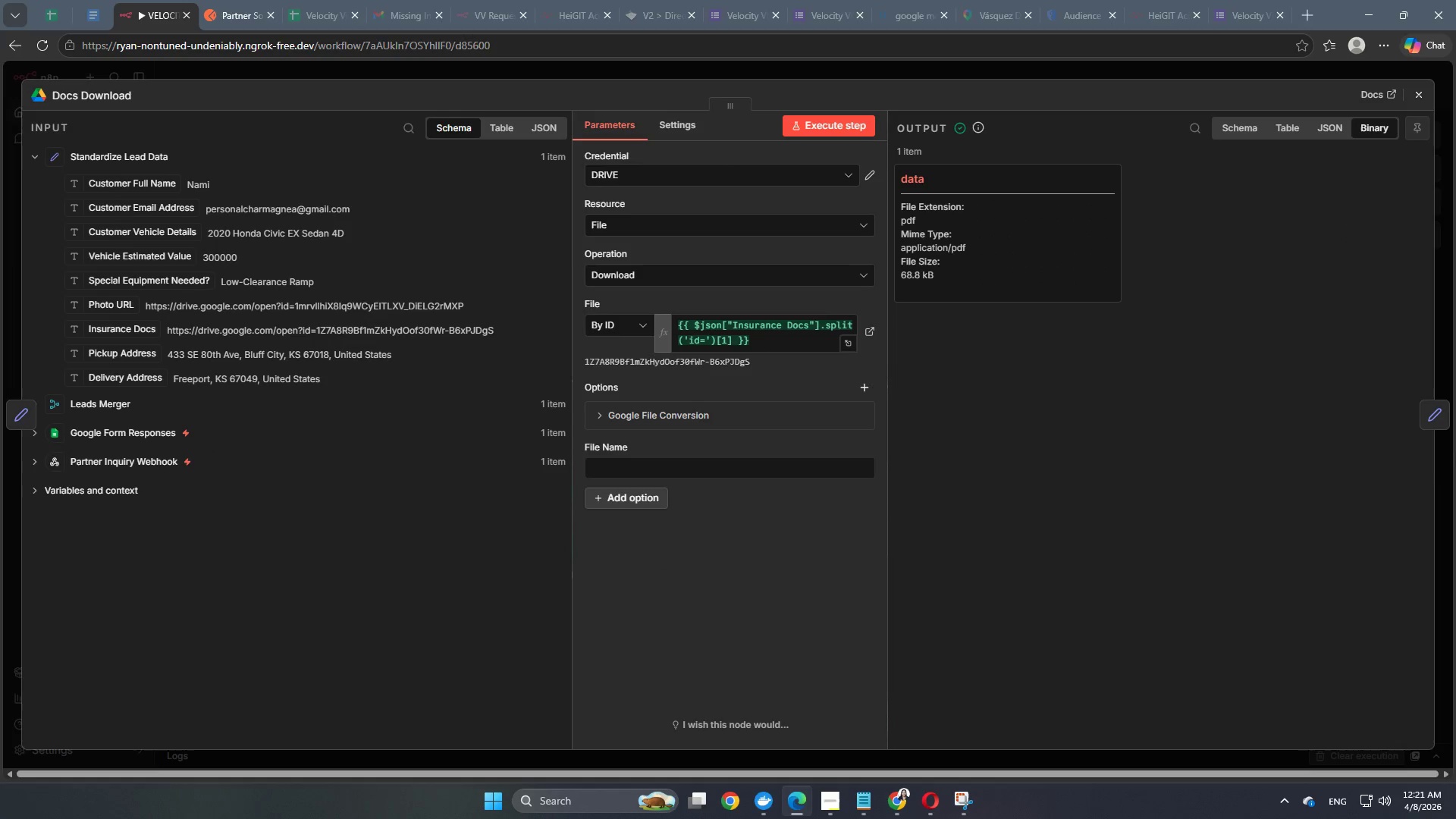 
left_click([1428, 416])
 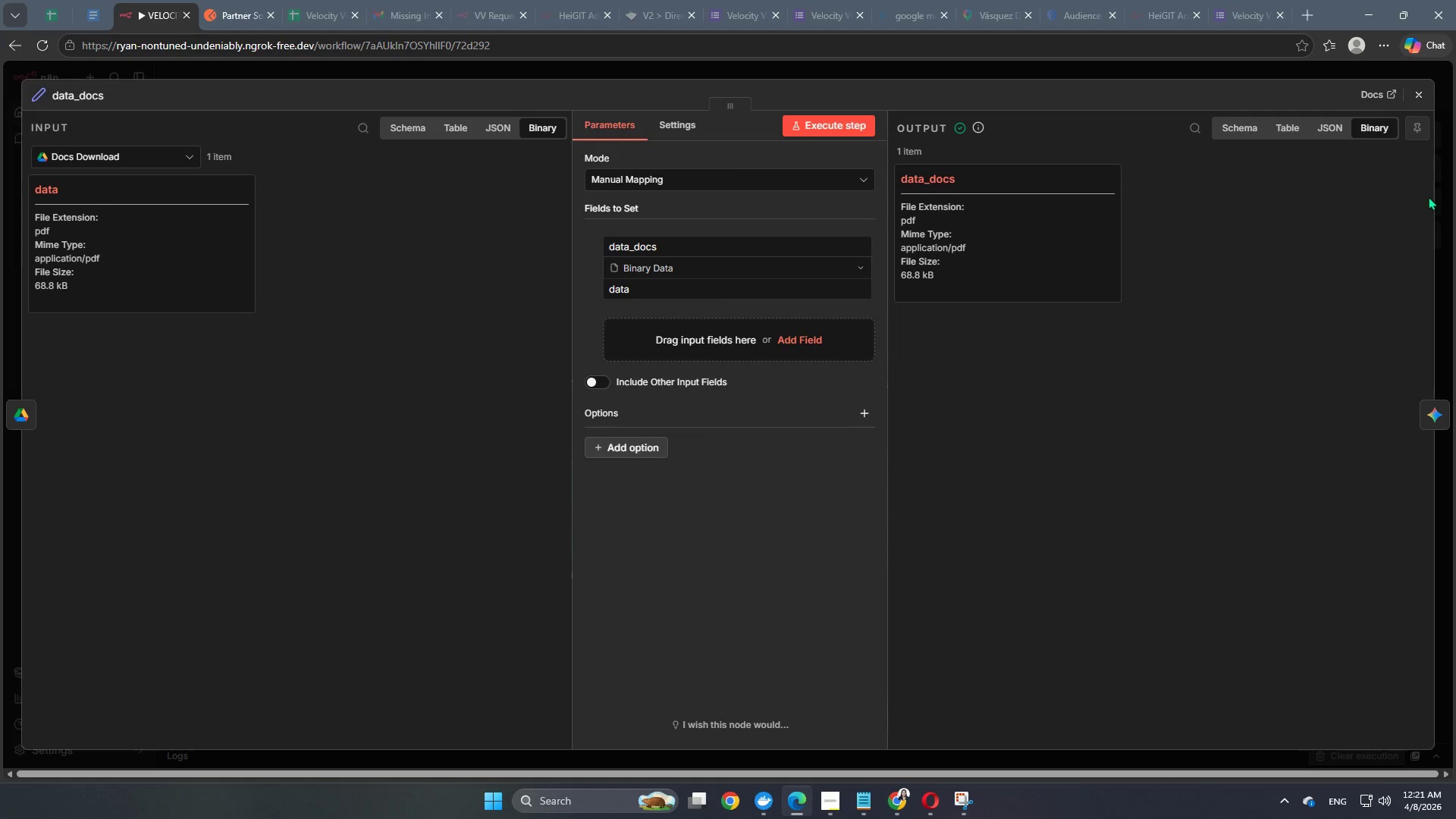 
mouse_move([1411, 146])
 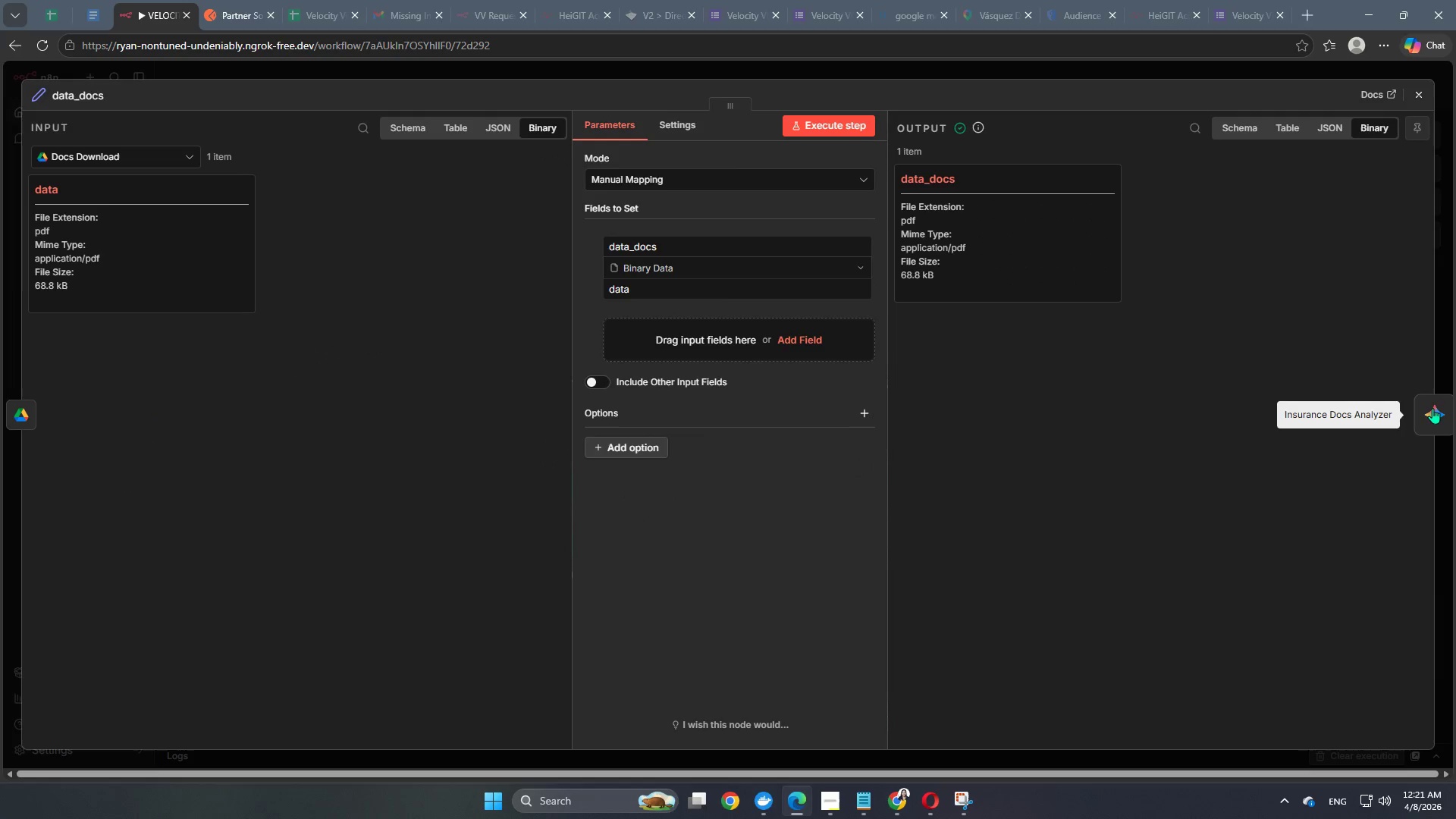 
left_click([1436, 408])
 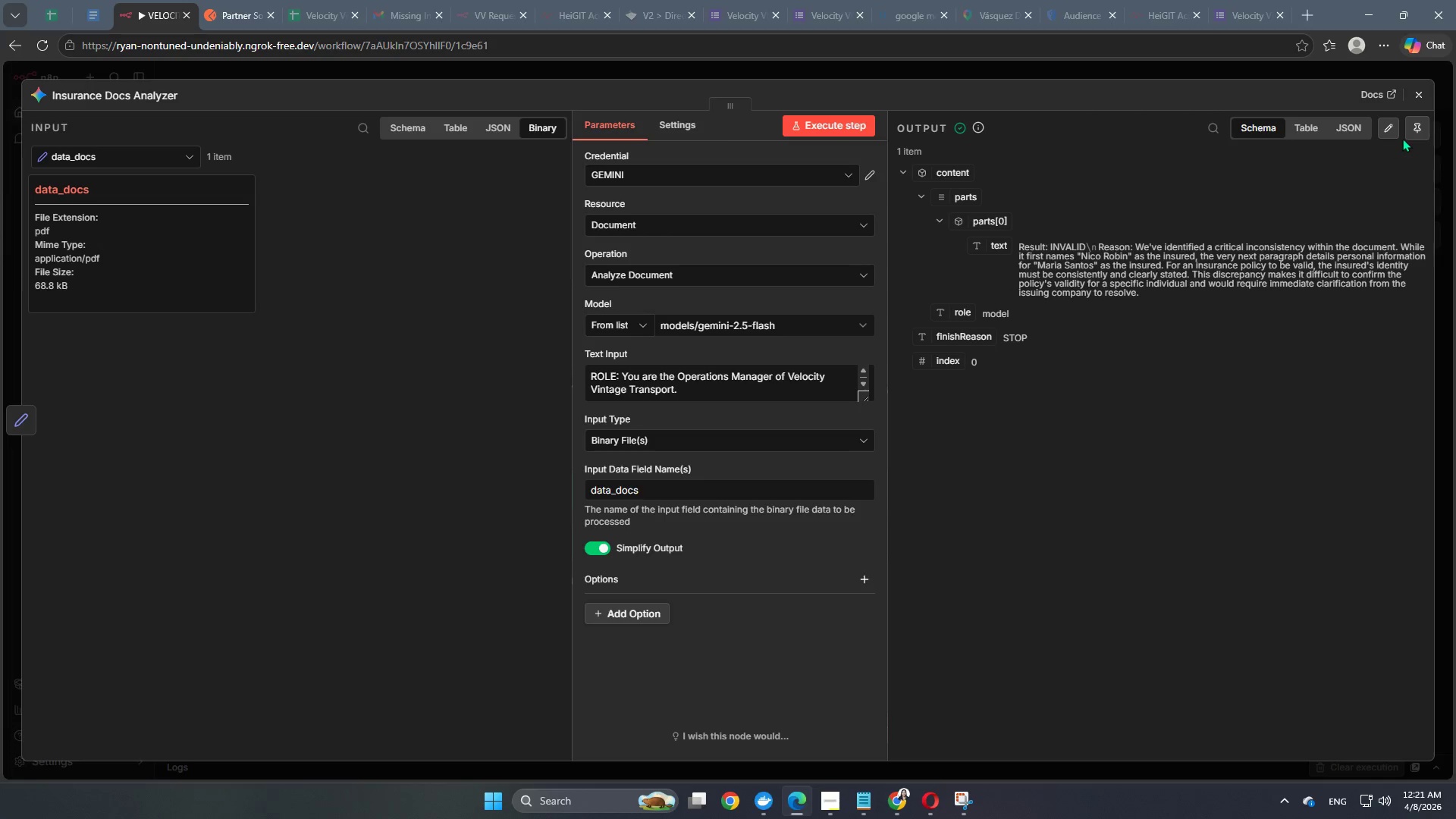 
left_click([1413, 127])
 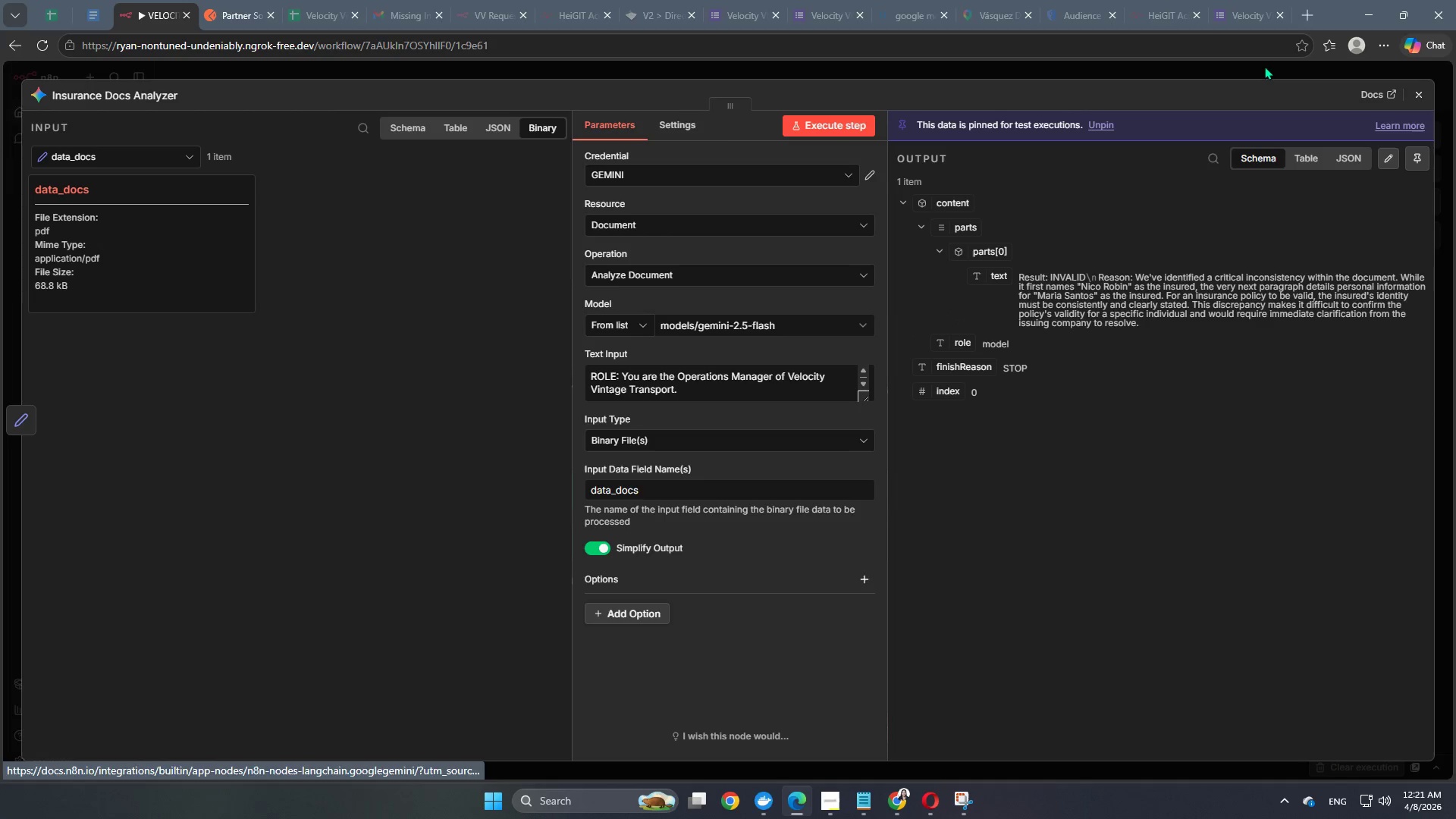 
left_click([1263, 64])
 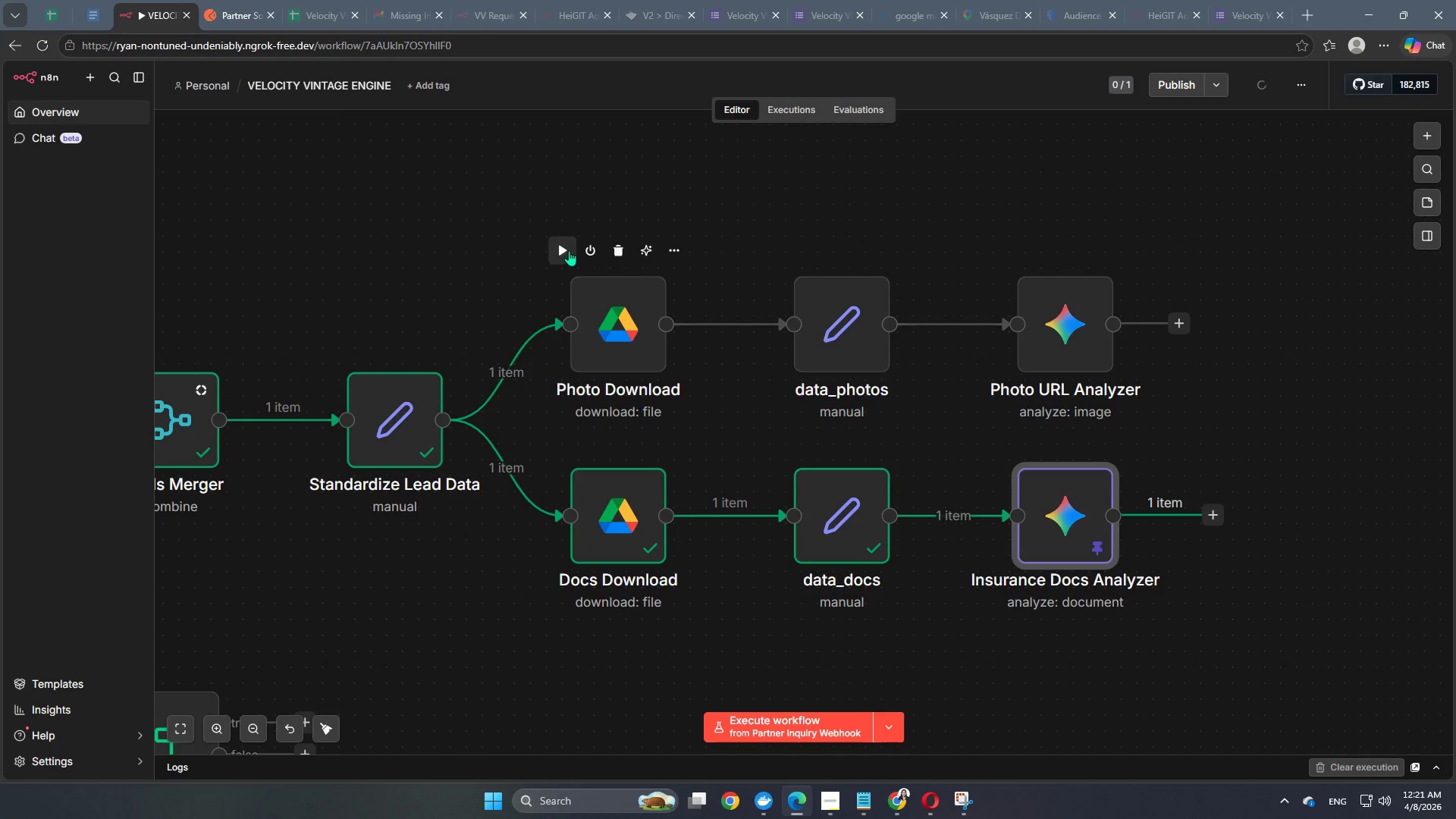 
left_click([567, 248])
 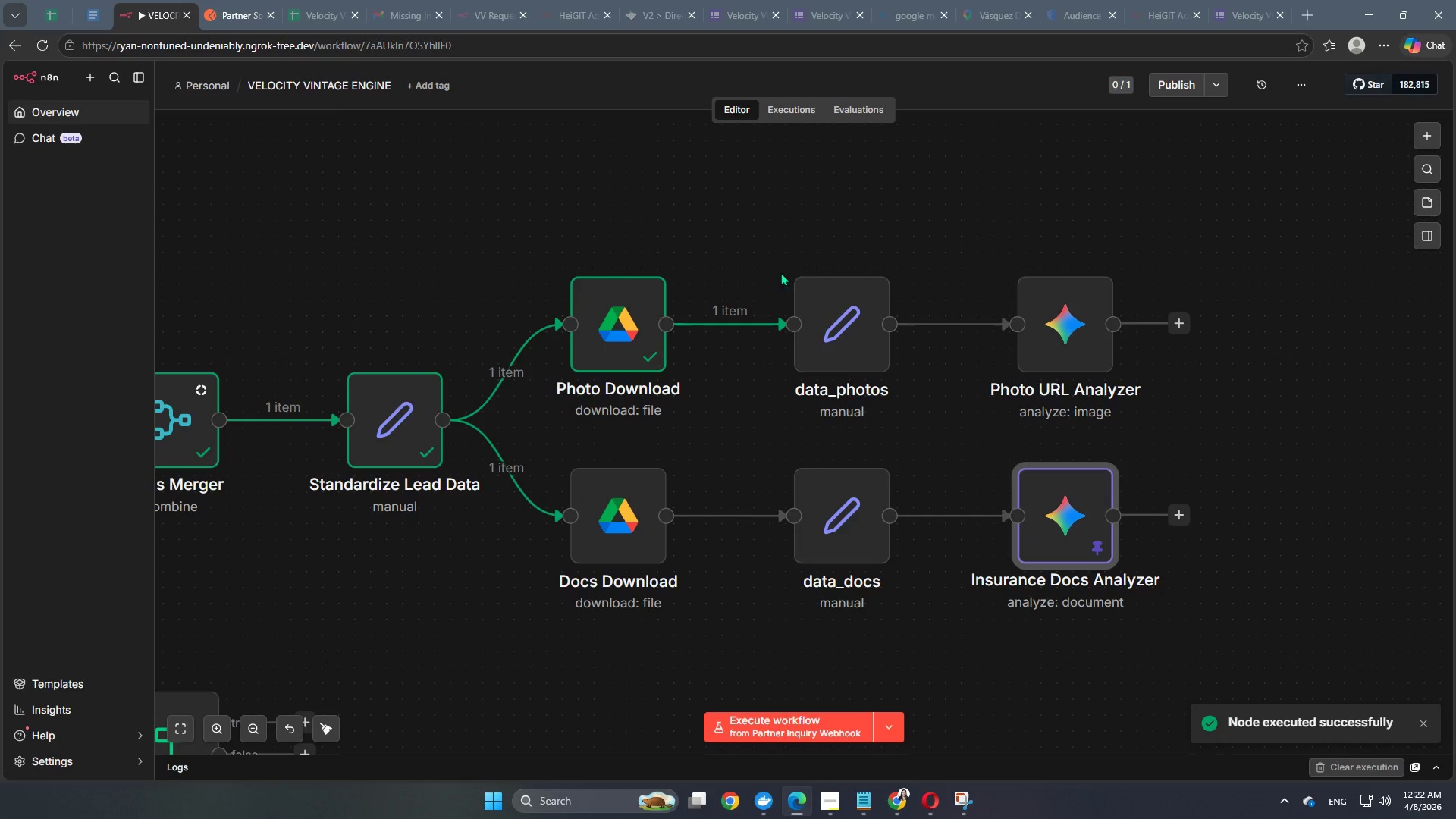 
left_click([789, 253])
 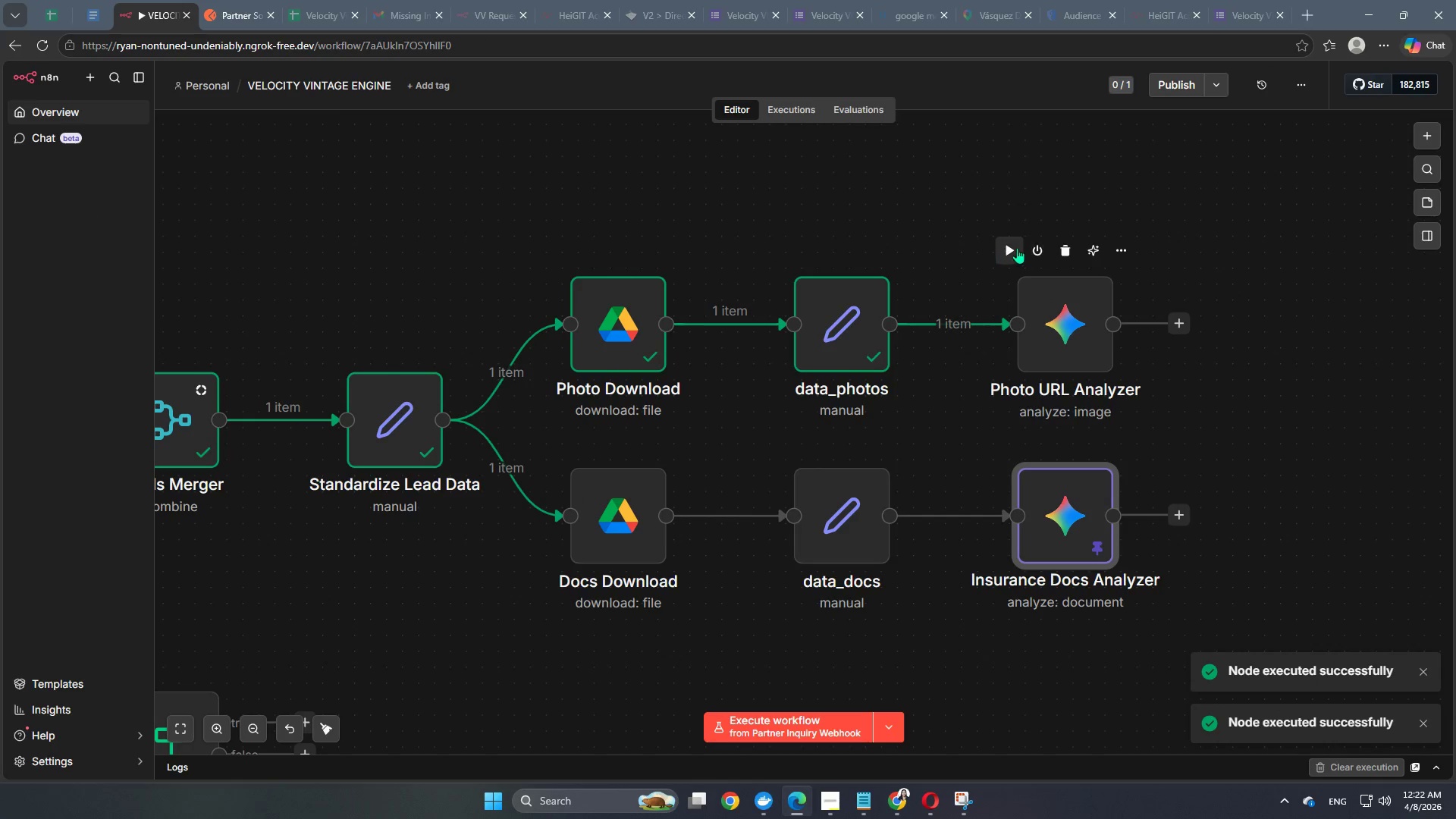 
left_click([1009, 244])
 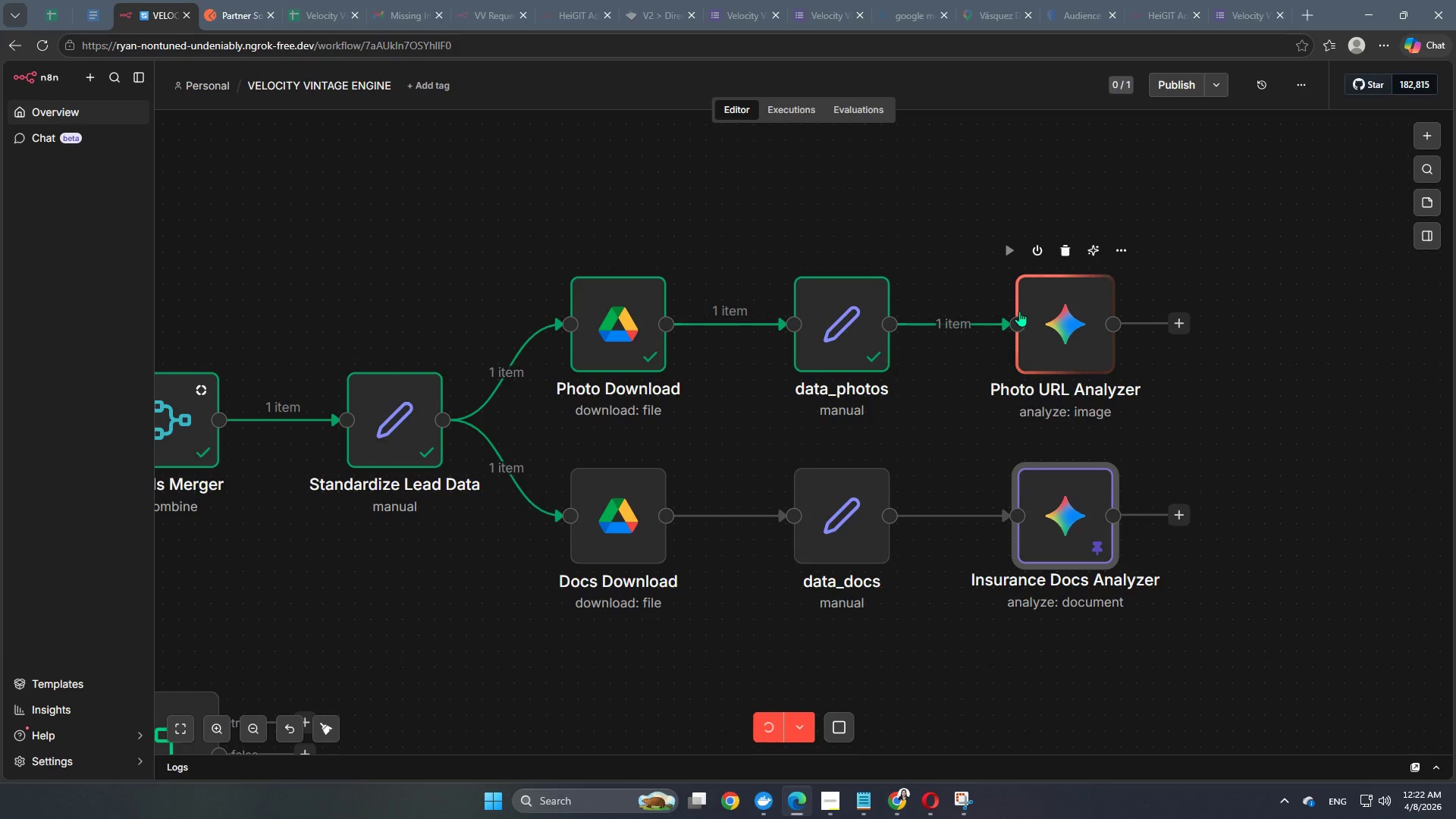 
wait(12.78)
 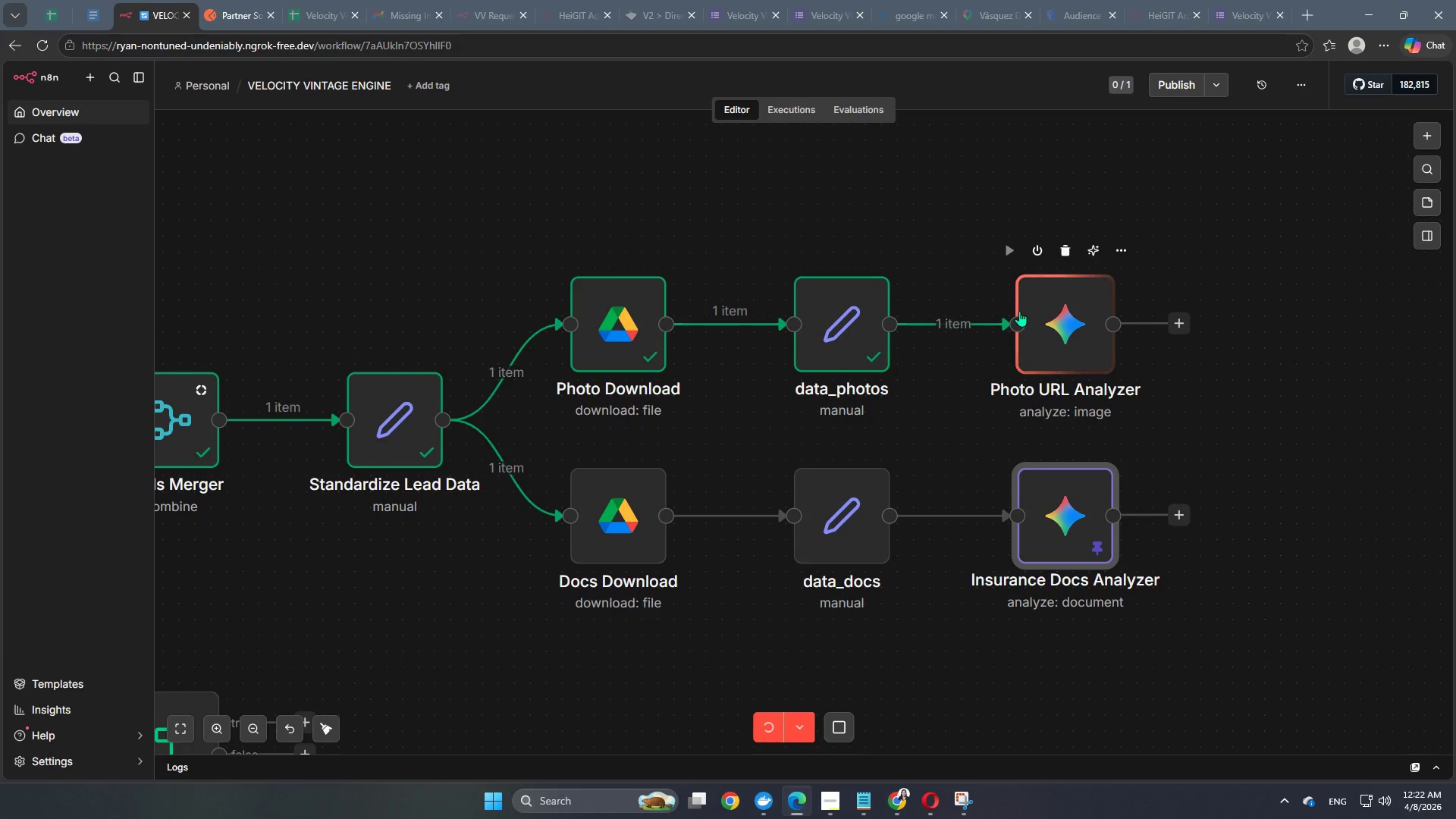 
double_click([1063, 324])
 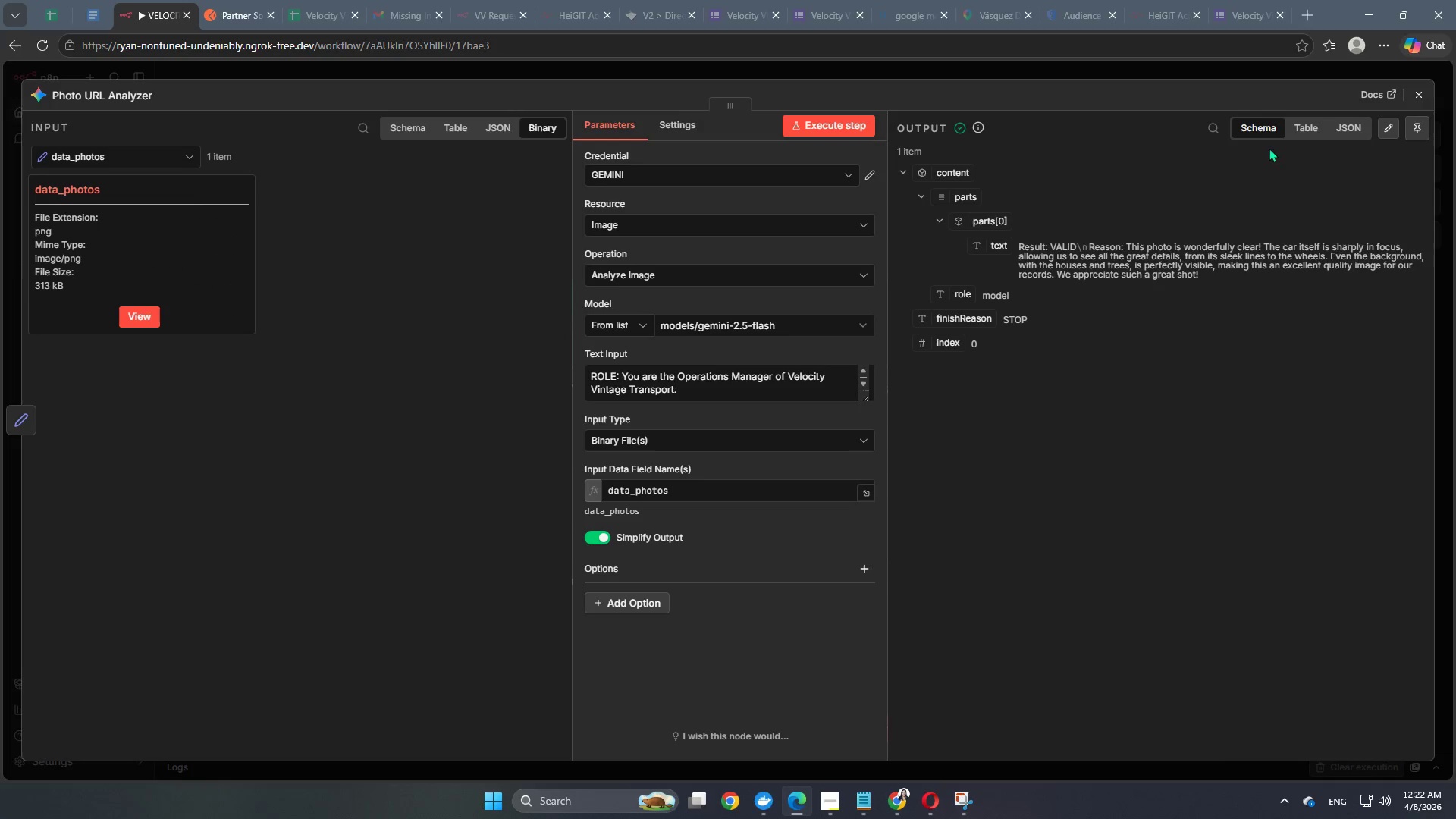 
left_click([1417, 122])
 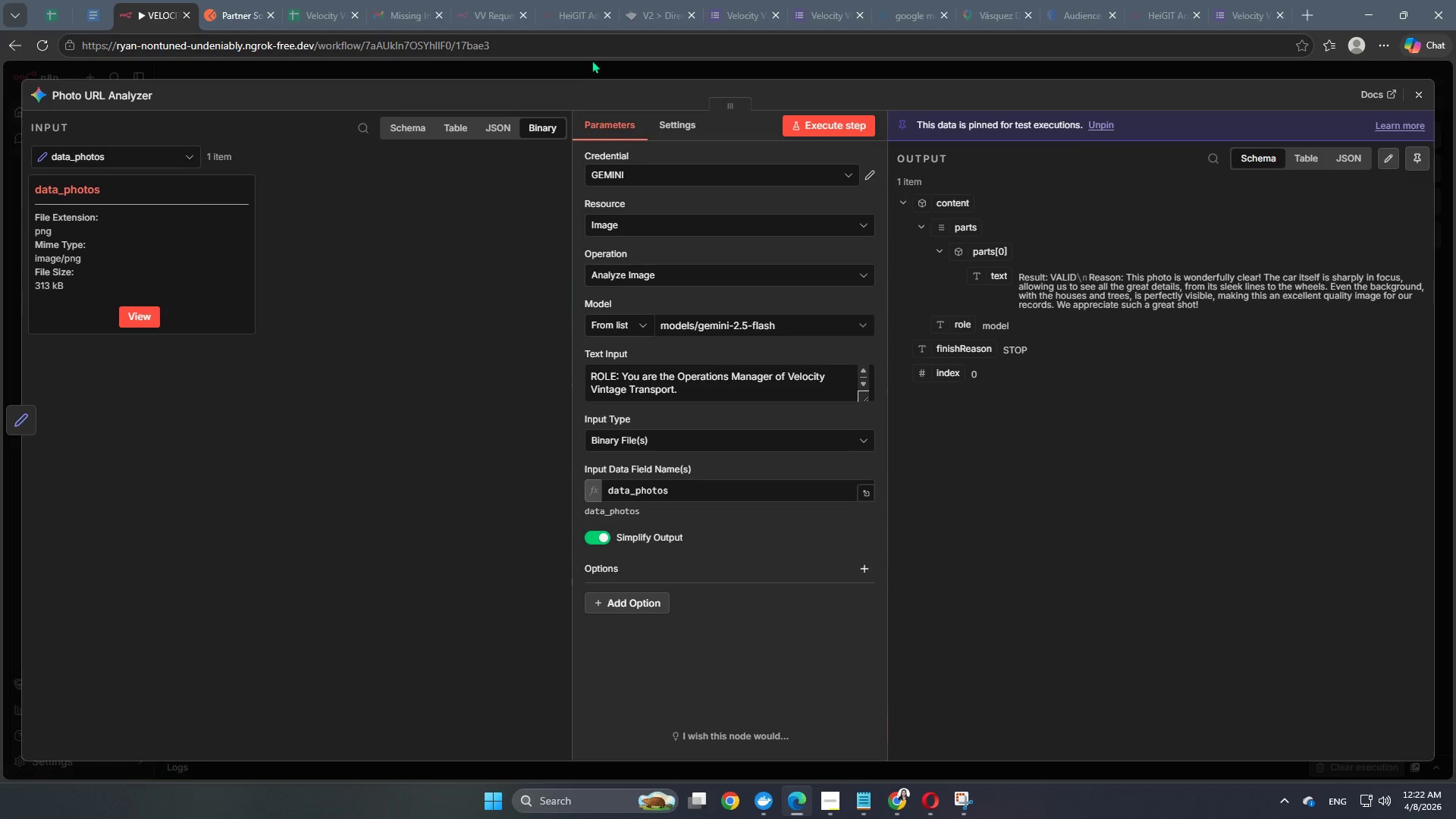 
left_click([607, 71])
 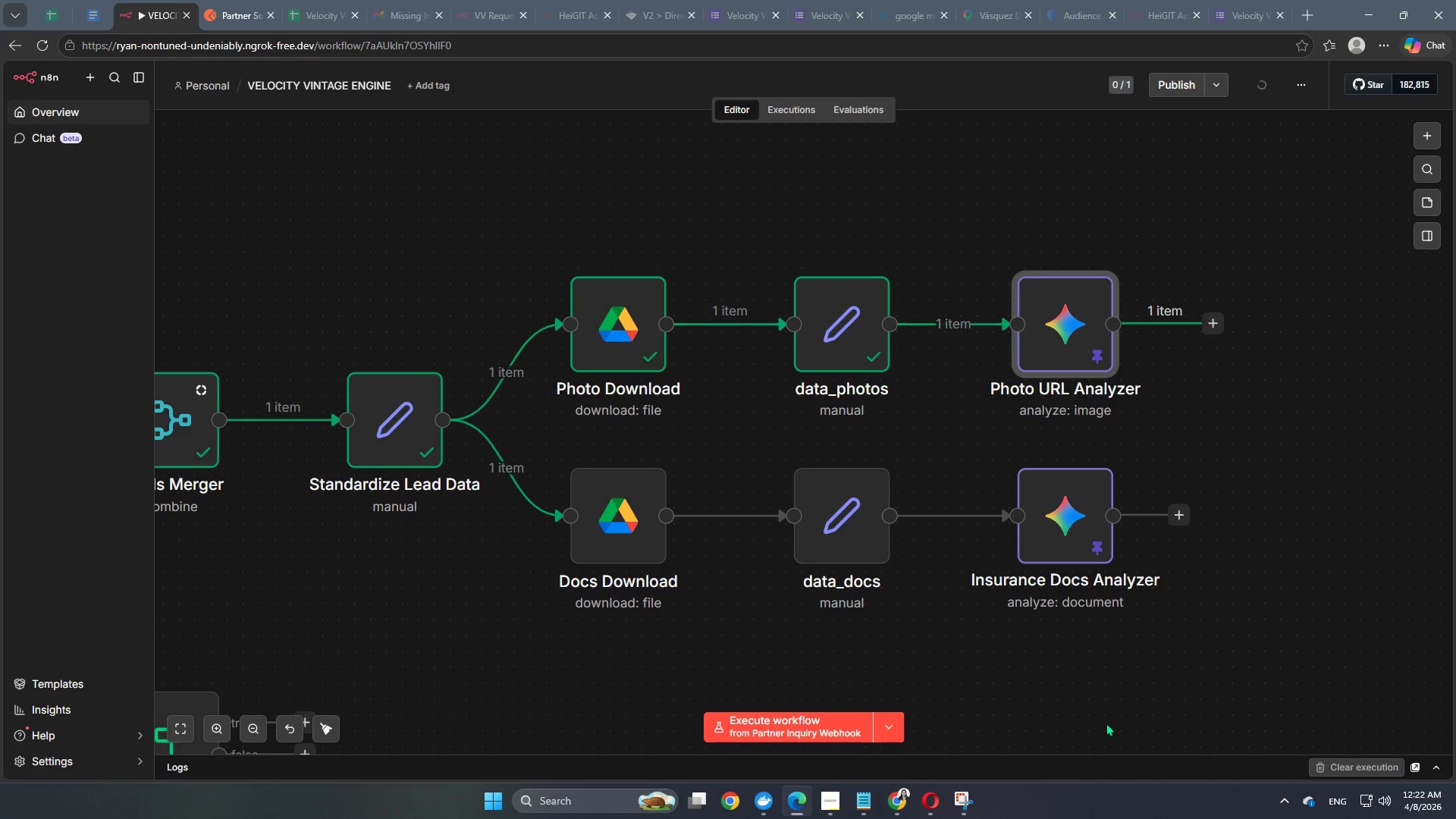 
hold_key(key=Space, duration=0.59)
 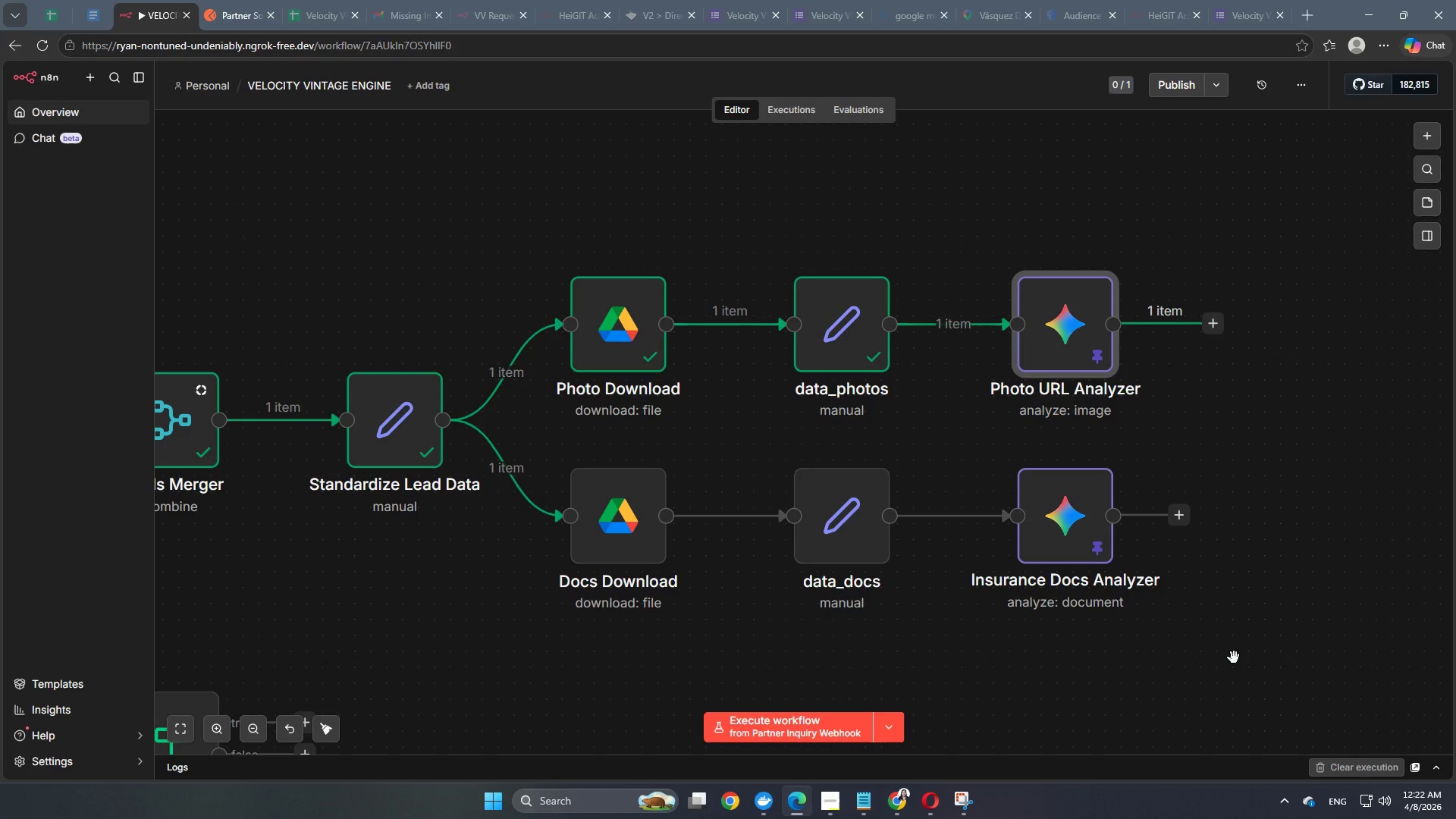 
hold_key(key=Space, duration=1.5)
 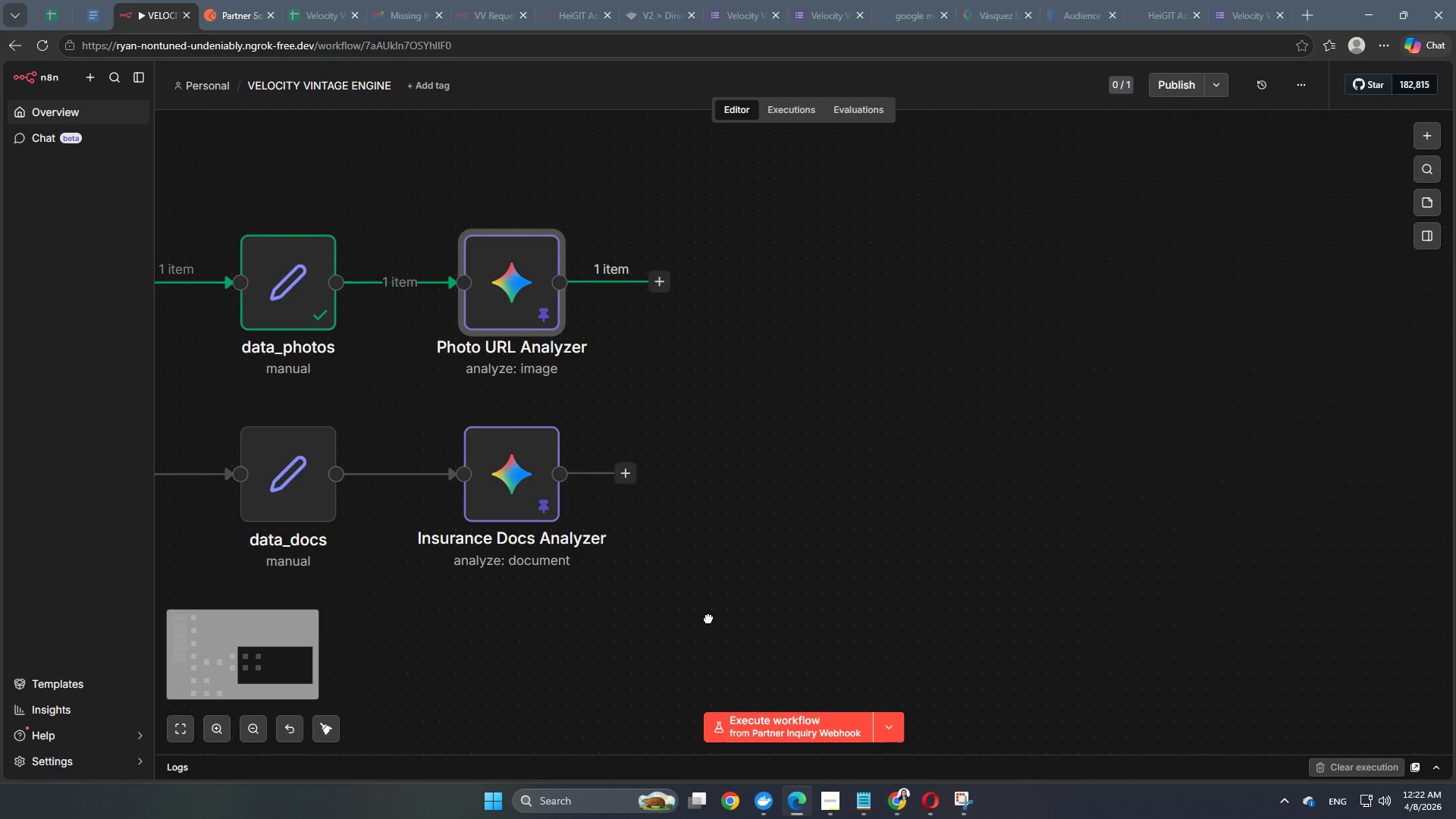 
left_click_drag(start_coordinate=[1262, 660], to_coordinate=[708, 618])
 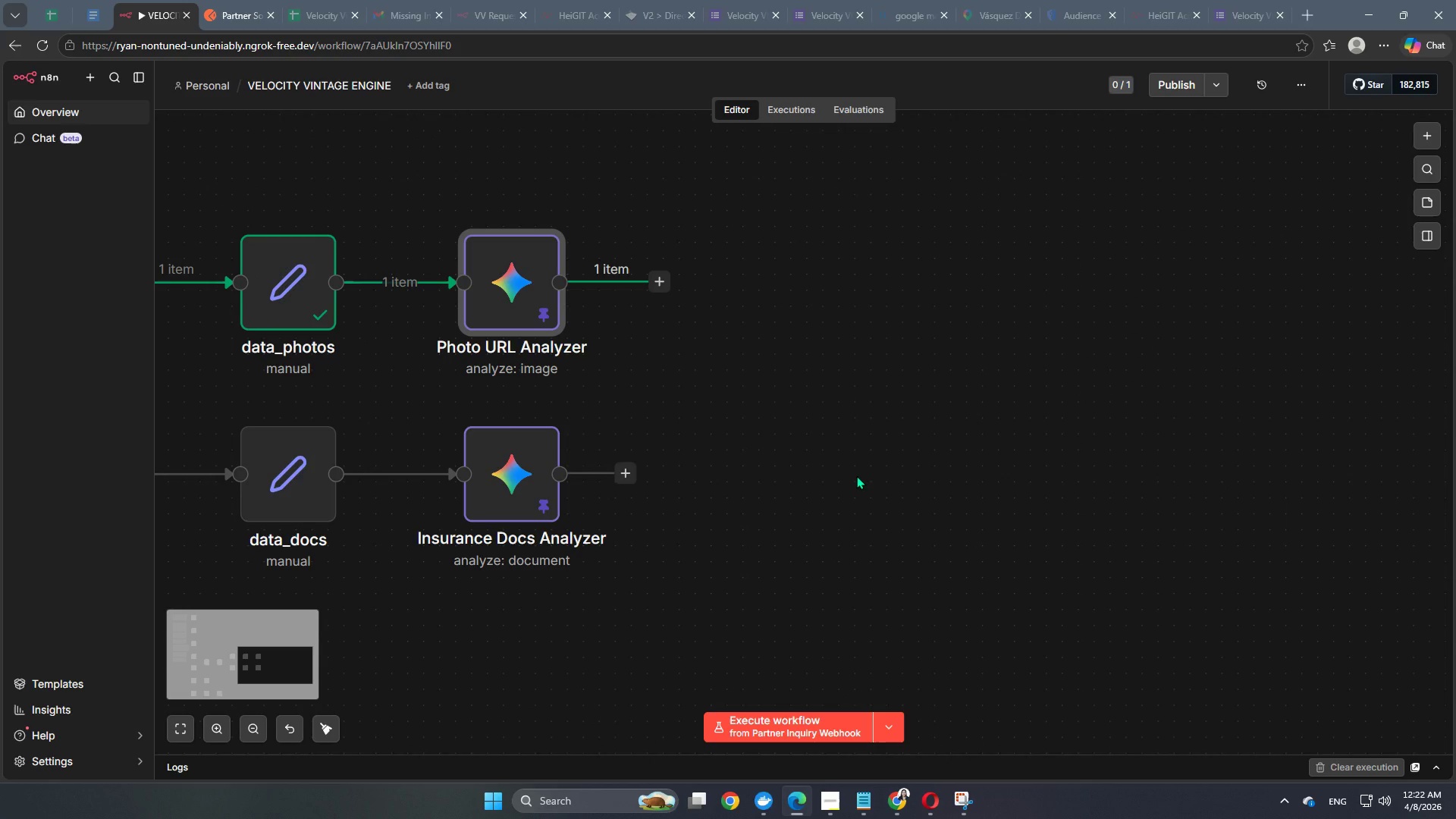 
hold_key(key=Space, duration=0.42)
 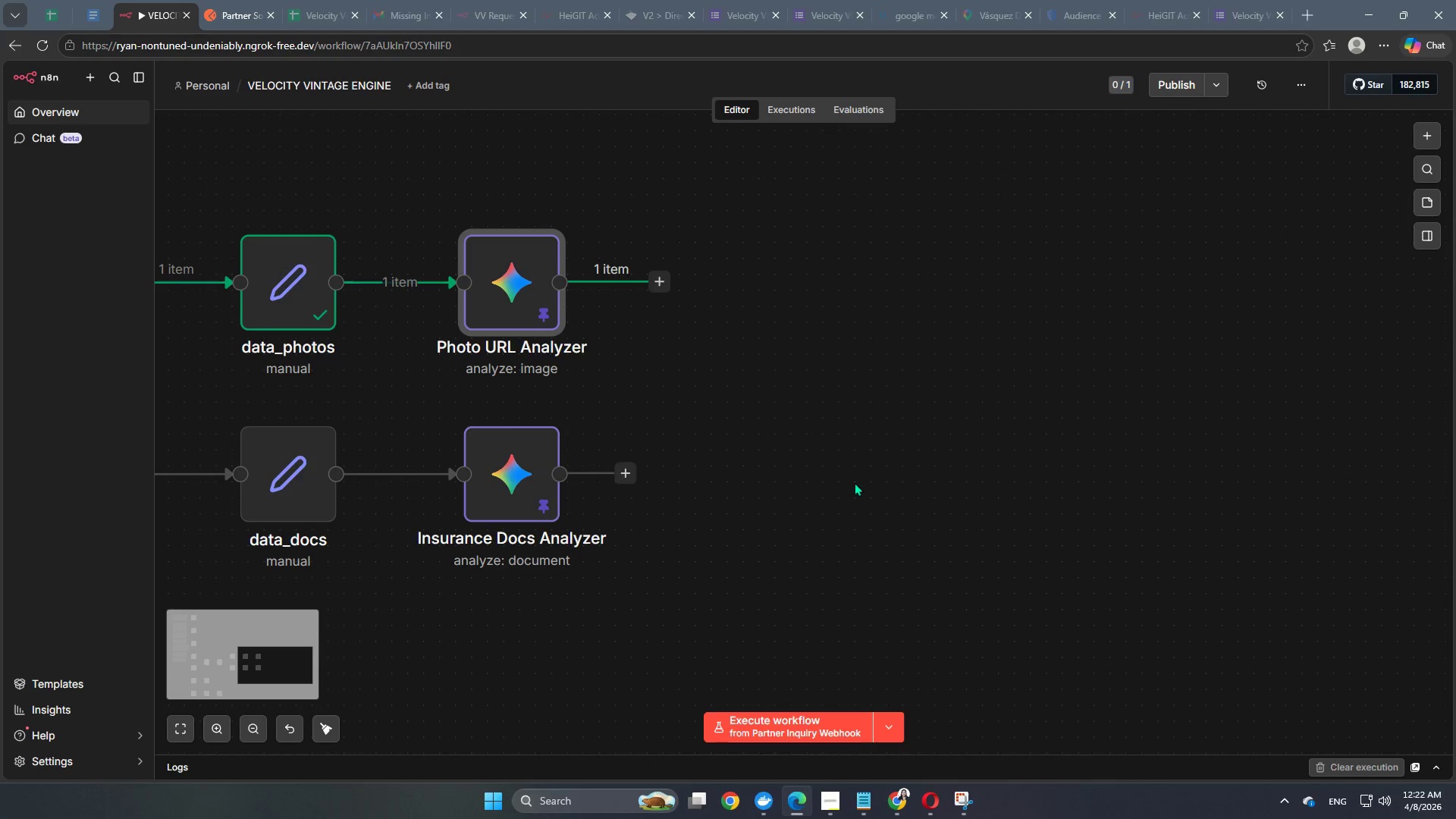 
double_click([521, 297])
 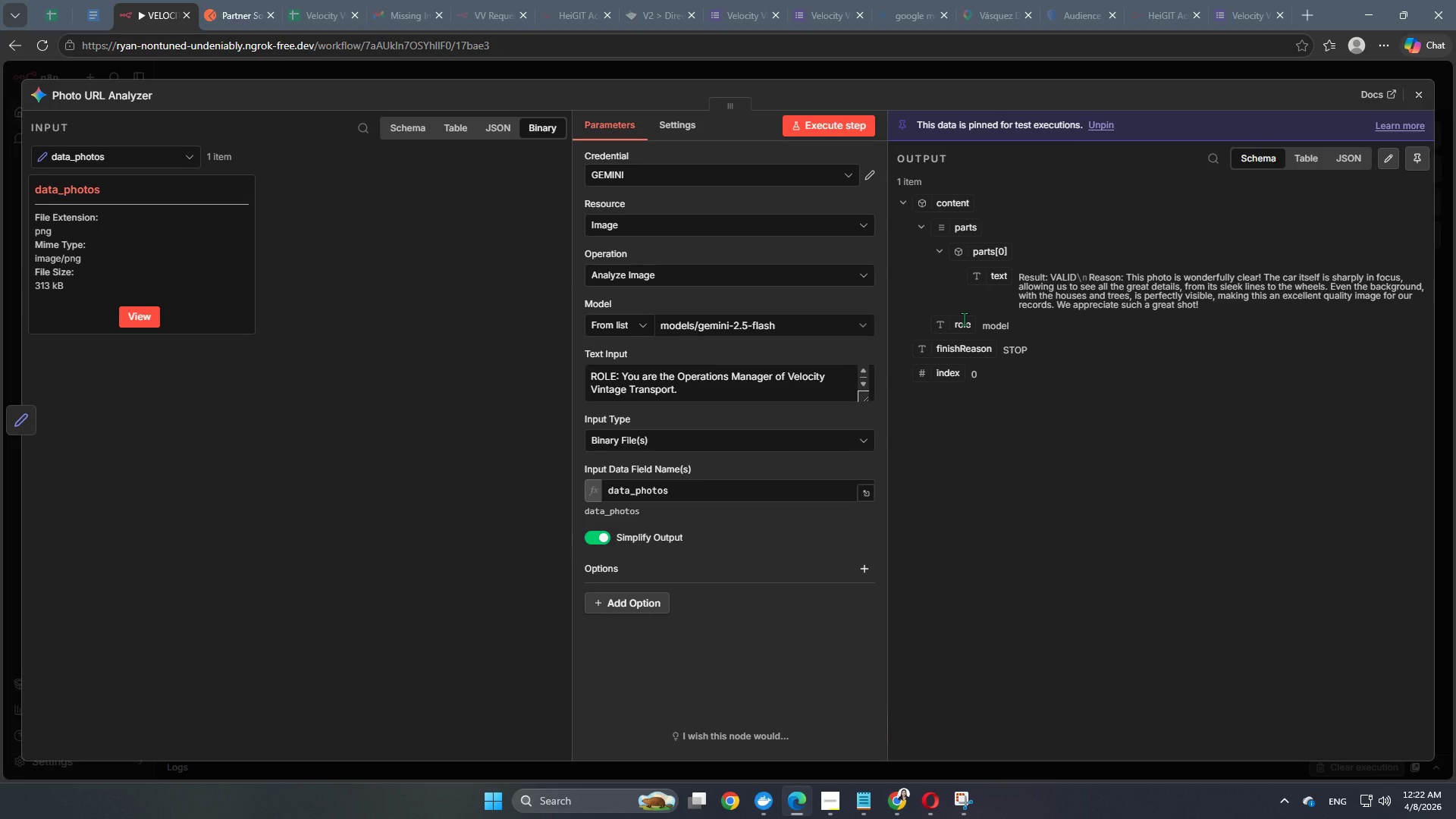 
wait(13.28)
 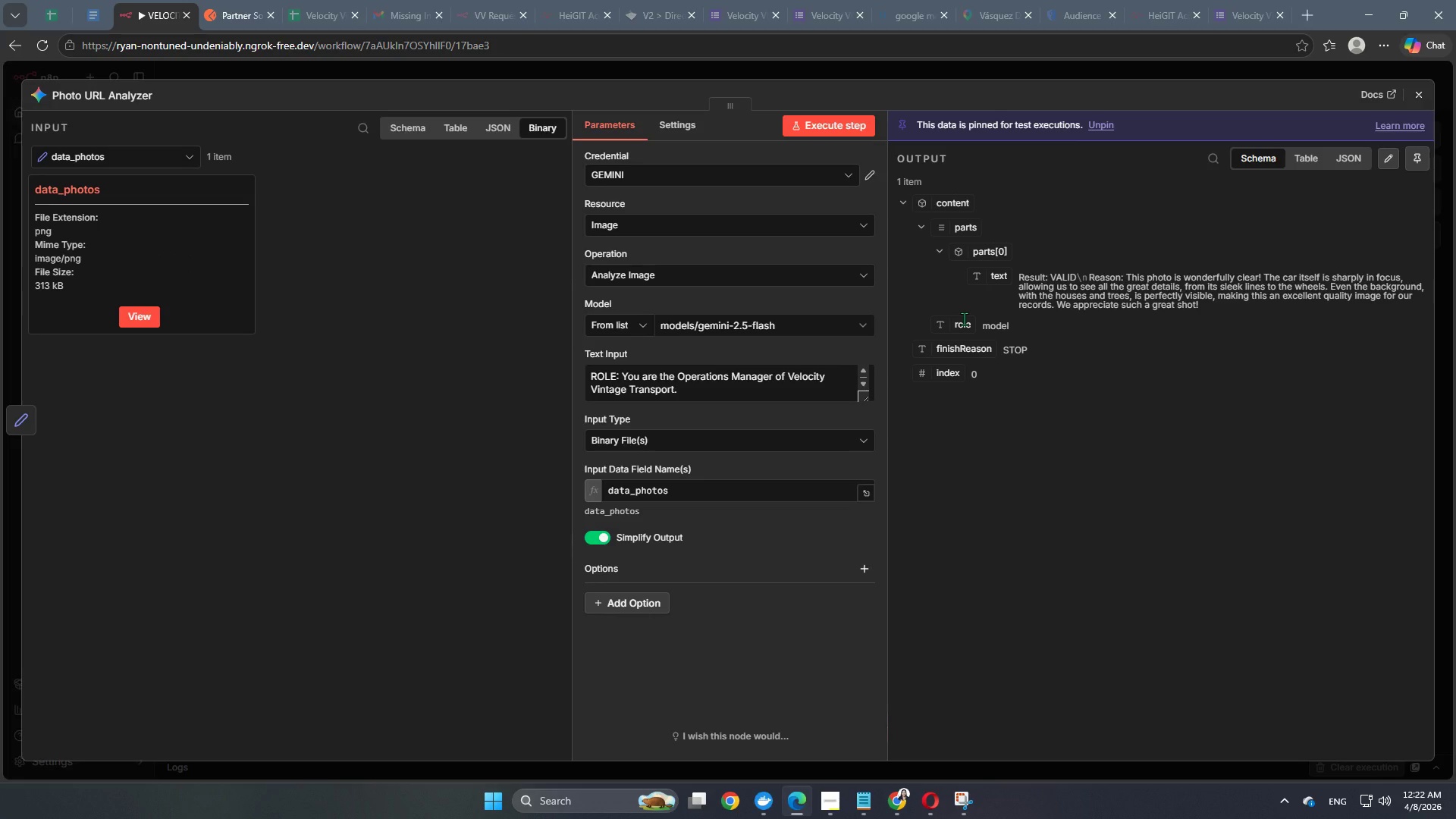 
left_click([597, 539])
 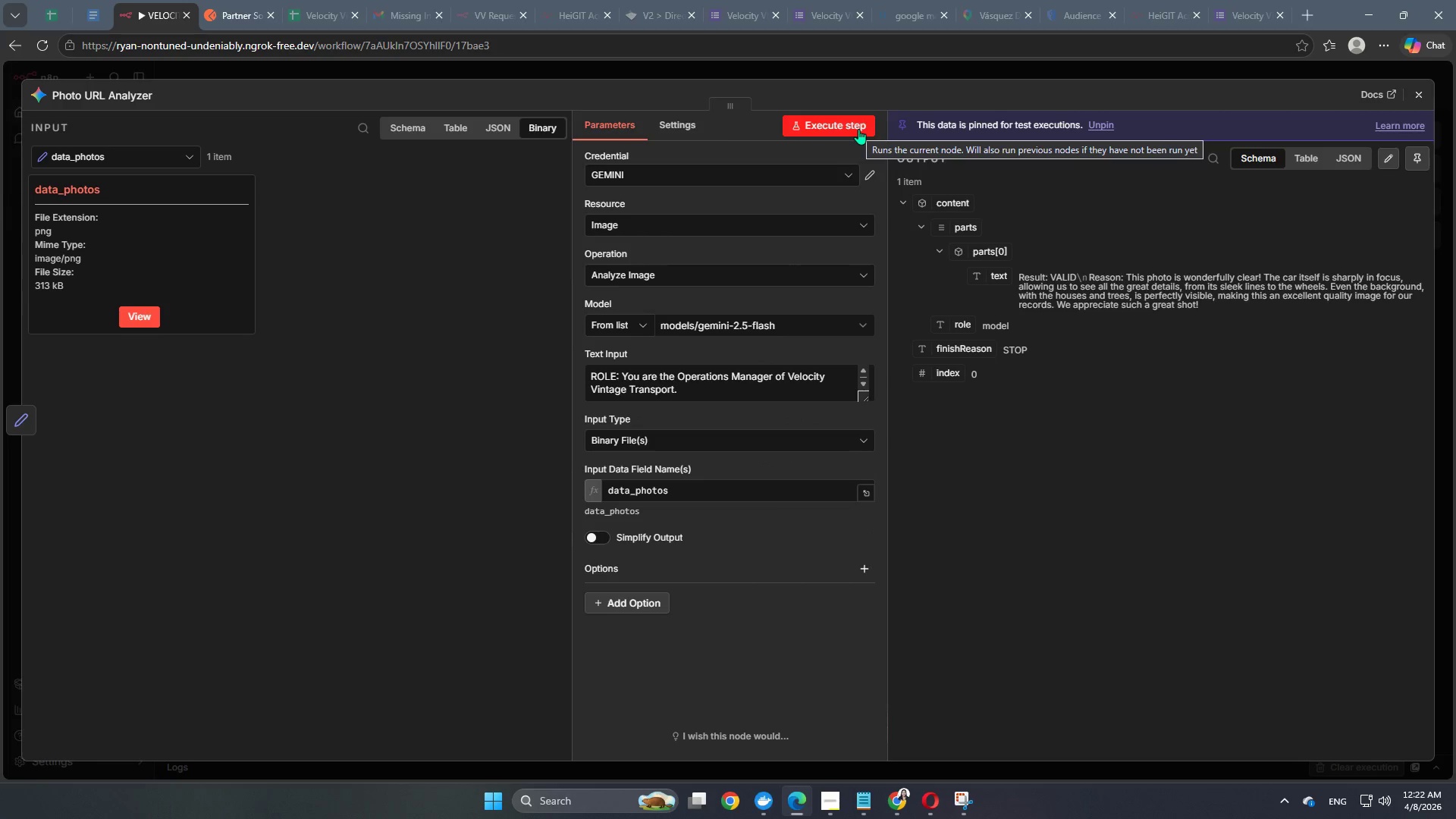 
wait(6.41)
 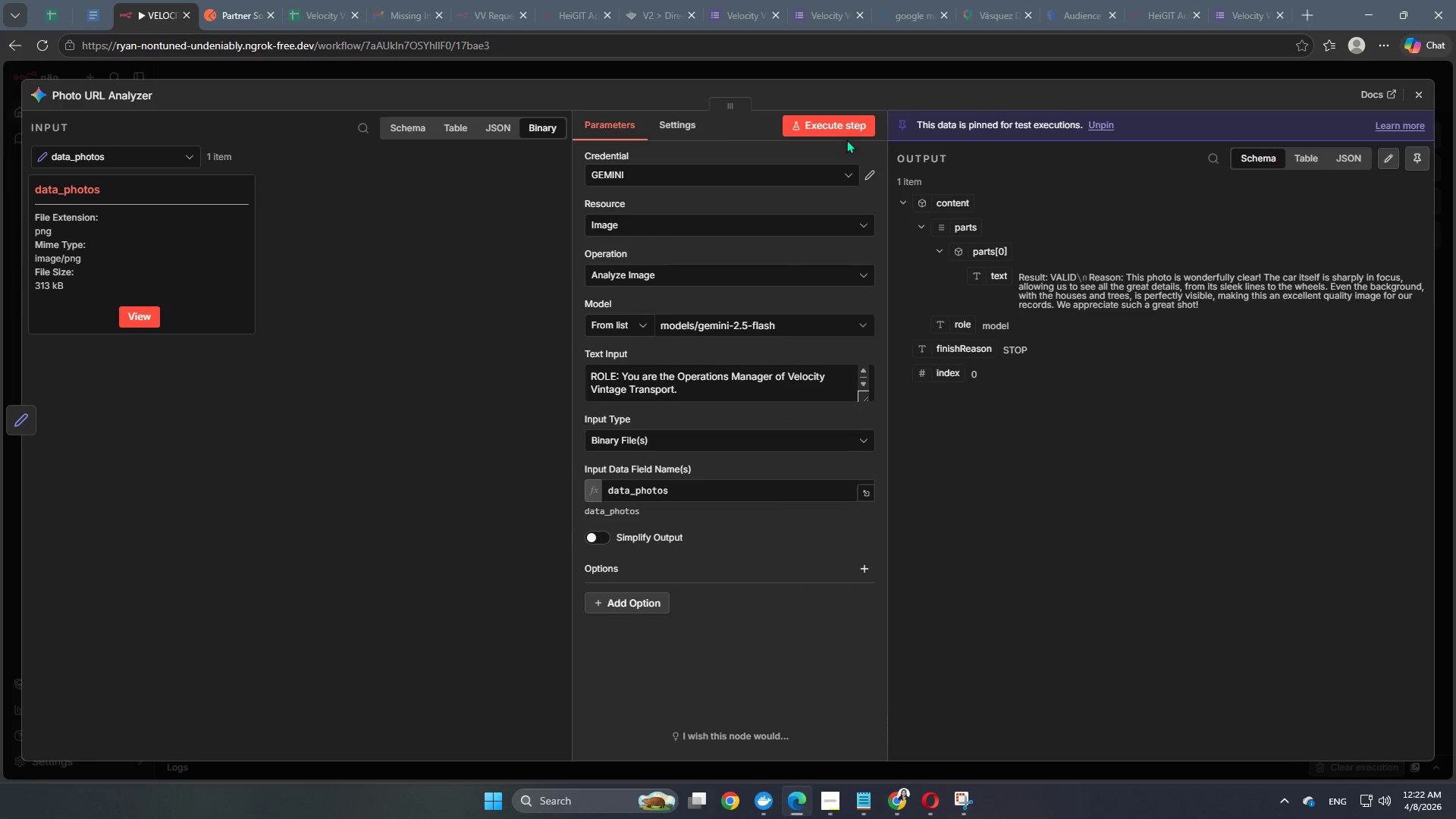 
left_click([599, 541])
 